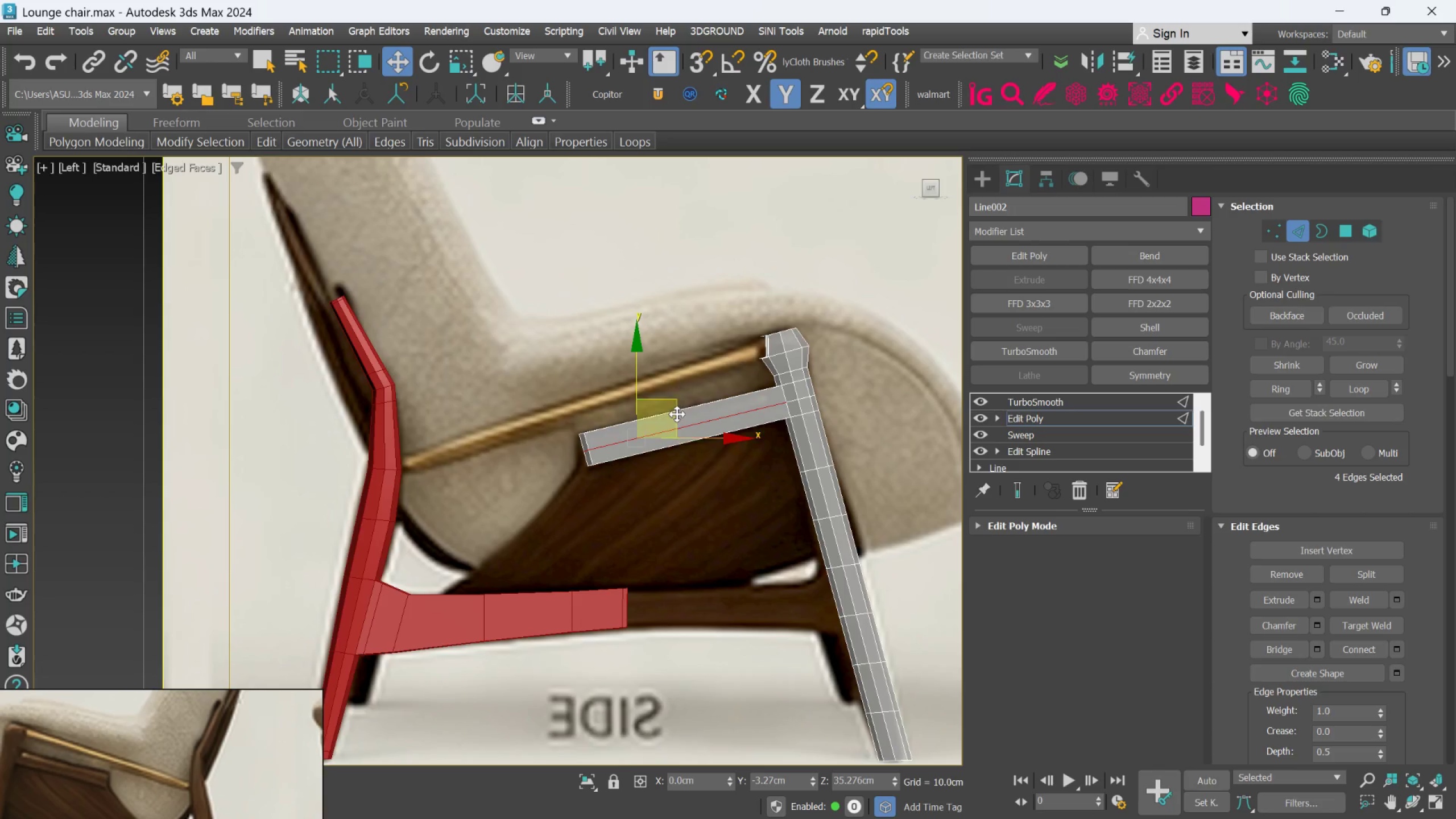 
scroll: coordinate [682, 419], scroll_direction: up, amount: 2.0
 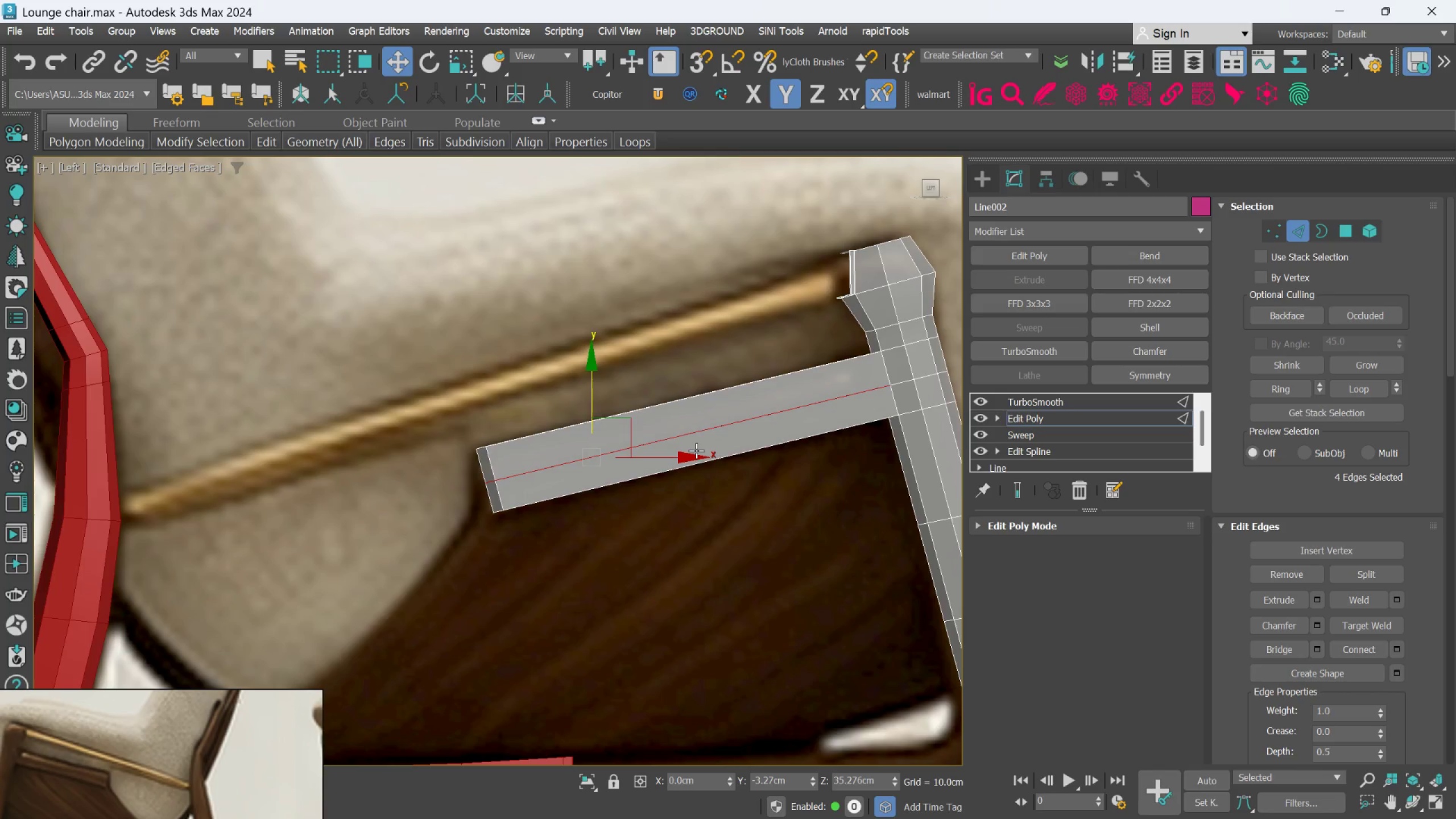 
key(R)
 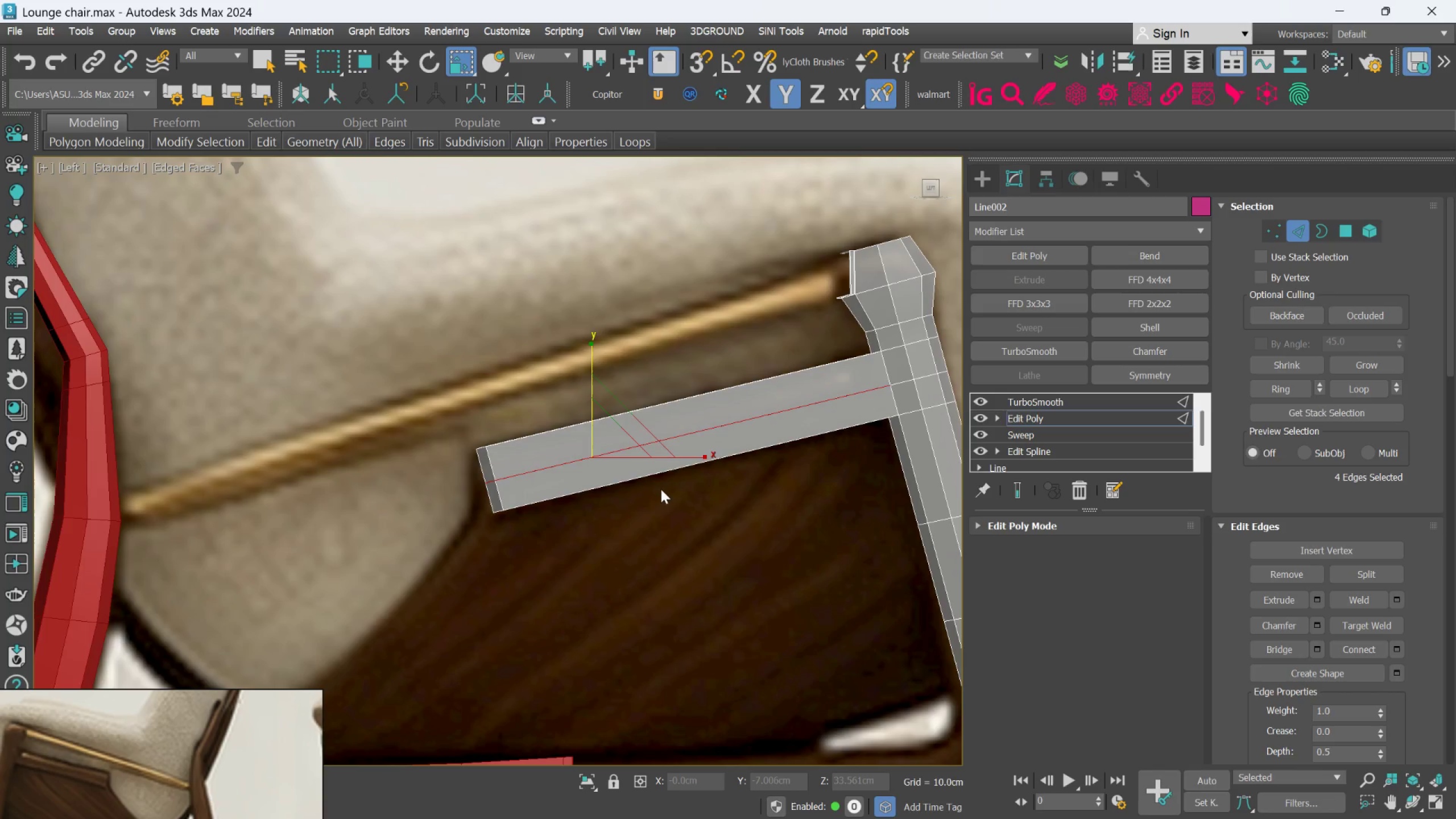 
hold_key(key=AltLeft, duration=0.81)
 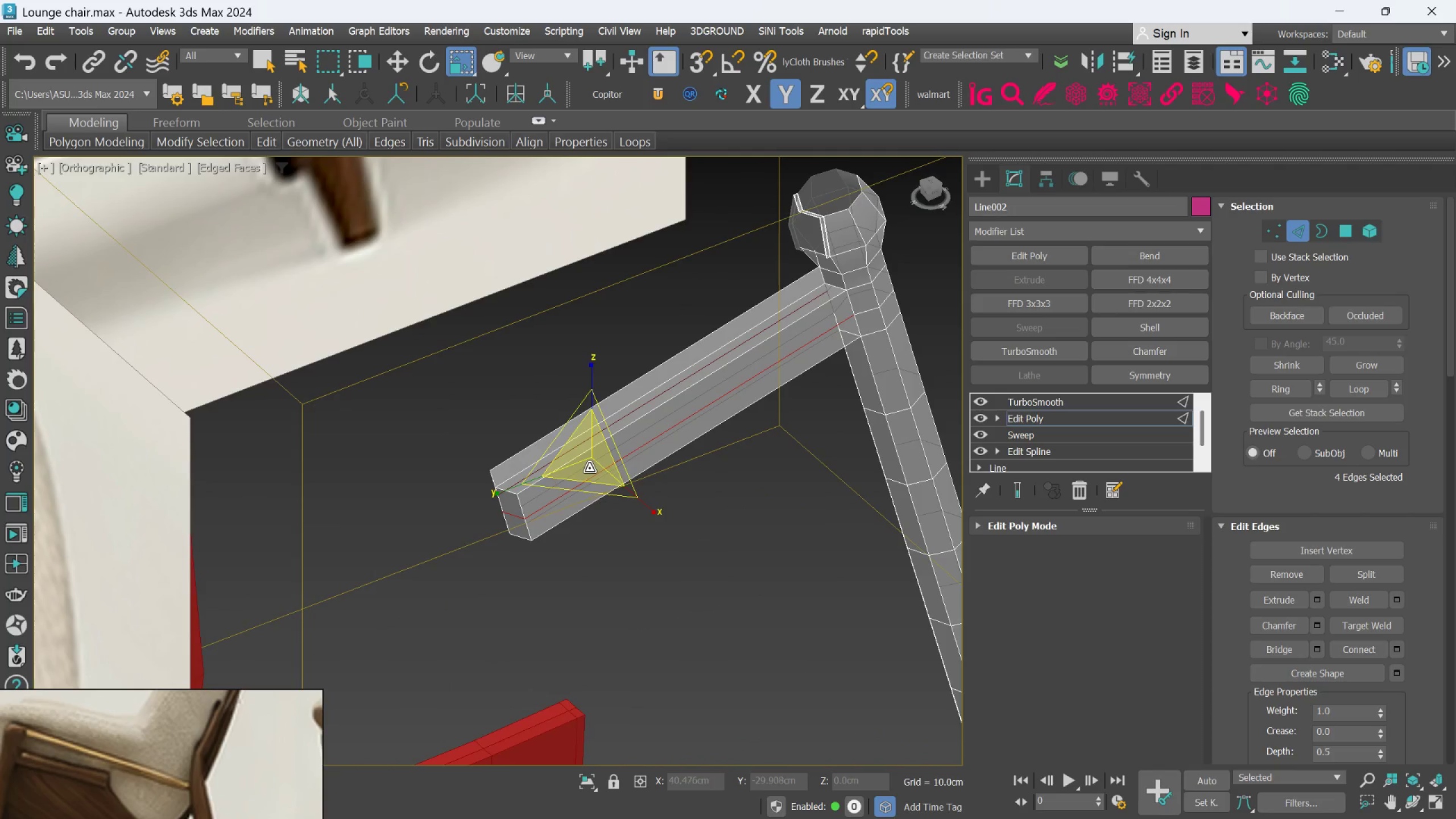 
left_click_drag(start_coordinate=[589, 468], to_coordinate=[586, 464])
 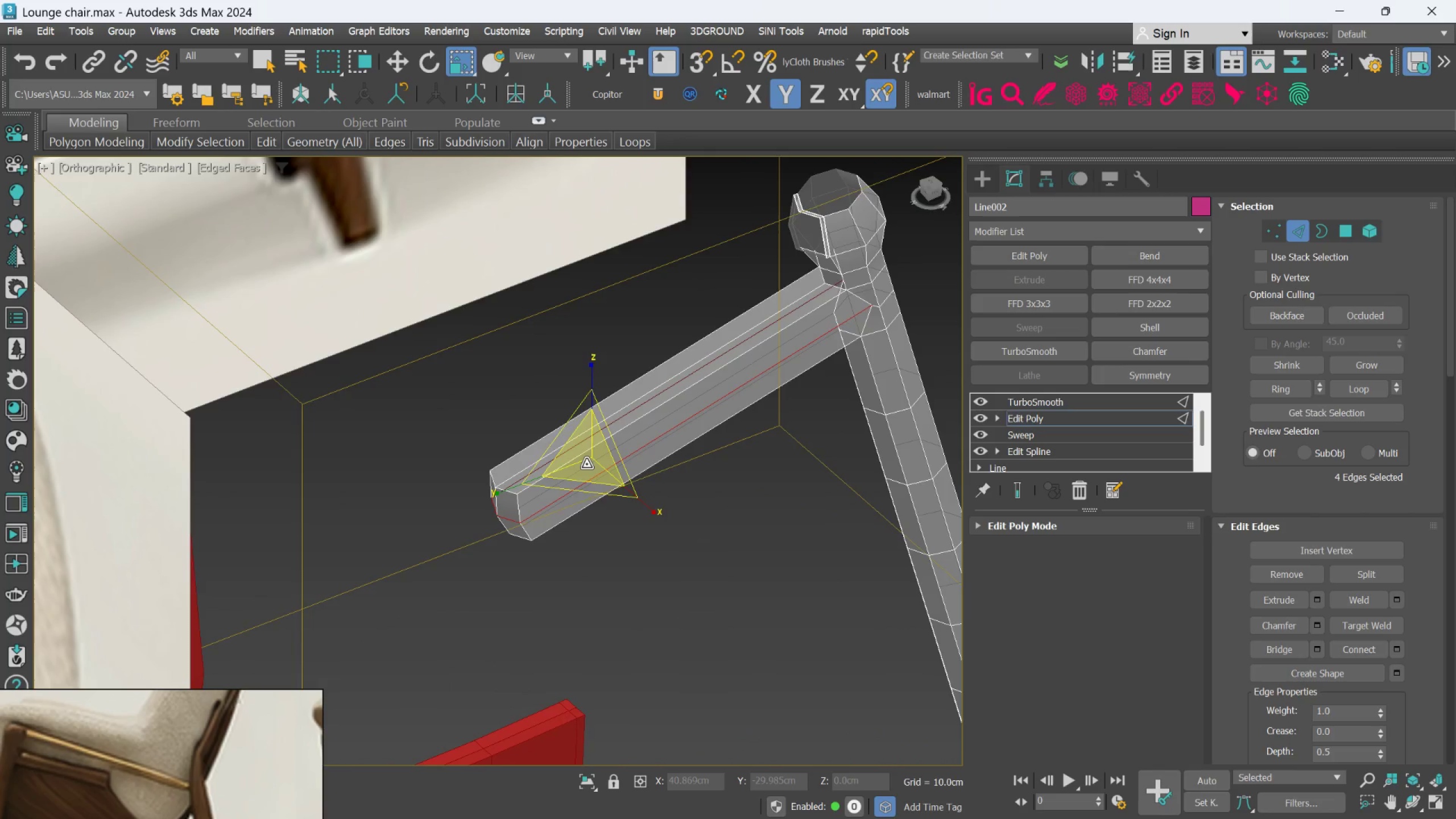 
hold_key(key=AltLeft, duration=1.11)
 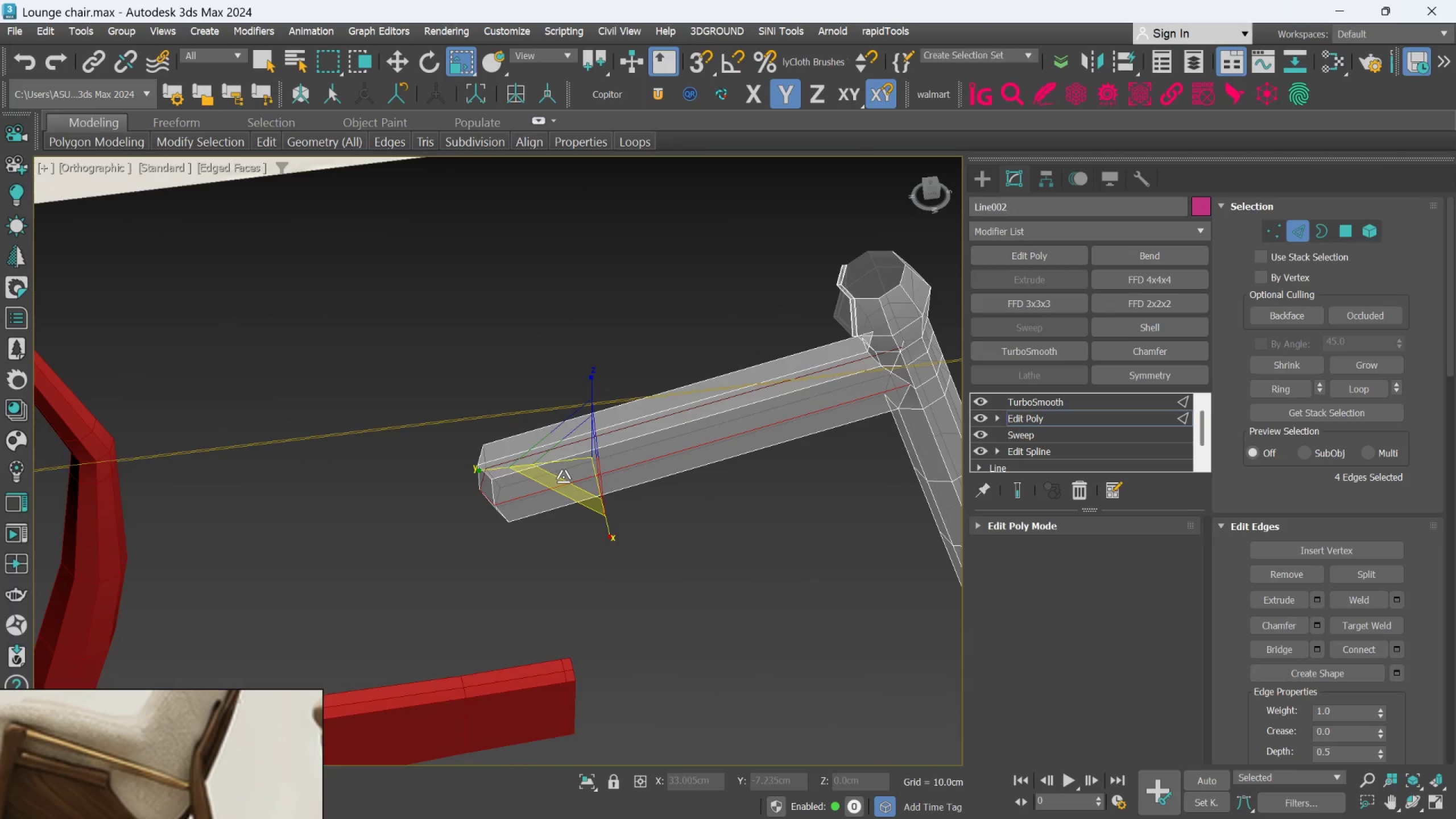 
hold_key(key=AltLeft, duration=6.2)
 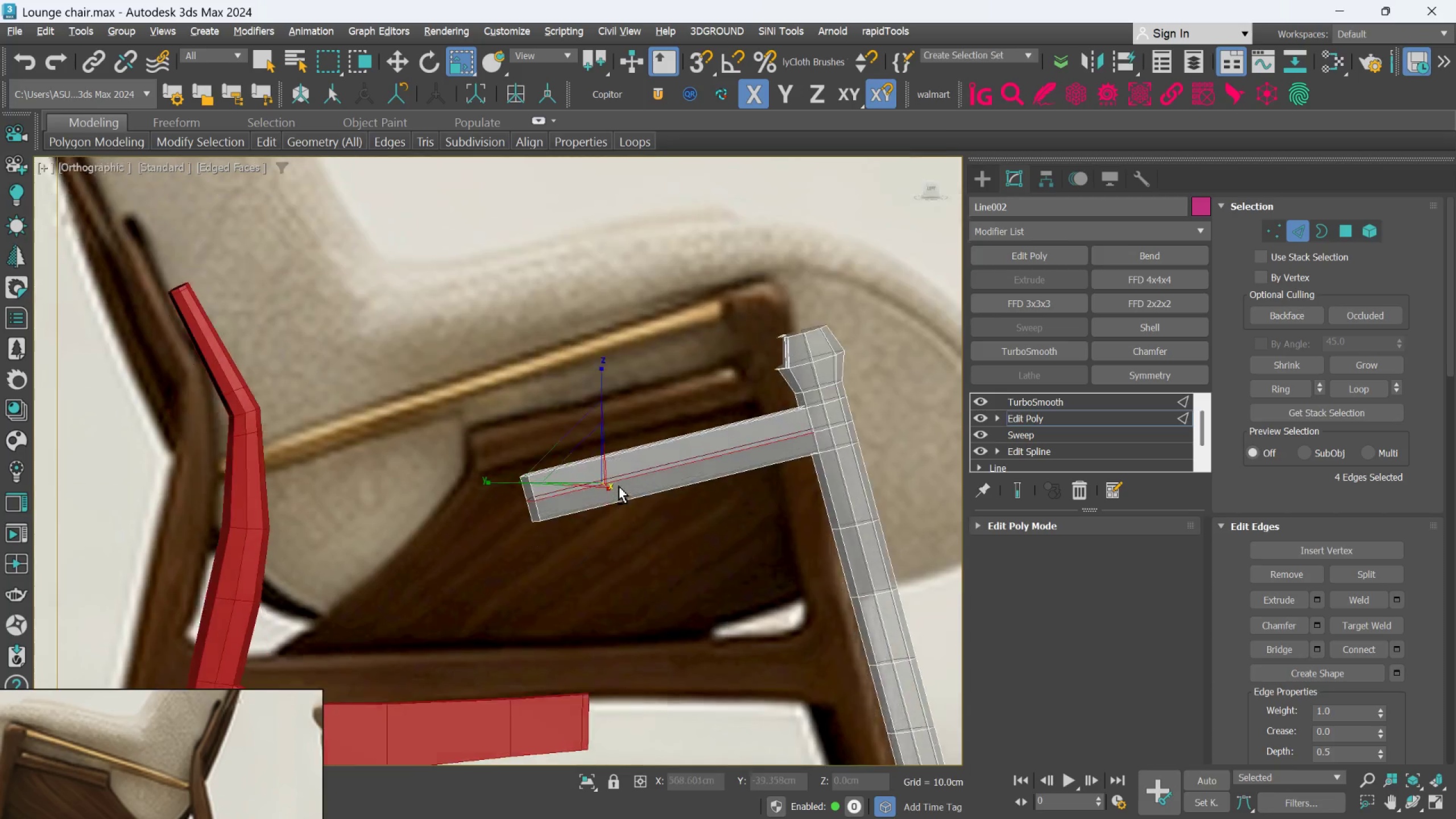 
key(Control+Z)
 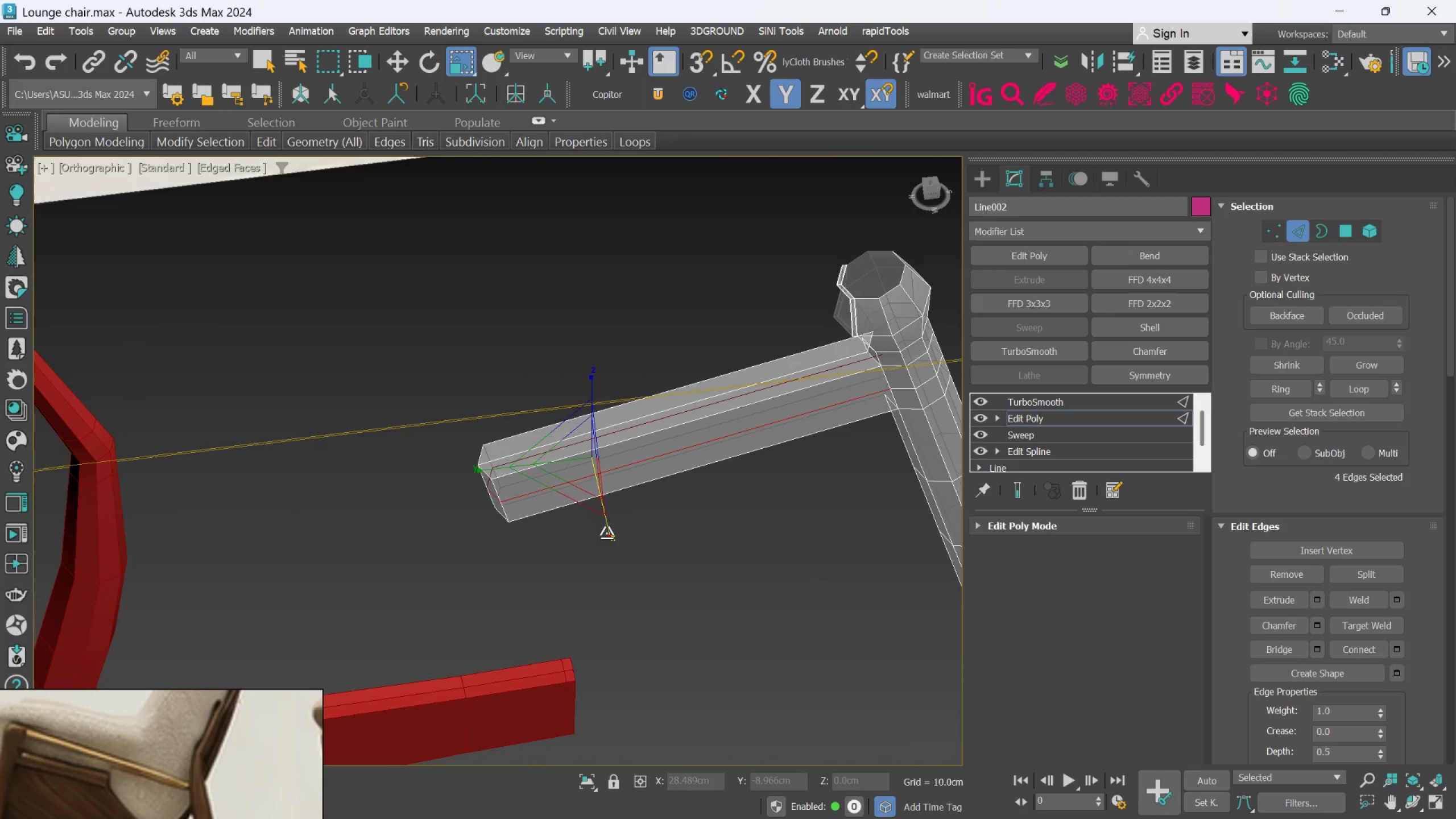 
left_click_drag(start_coordinate=[609, 533], to_coordinate=[622, 548])
 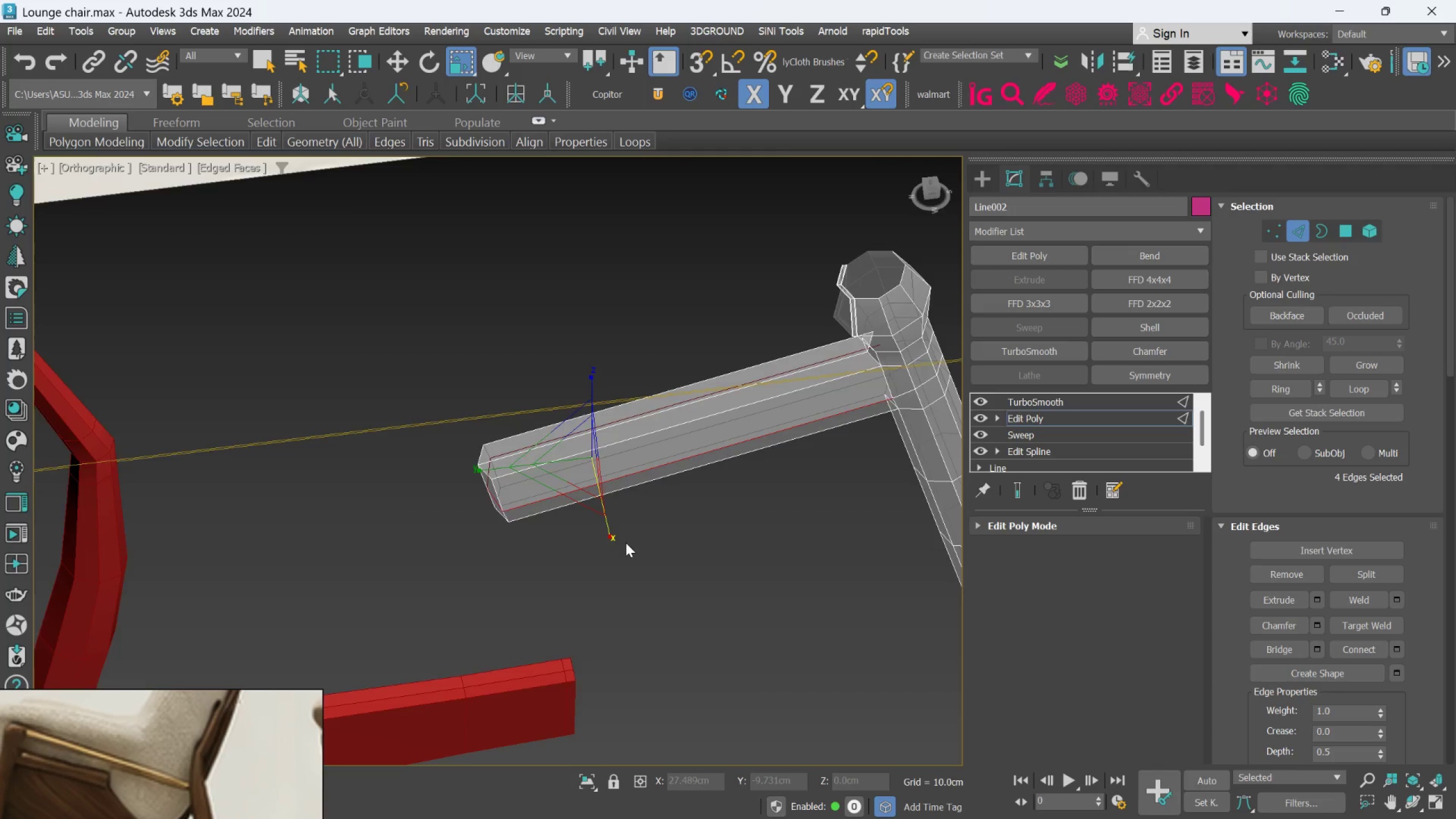 
hold_key(key=AltLeft, duration=1.49)
 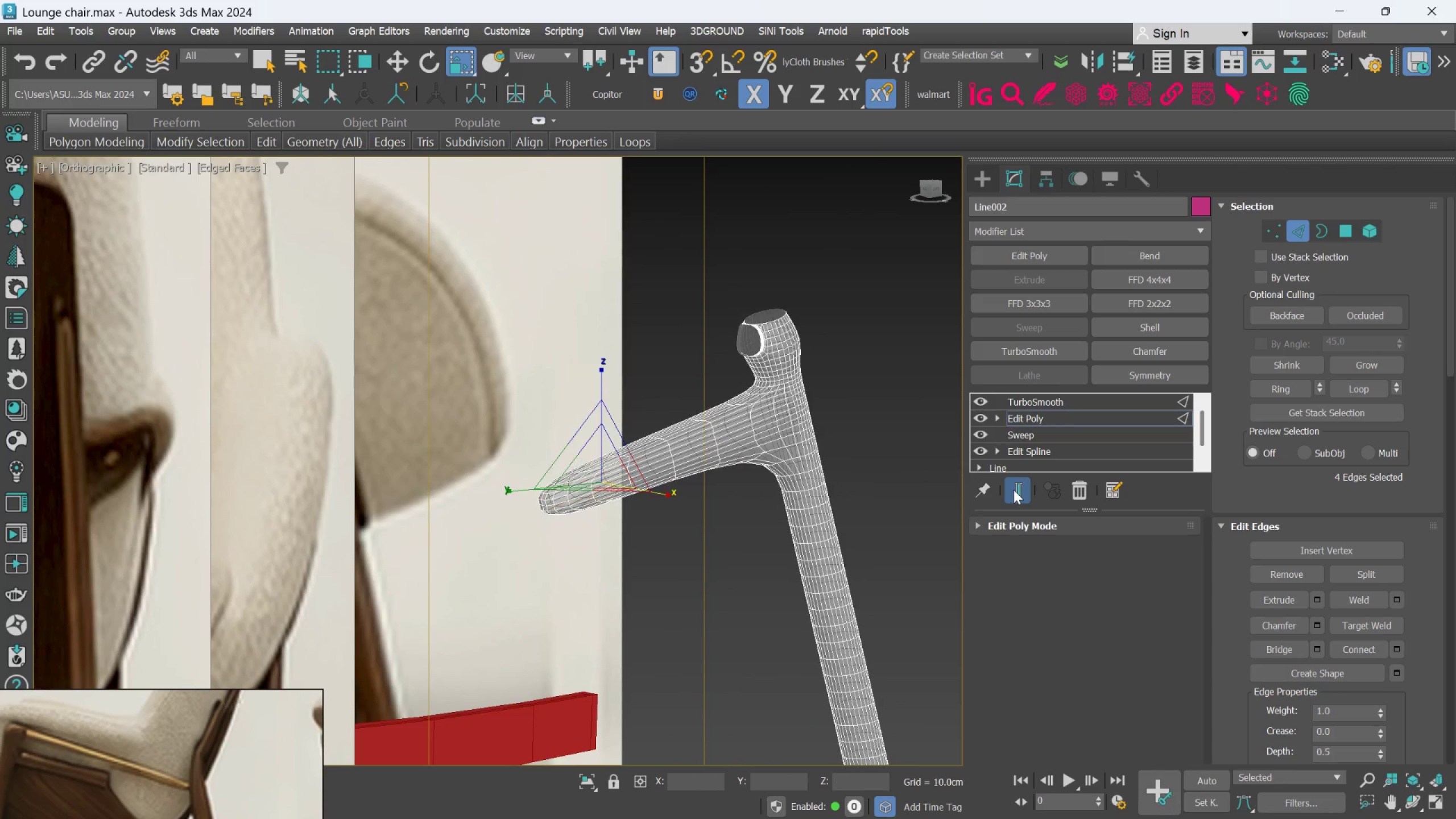 
scroll: coordinate [626, 543], scroll_direction: down, amount: 1.0
 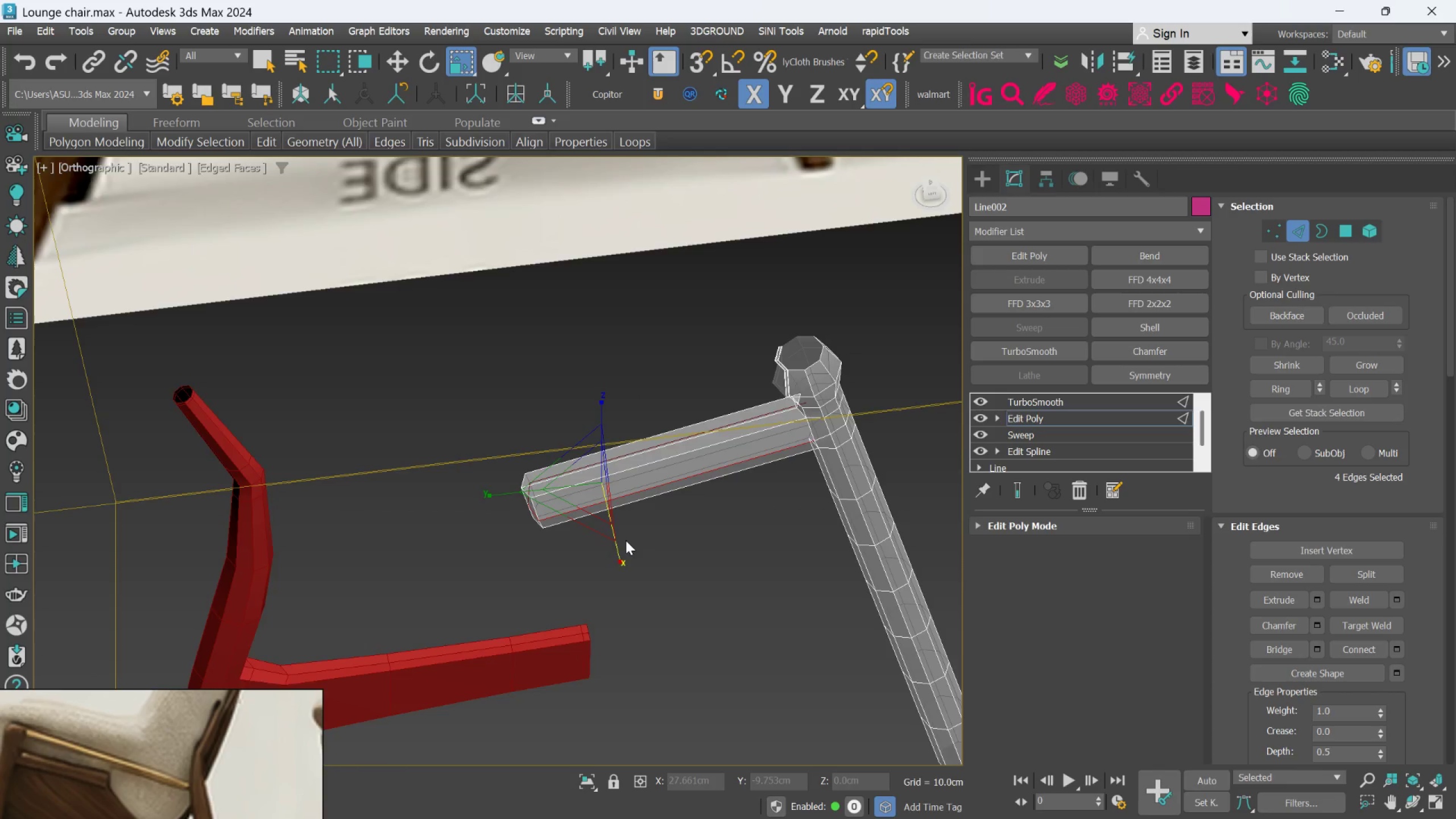 
hold_key(key=AltLeft, duration=0.83)
 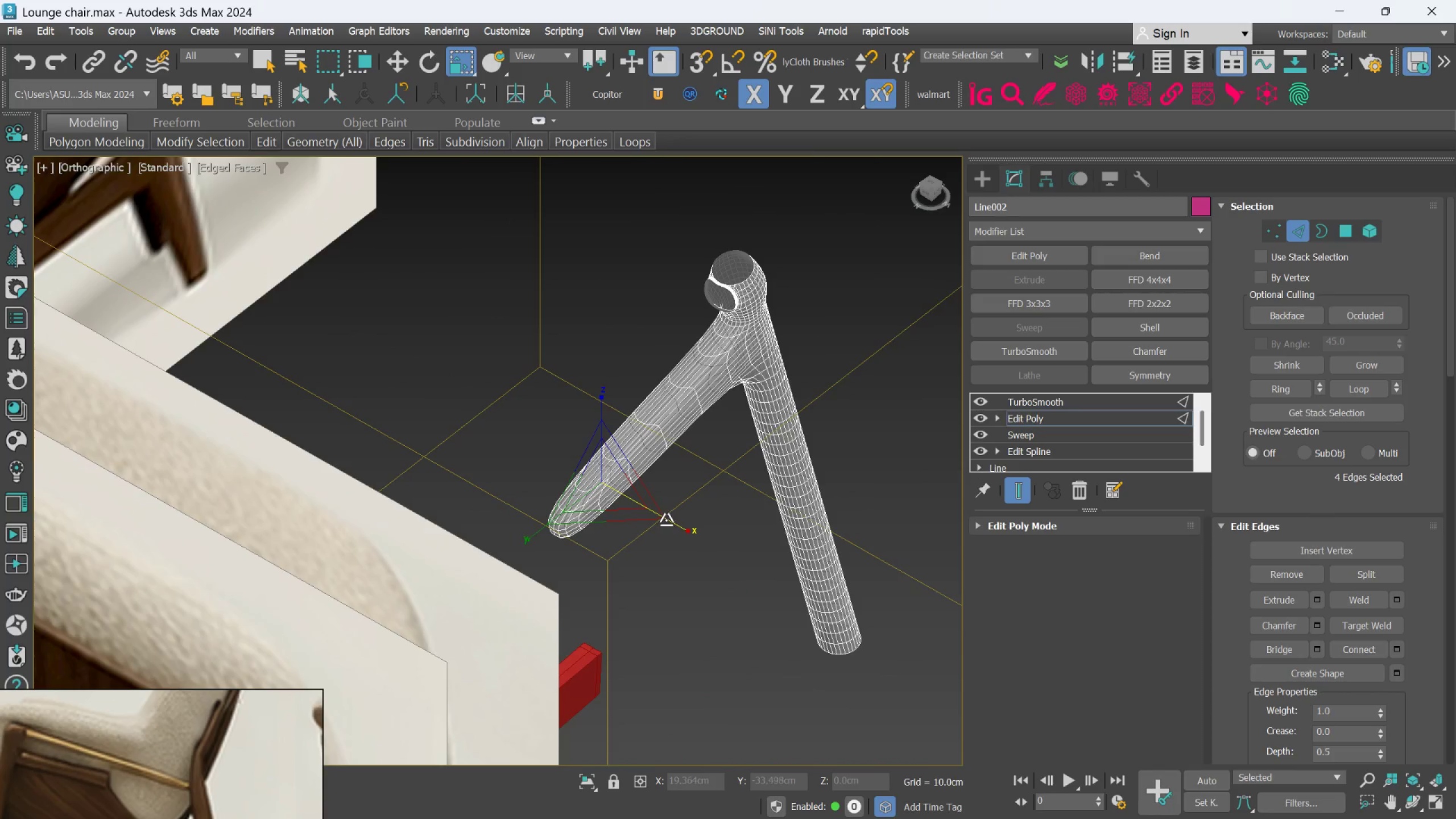 
scroll: coordinate [665, 519], scroll_direction: up, amount: 1.0
 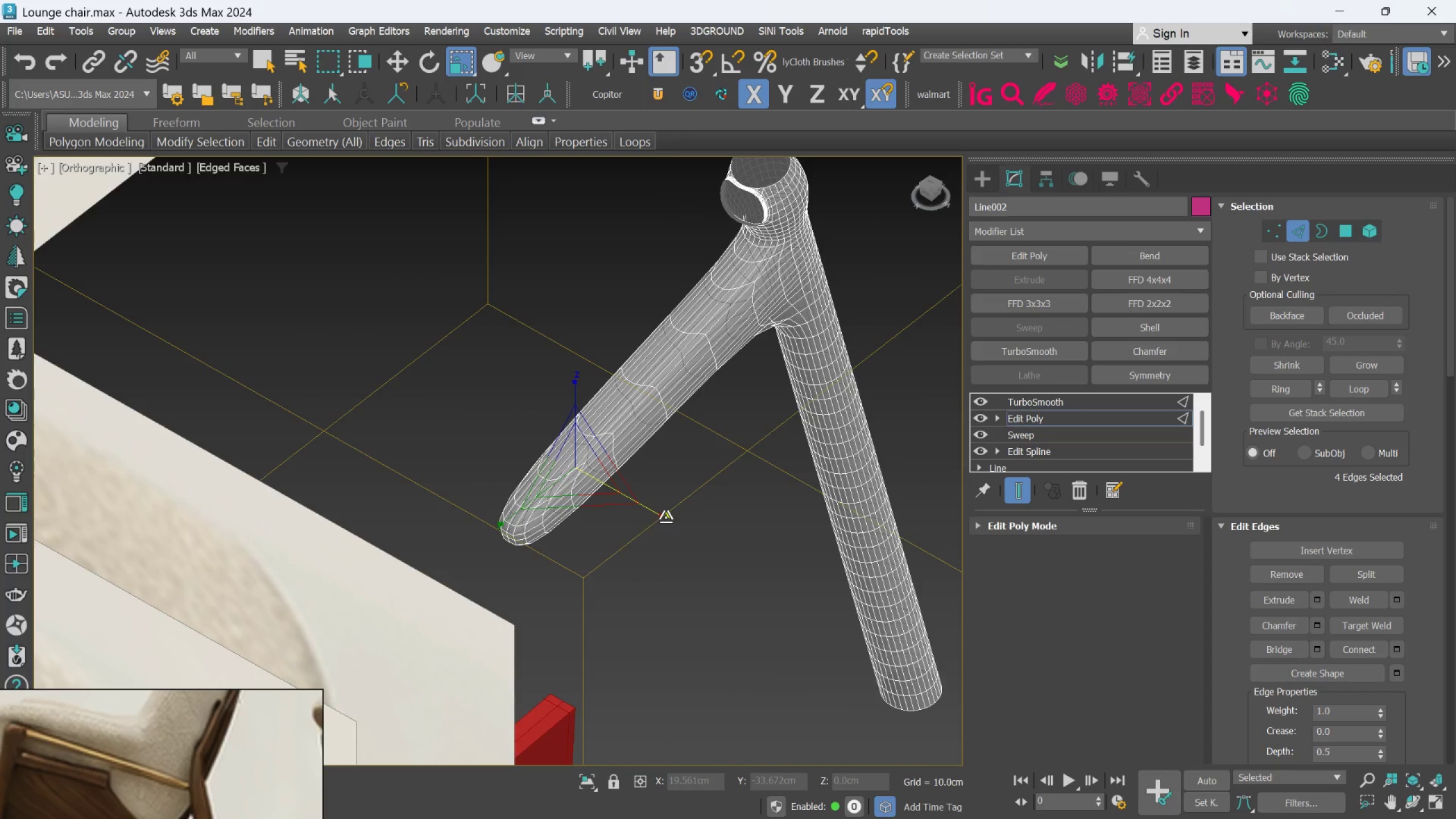 
left_click_drag(start_coordinate=[665, 517], to_coordinate=[675, 523])
 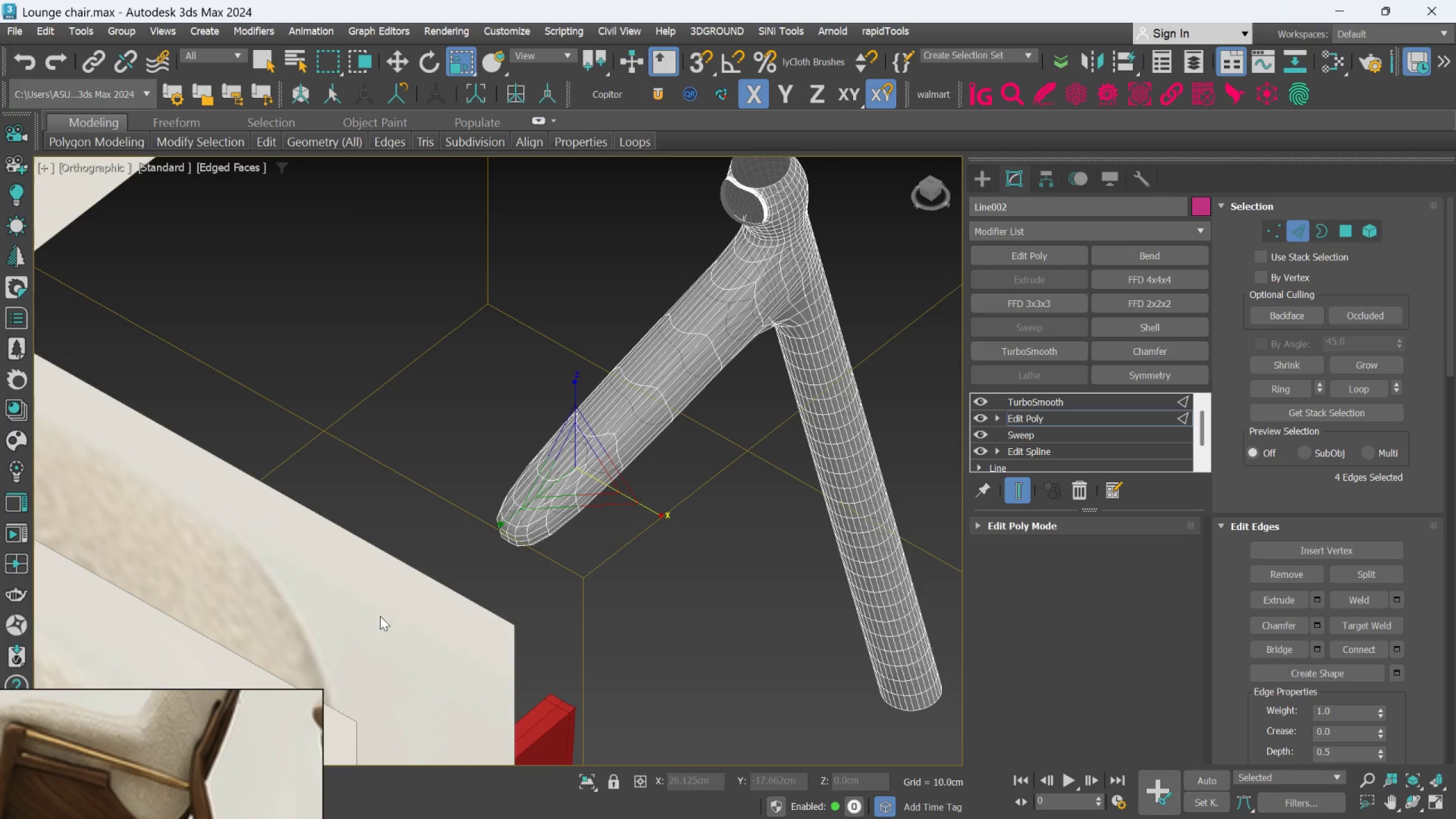 
scroll: coordinate [278, 794], scroll_direction: down, amount: 2.0
 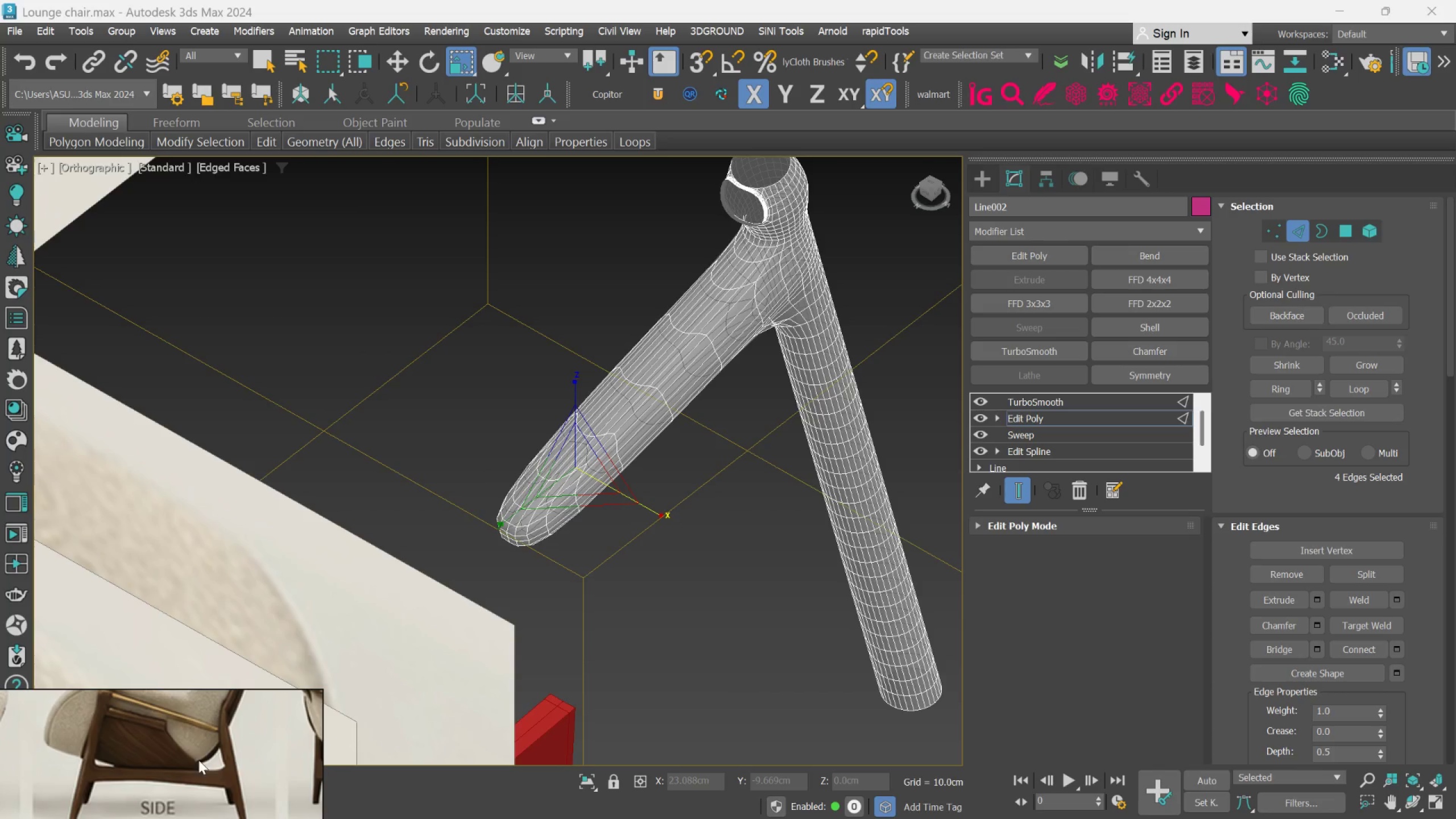 
scroll: coordinate [128, 753], scroll_direction: up, amount: 2.0
 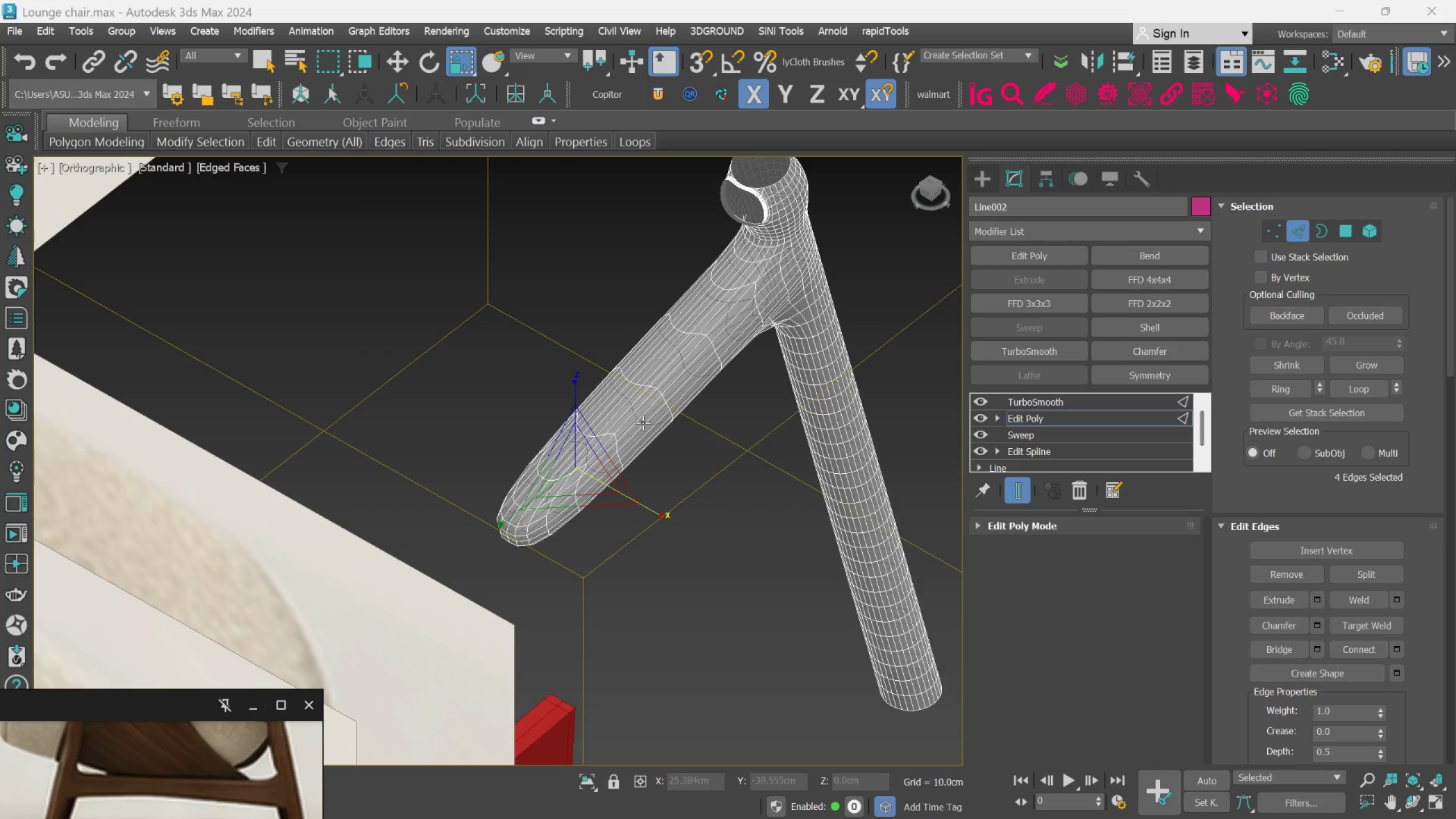 
hold_key(key=AltLeft, duration=1.33)
 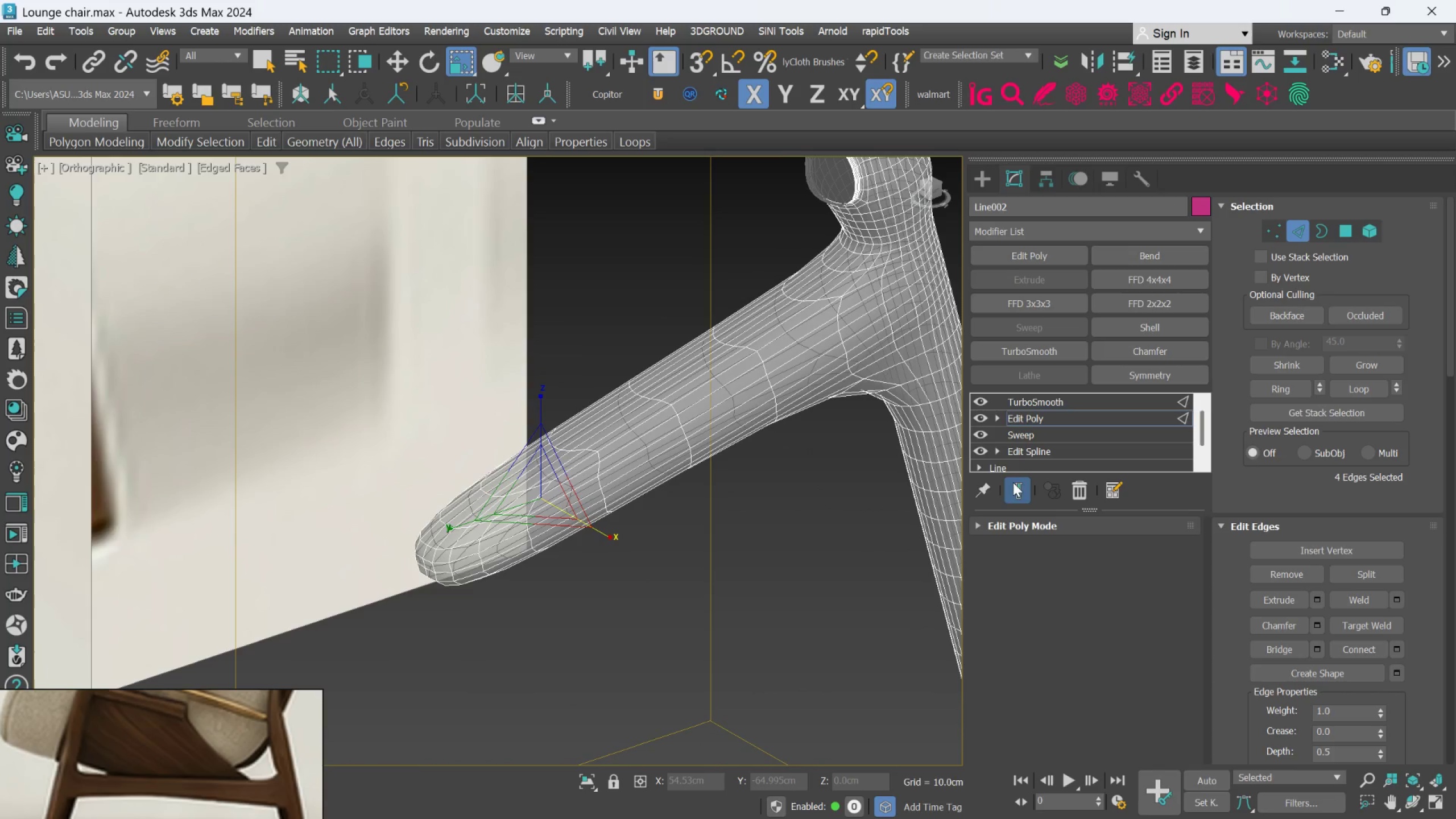 
scroll: coordinate [657, 392], scroll_direction: up, amount: 1.0
 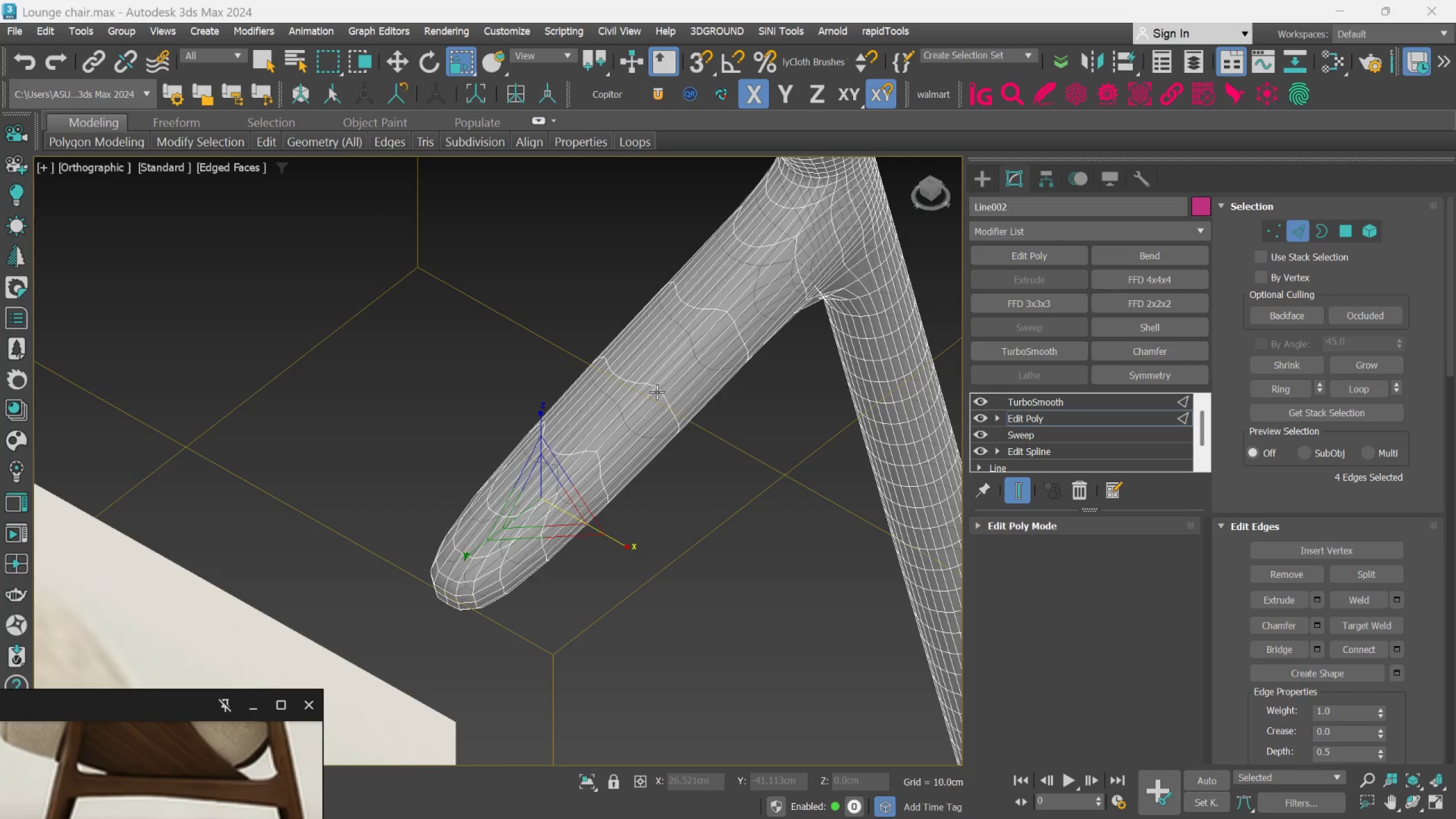 
left_click([1015, 485])
 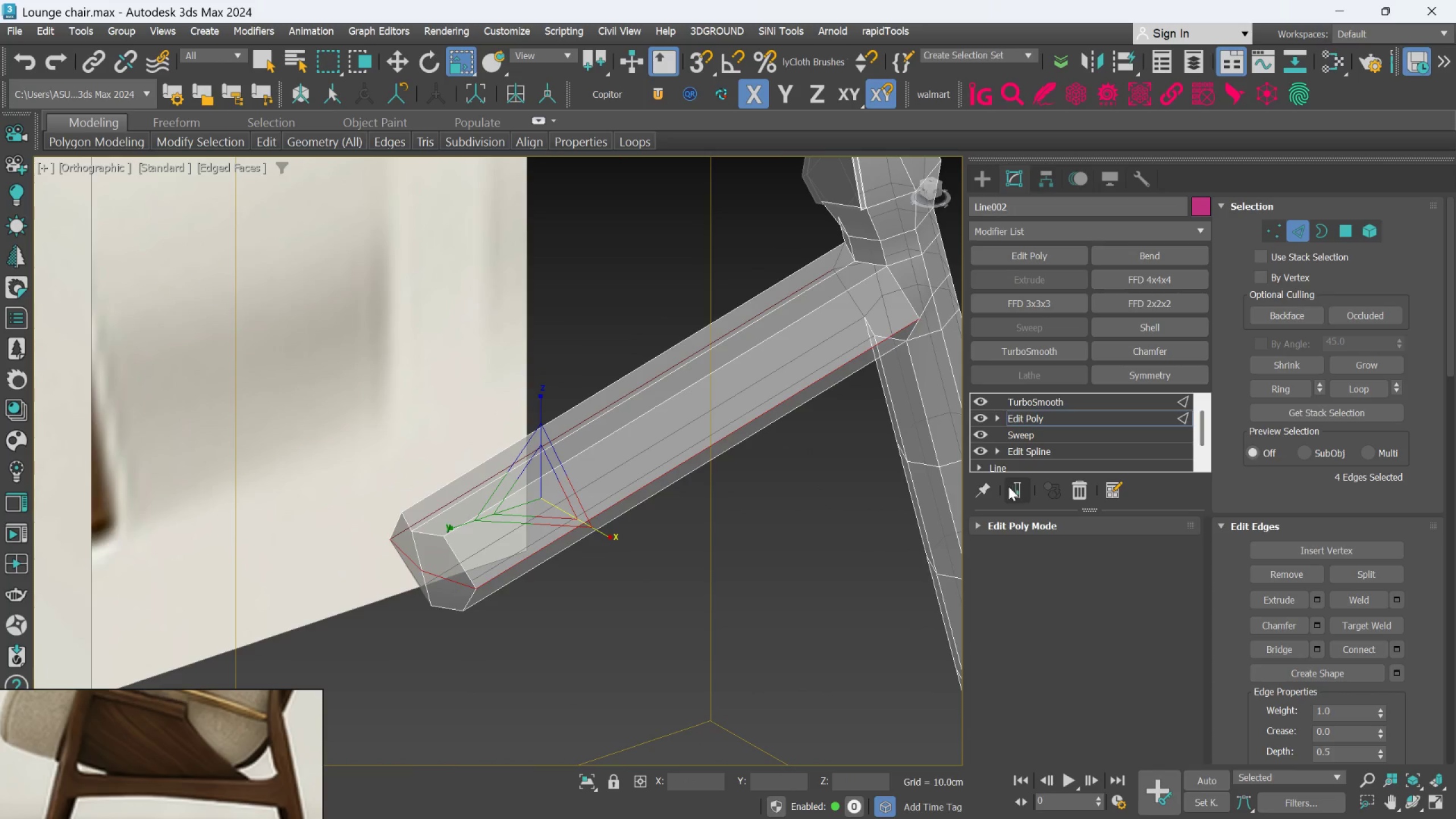 
hold_key(key=AltLeft, duration=0.88)
 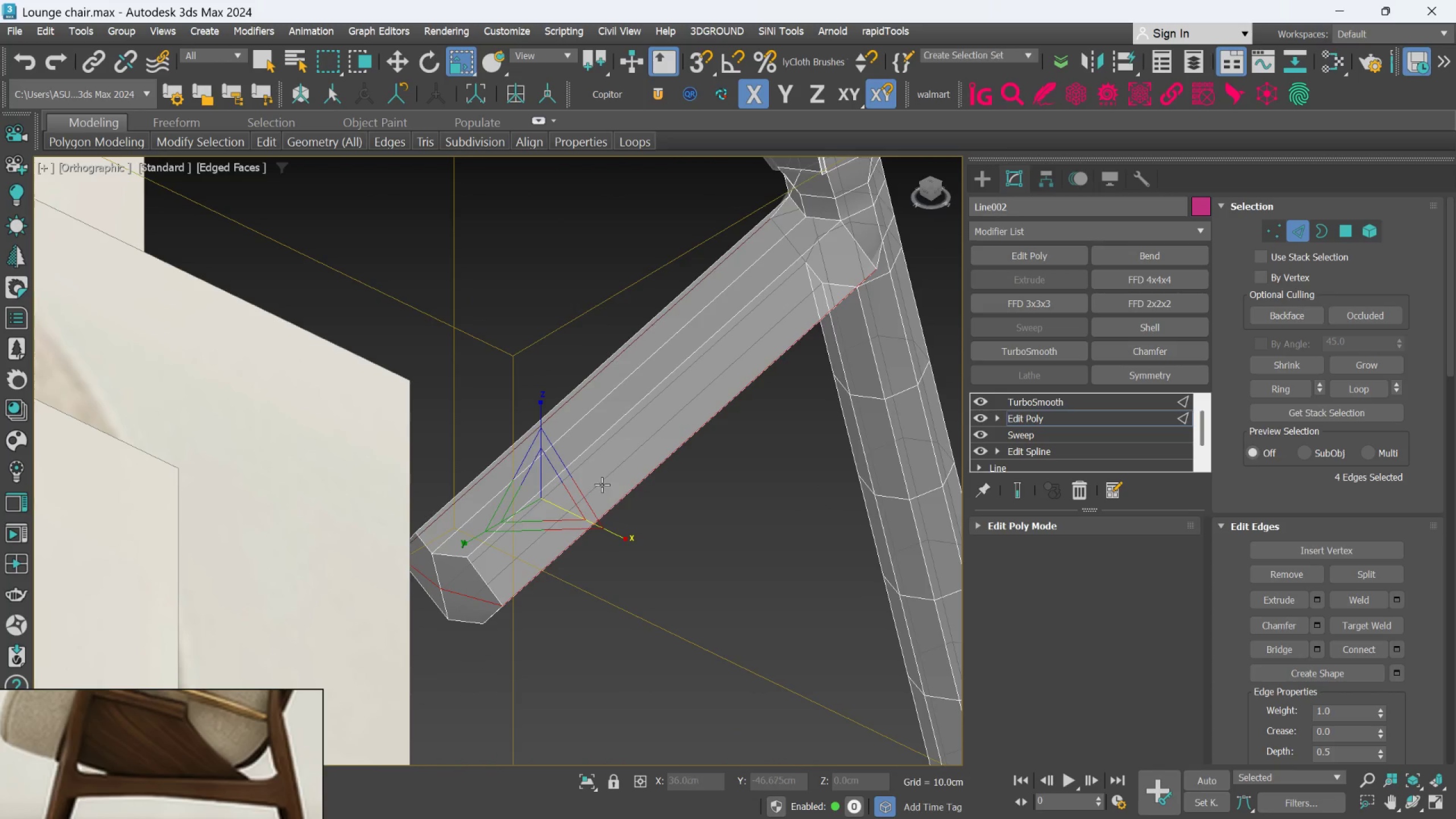 
key(Control+Z)
 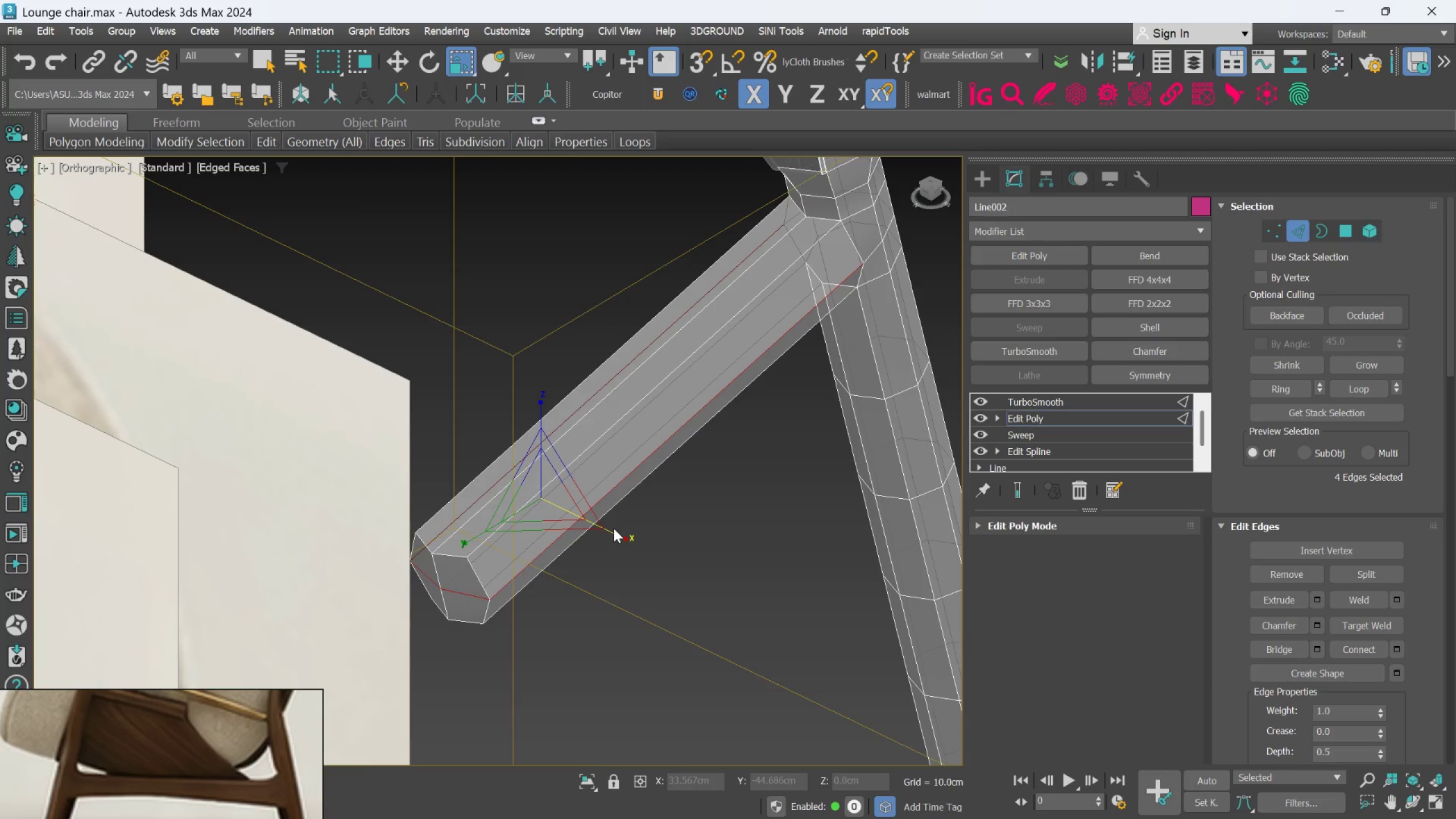 
key(Control+Z)
 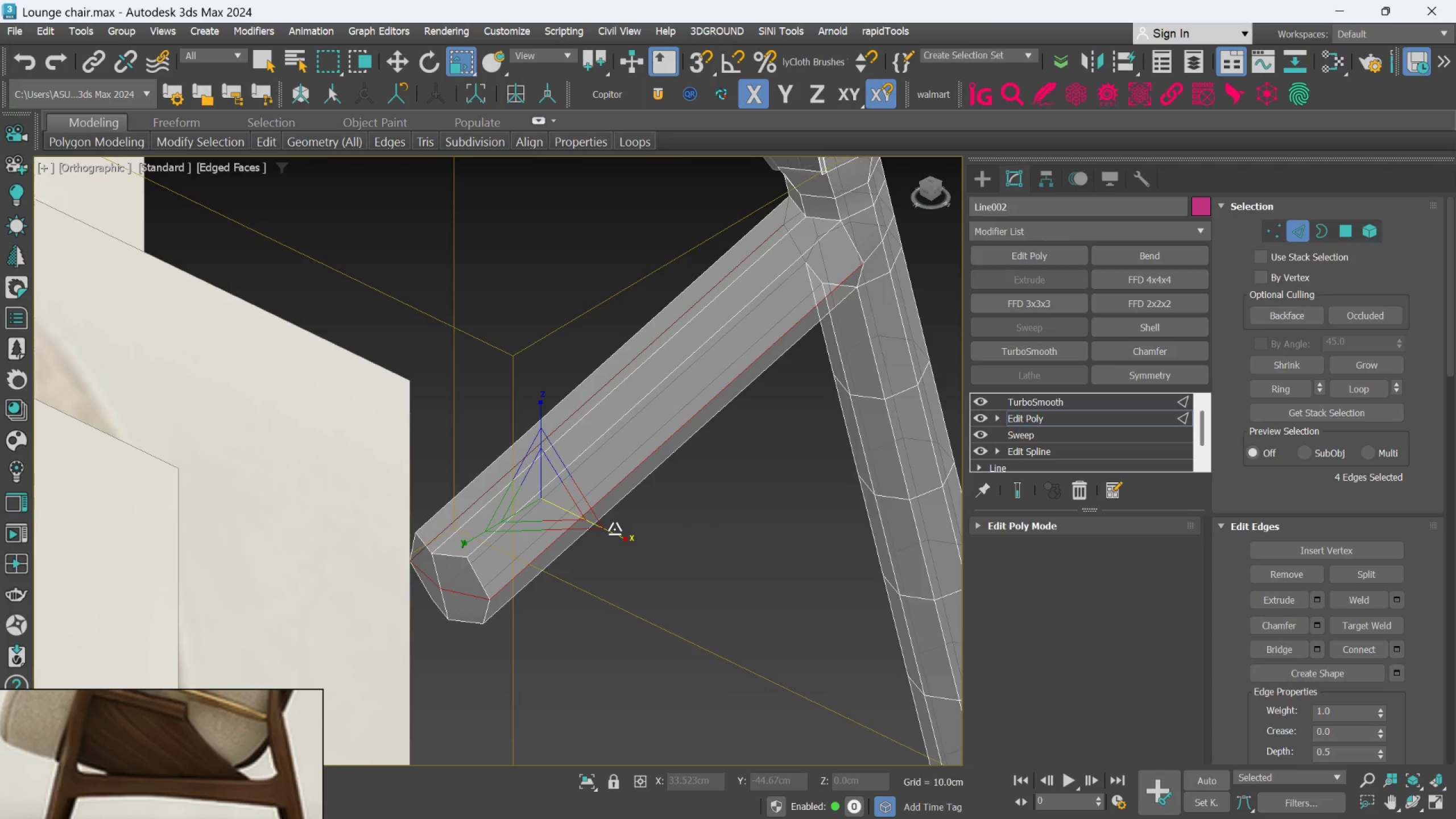 
key(Control+Z)
 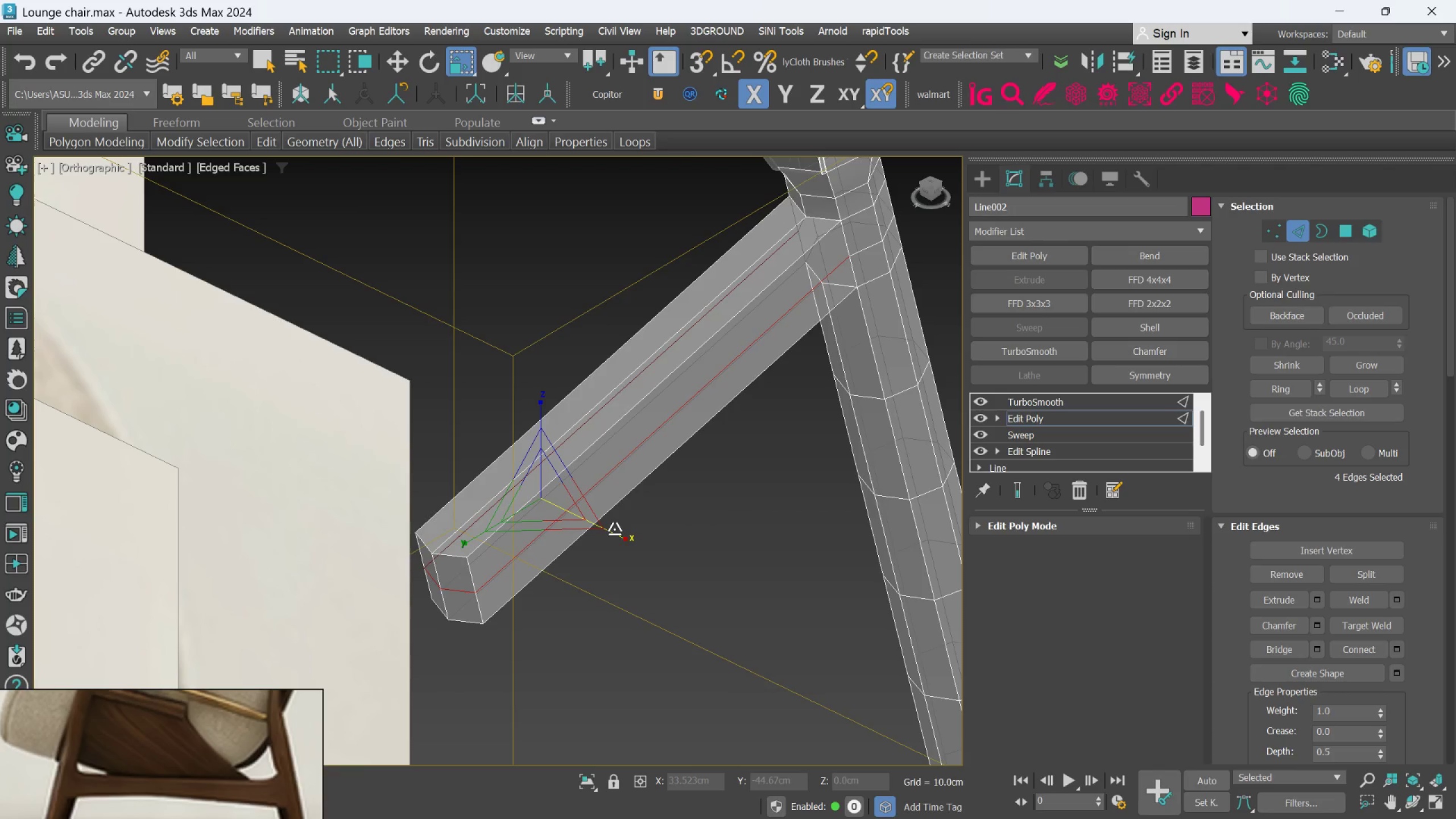 
key(Control+Y)
 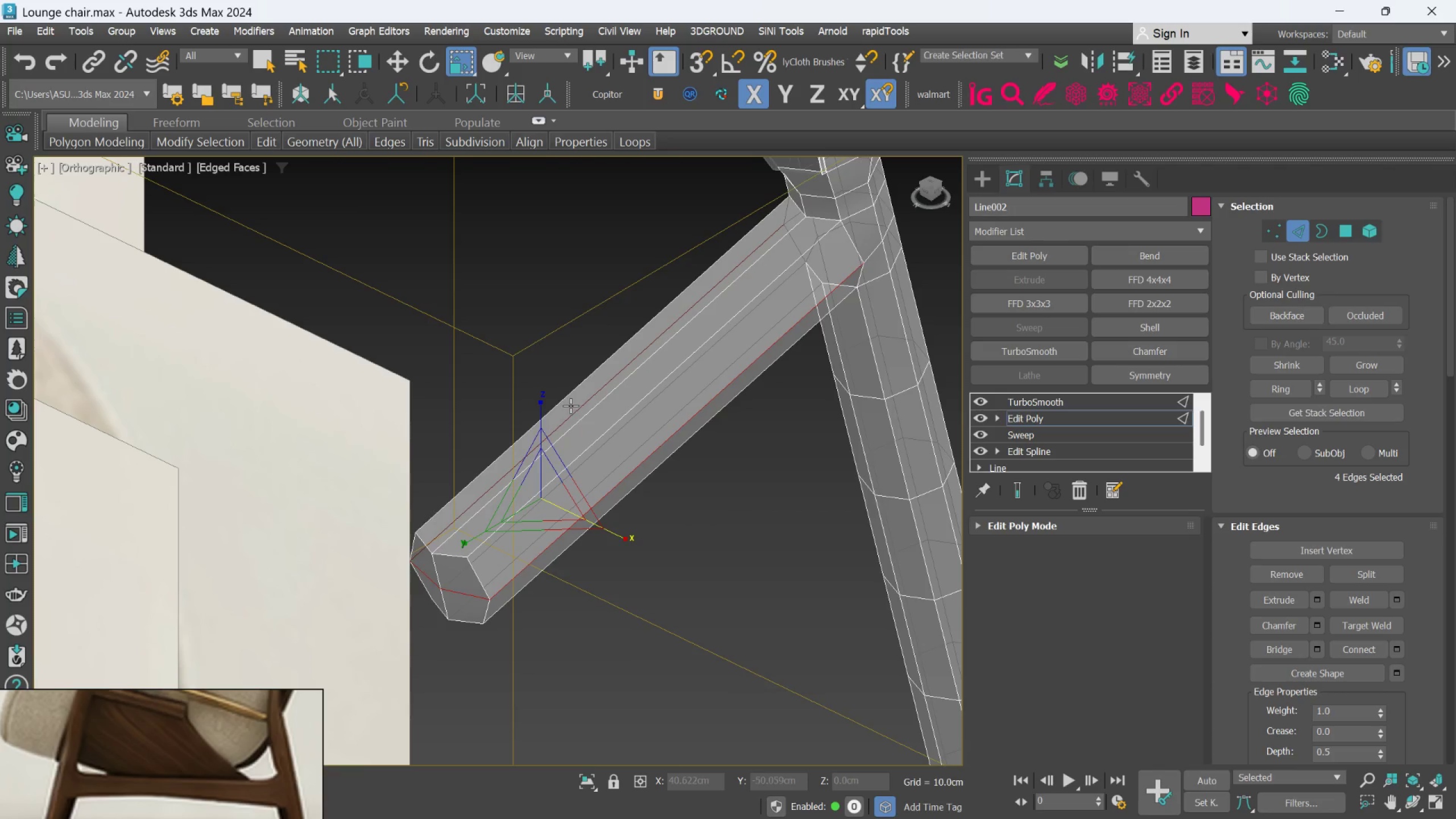 
key(Control+Z)
 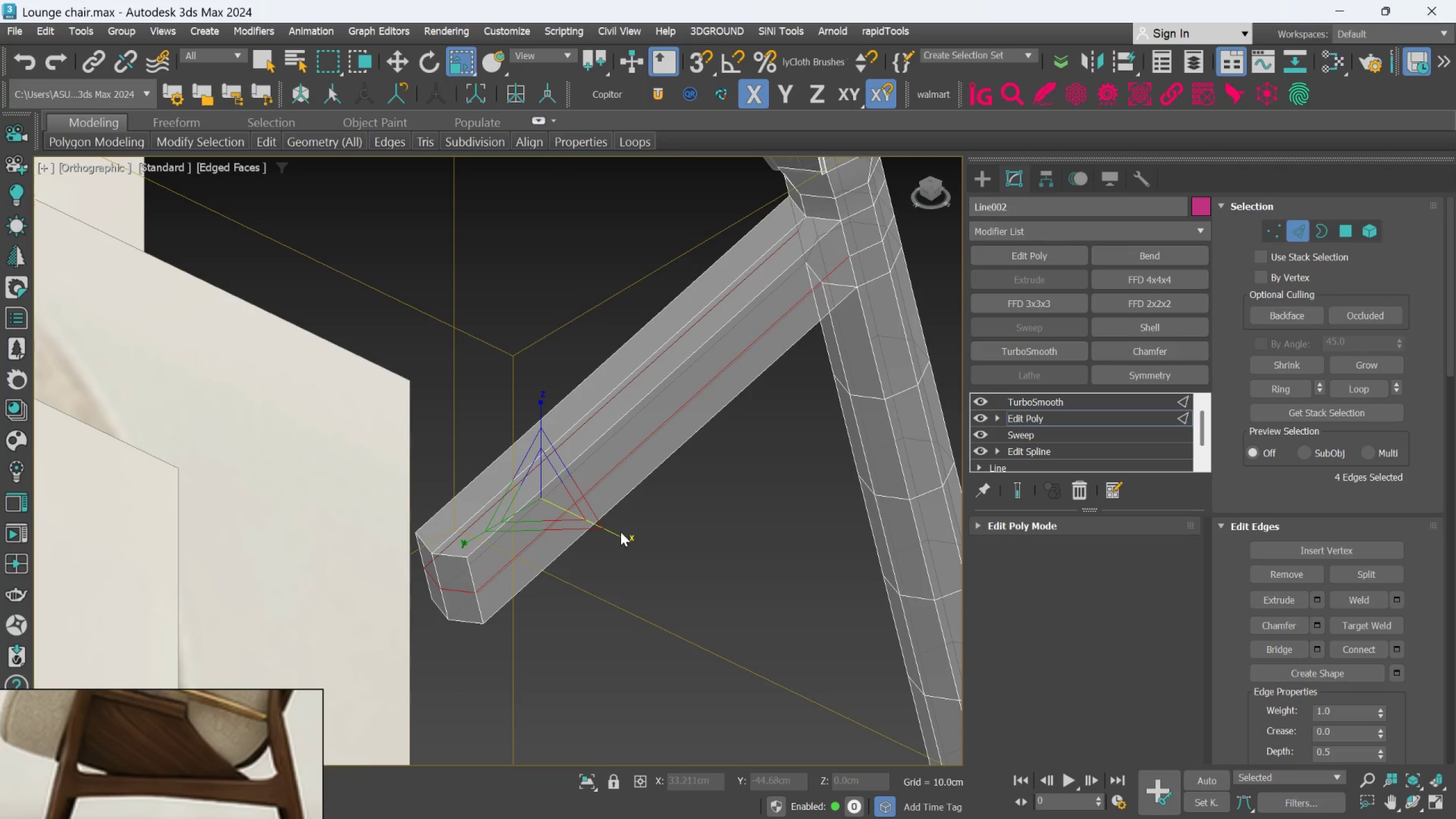 
left_click_drag(start_coordinate=[618, 534], to_coordinate=[627, 545])
 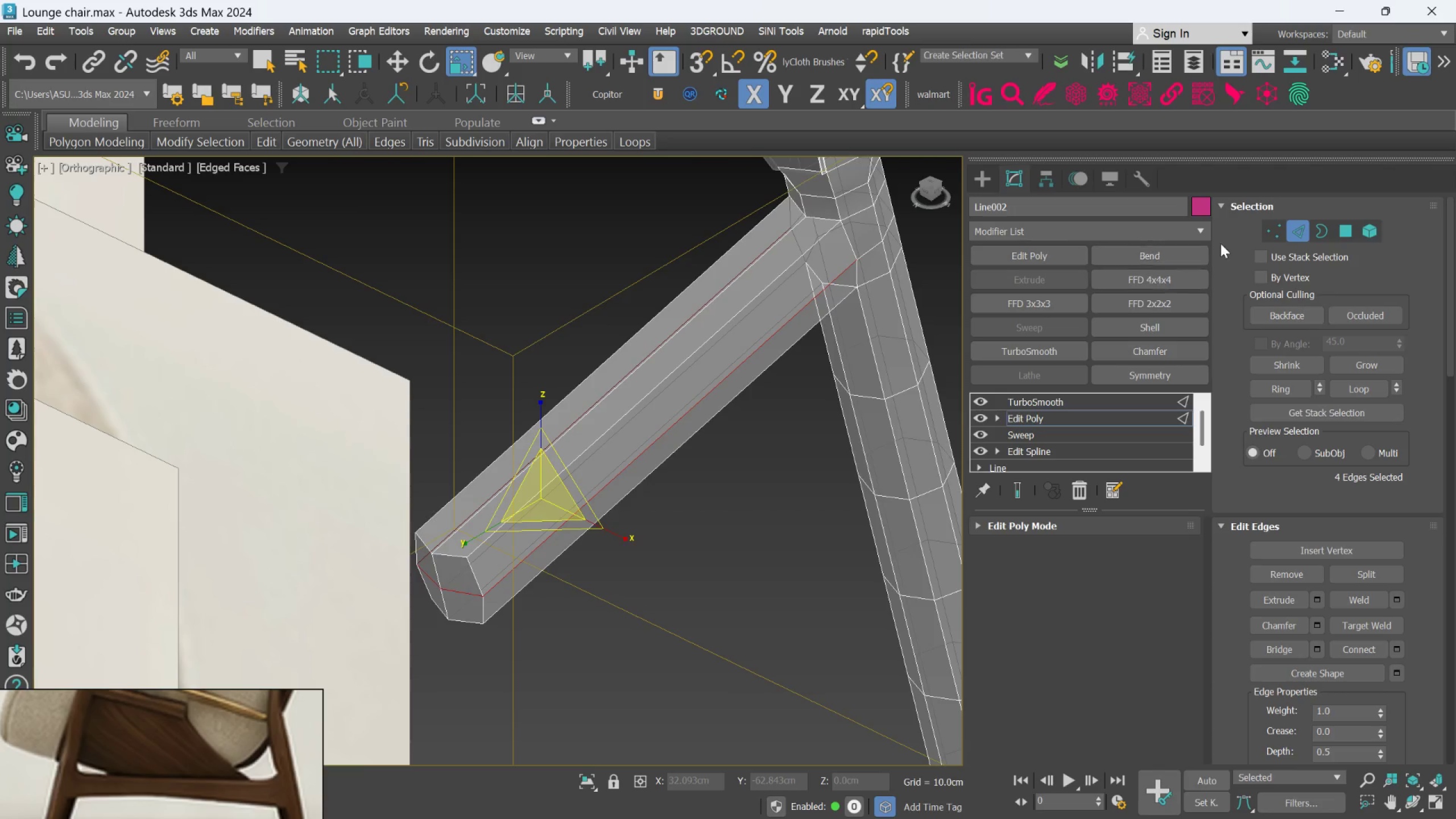 
left_click([737, 557])
 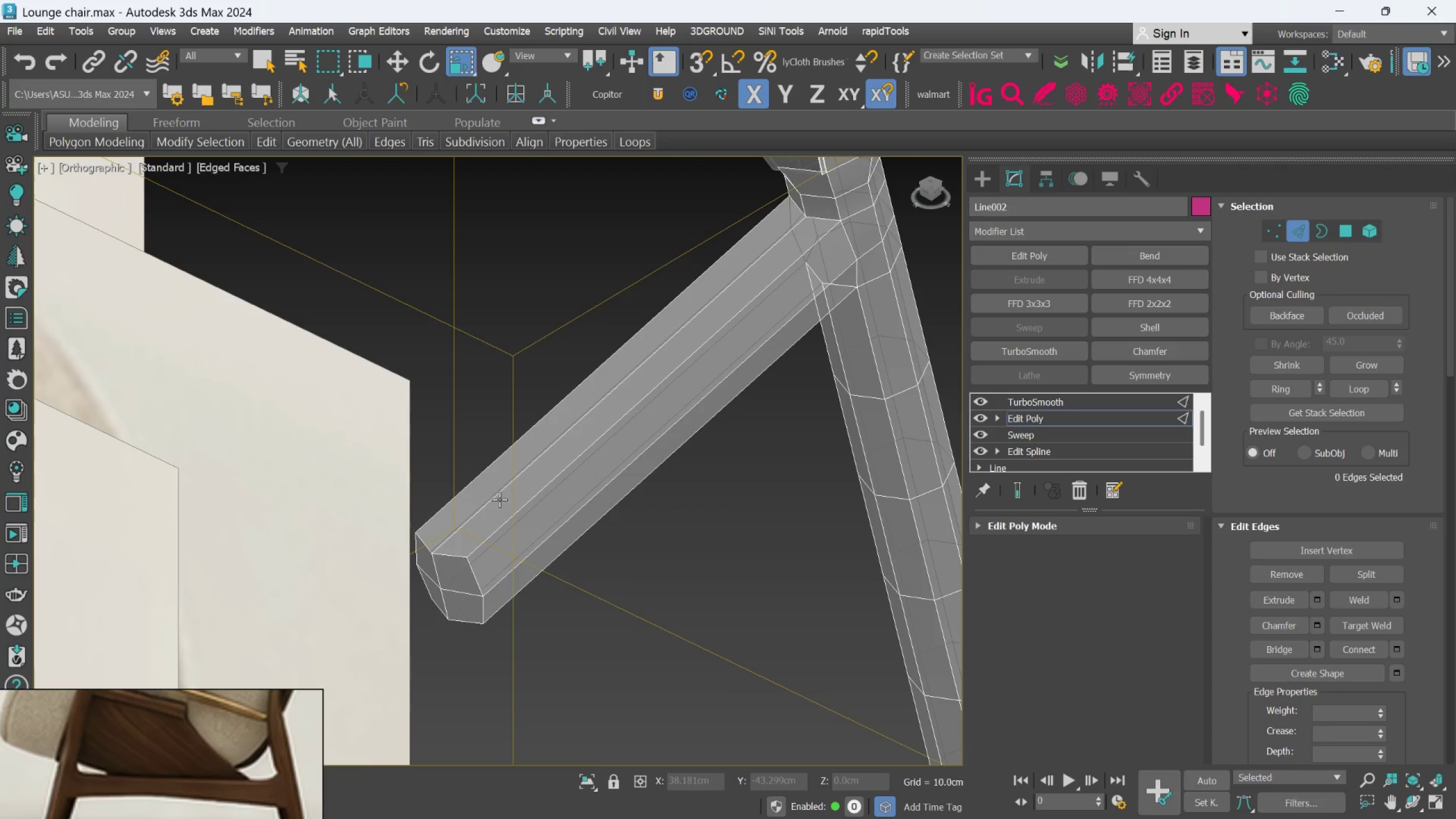 
double_click([496, 495])
 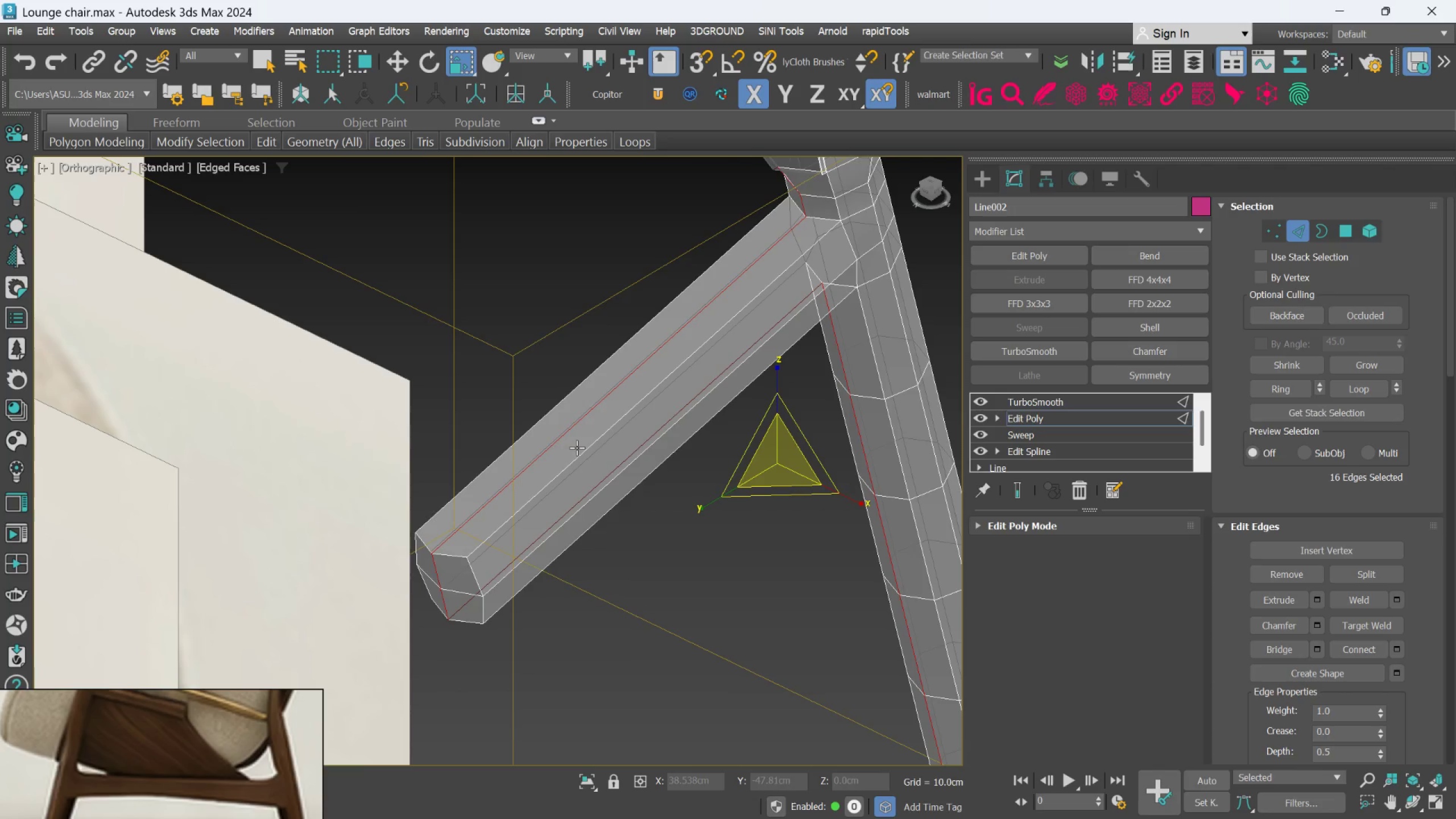 
left_click([587, 425])
 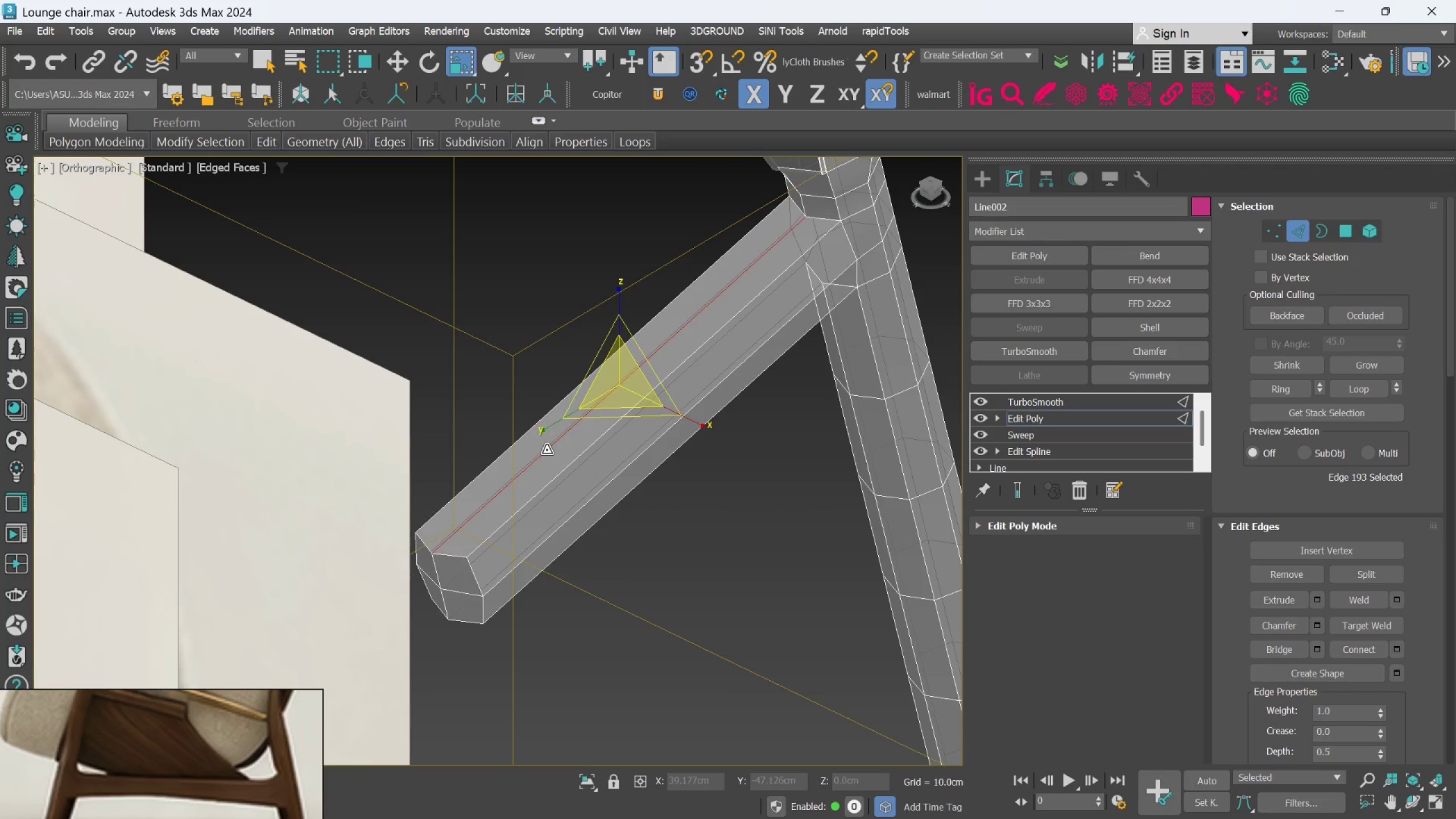 
left_click([543, 451])
 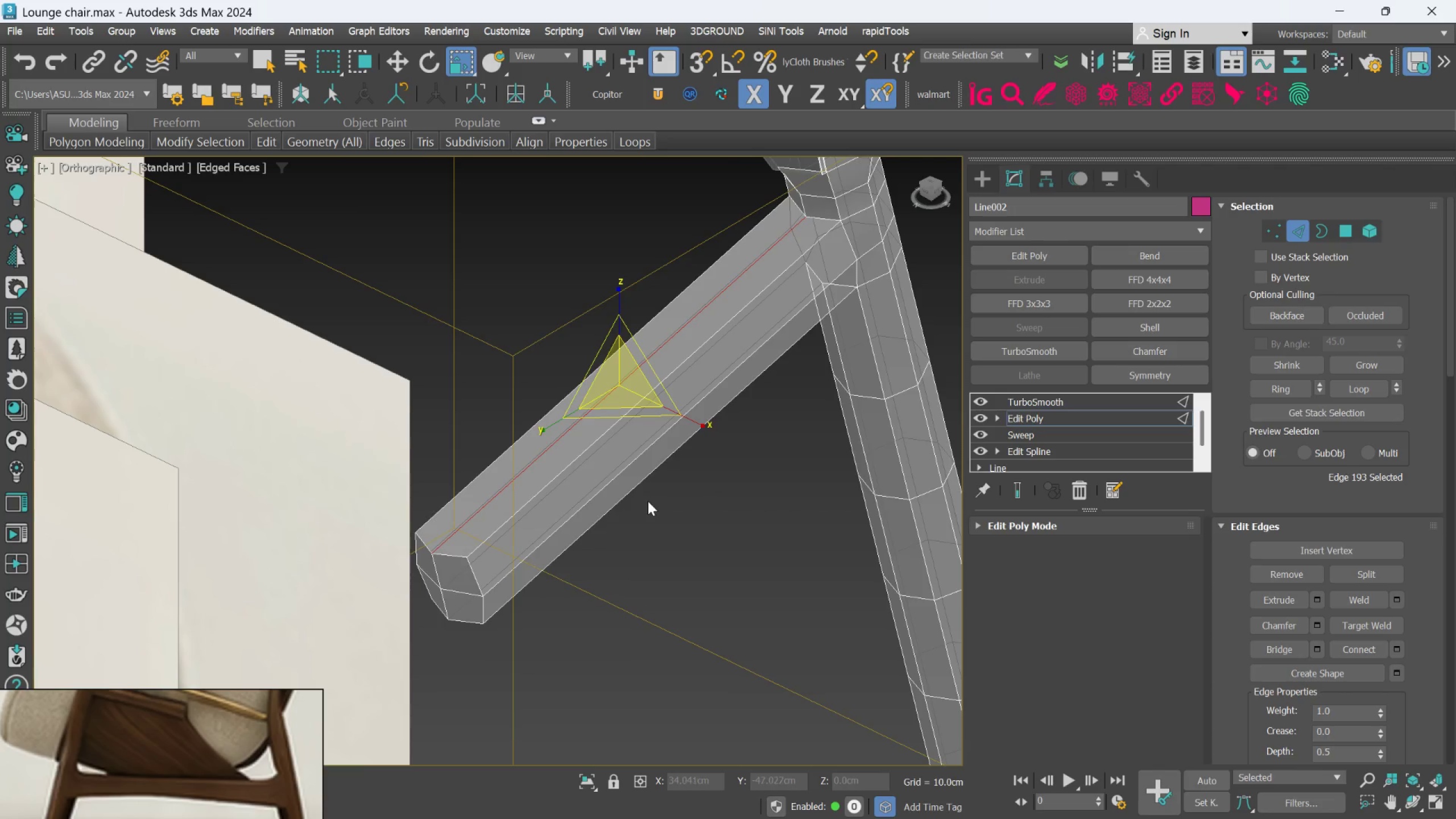 
hold_key(key=MetaLeft, duration=0.58)
 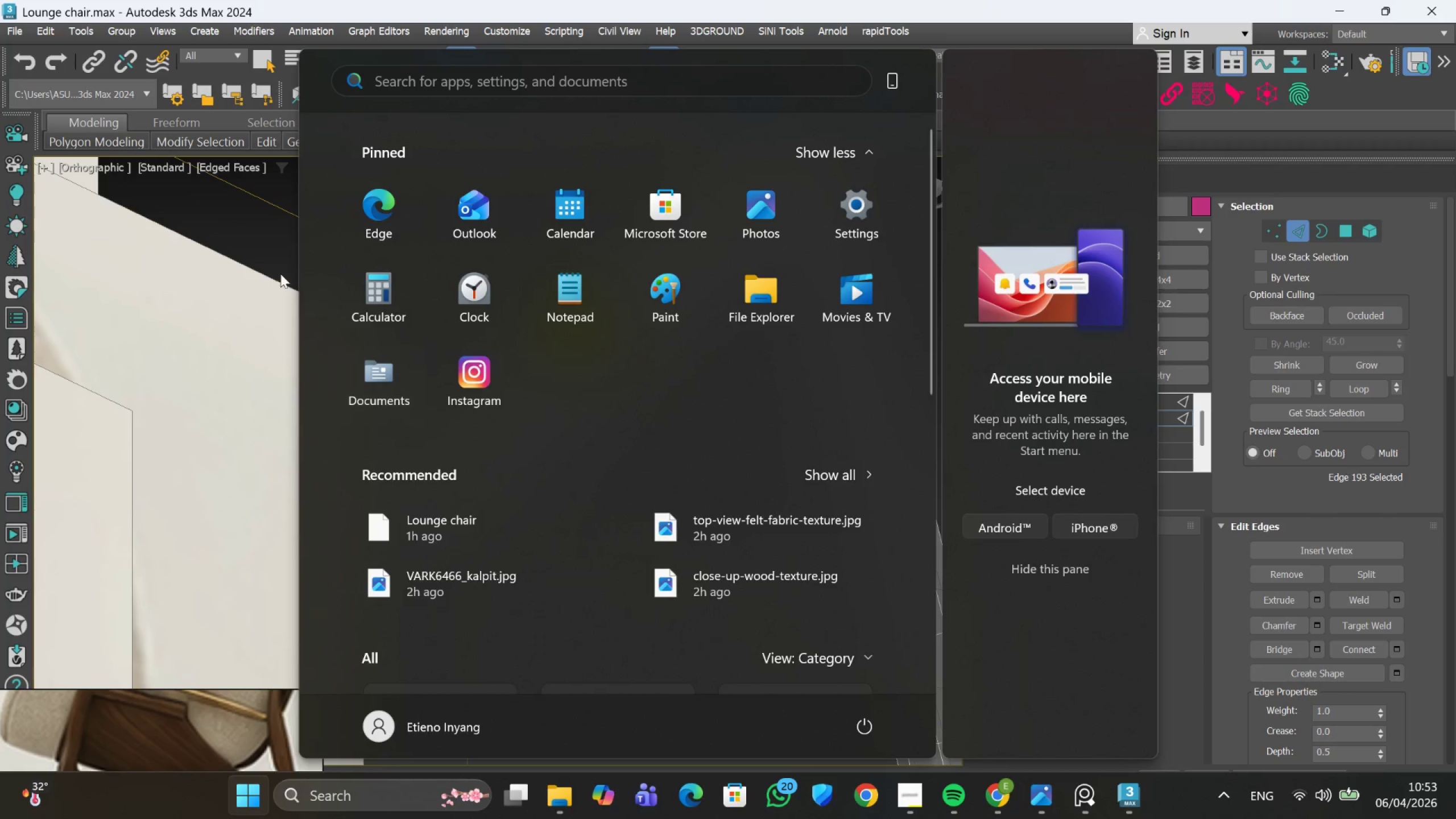 
left_click([276, 257])
 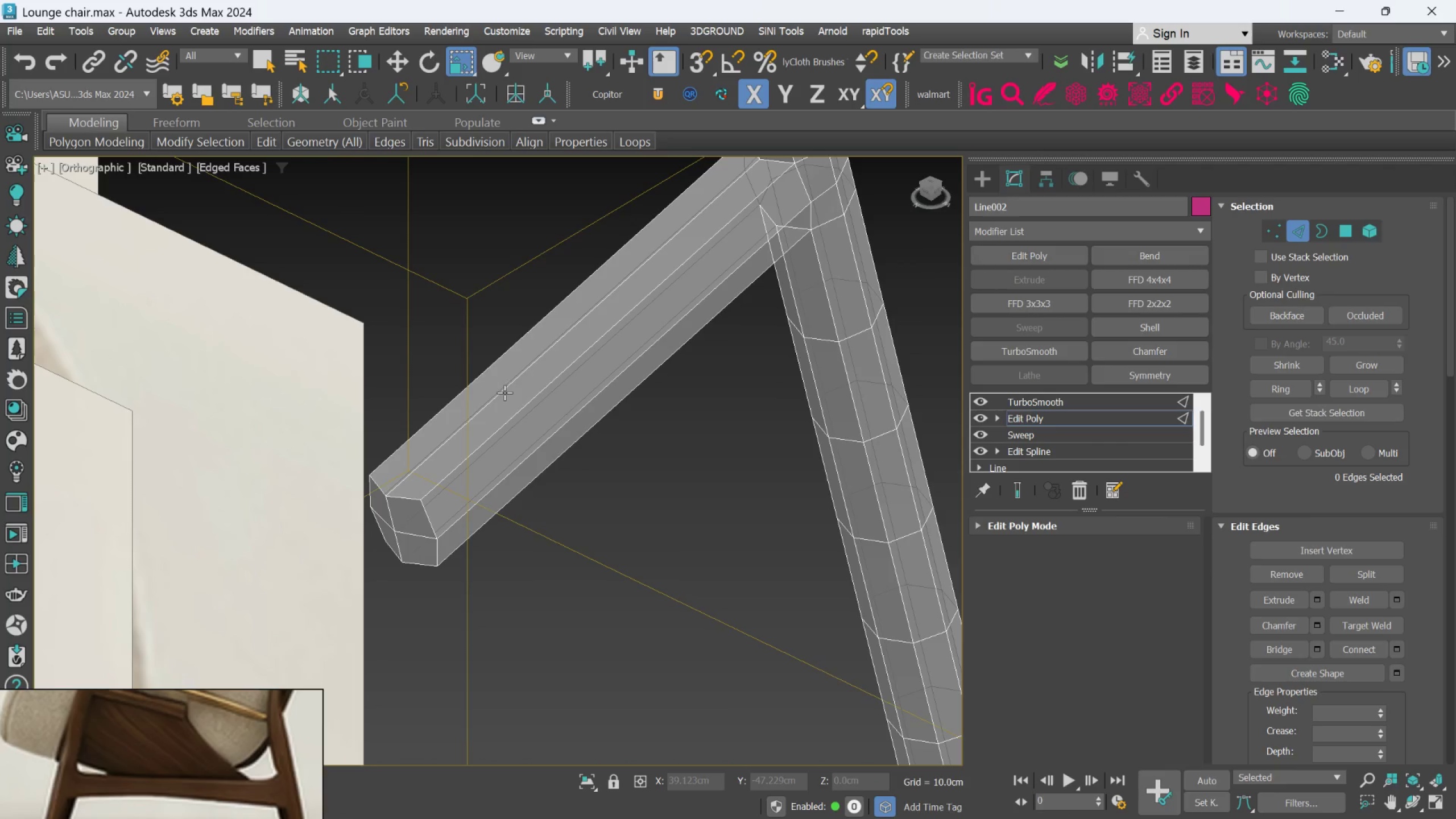 
left_click([506, 394])
 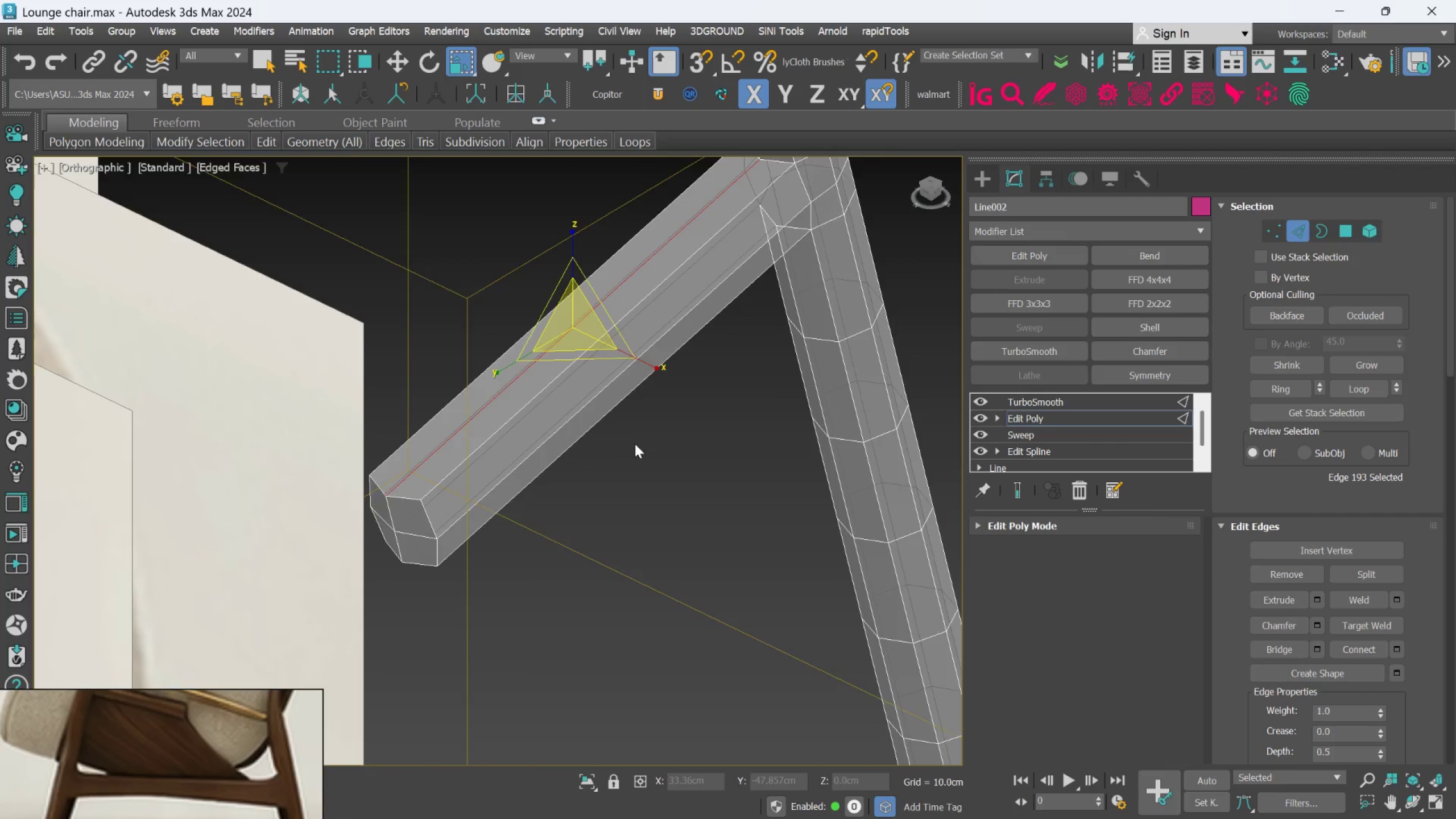 
hold_key(key=AltLeft, duration=0.84)
 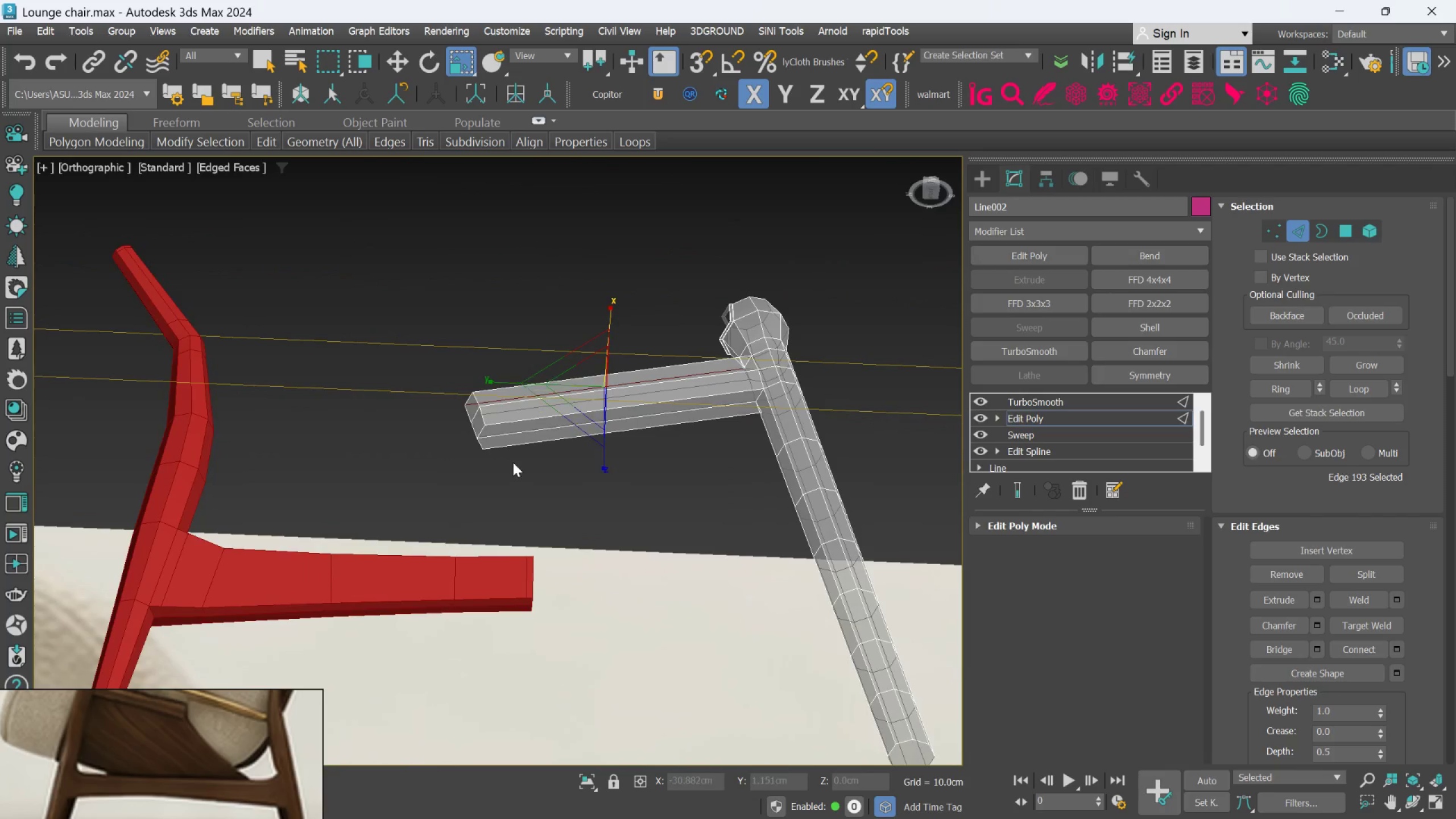 
scroll: coordinate [635, 446], scroll_direction: down, amount: 2.0
 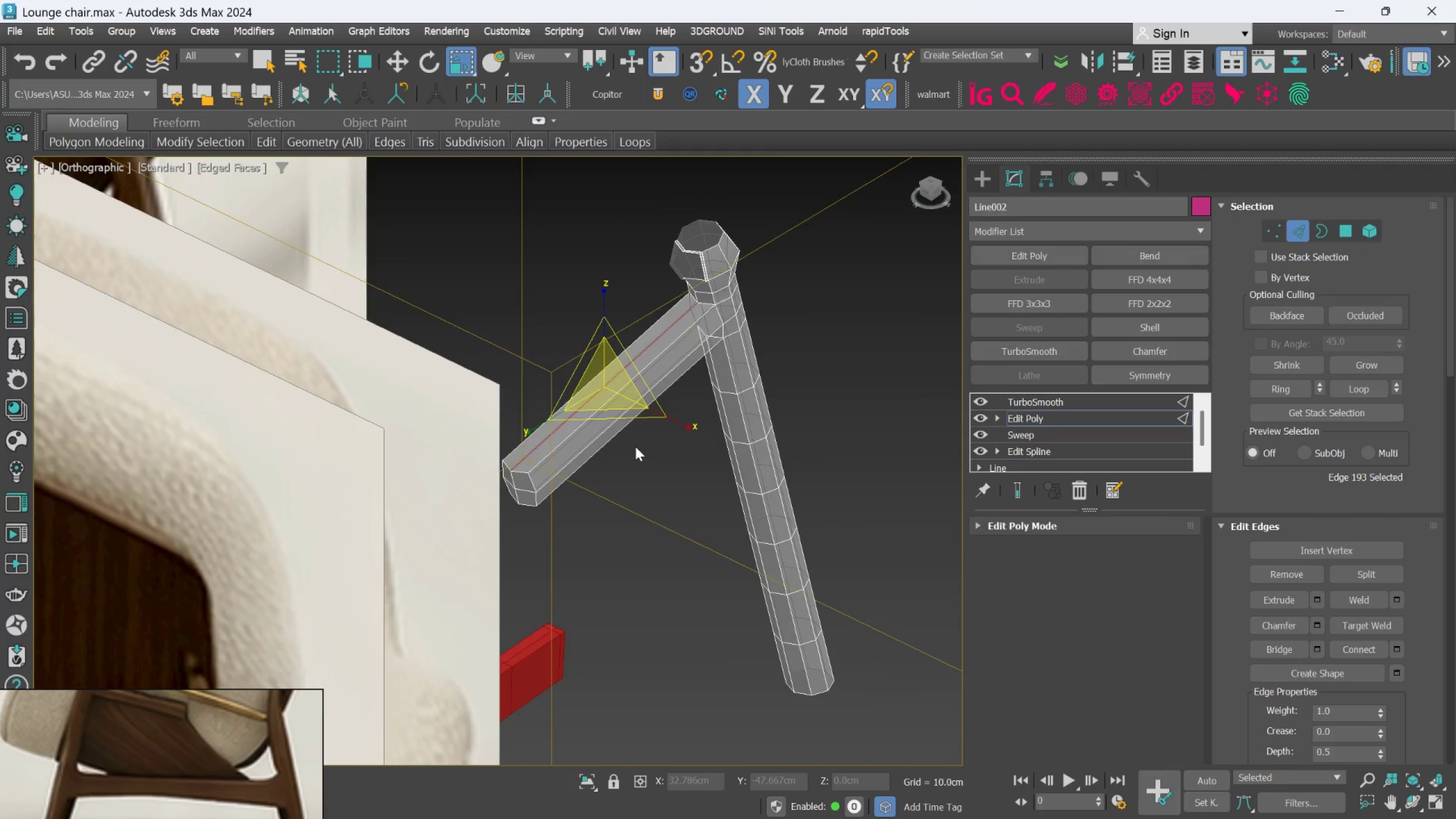 
hold_key(key=ControlLeft, duration=0.59)
 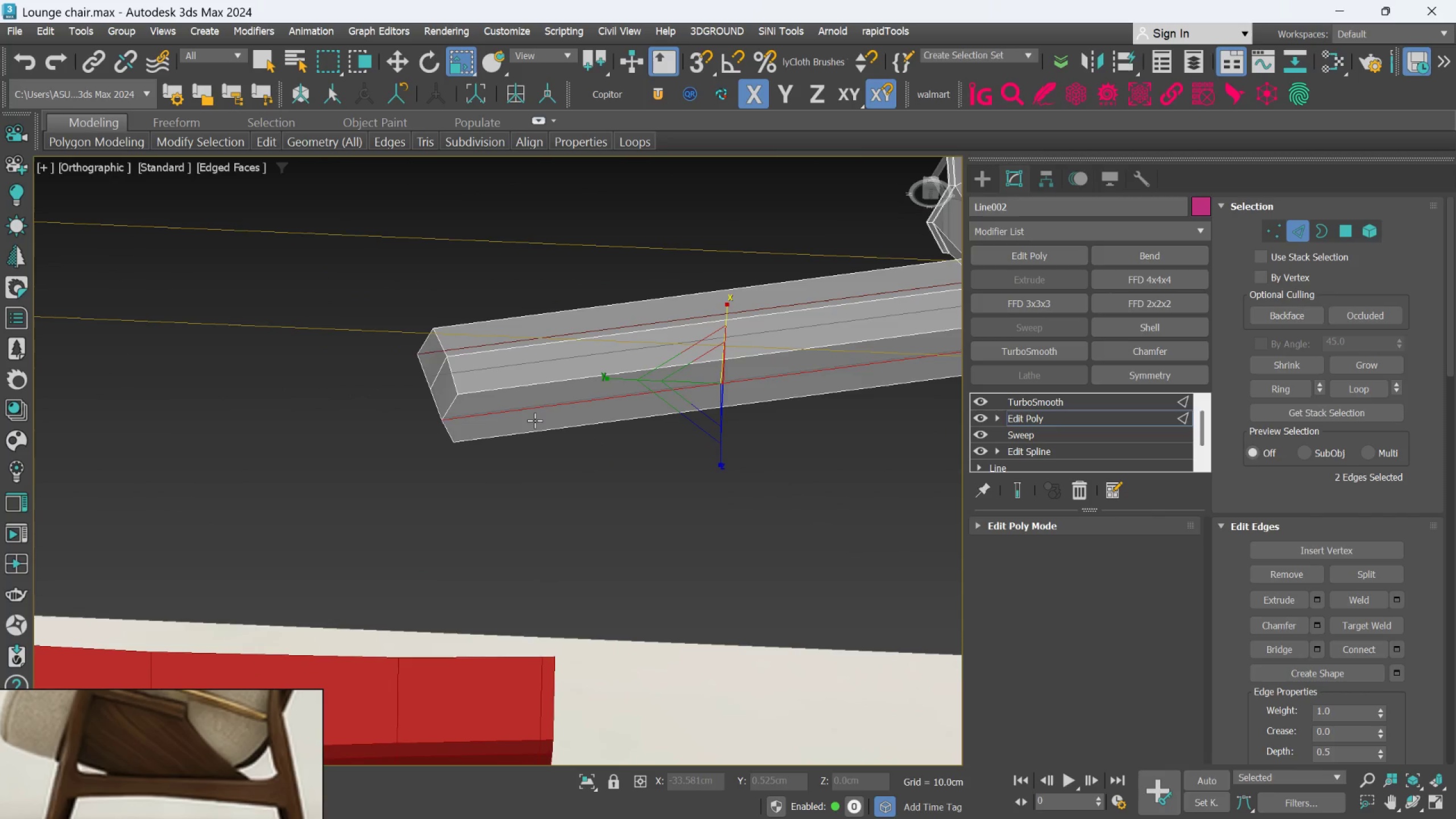 
scroll: coordinate [510, 446], scroll_direction: up, amount: 2.0
 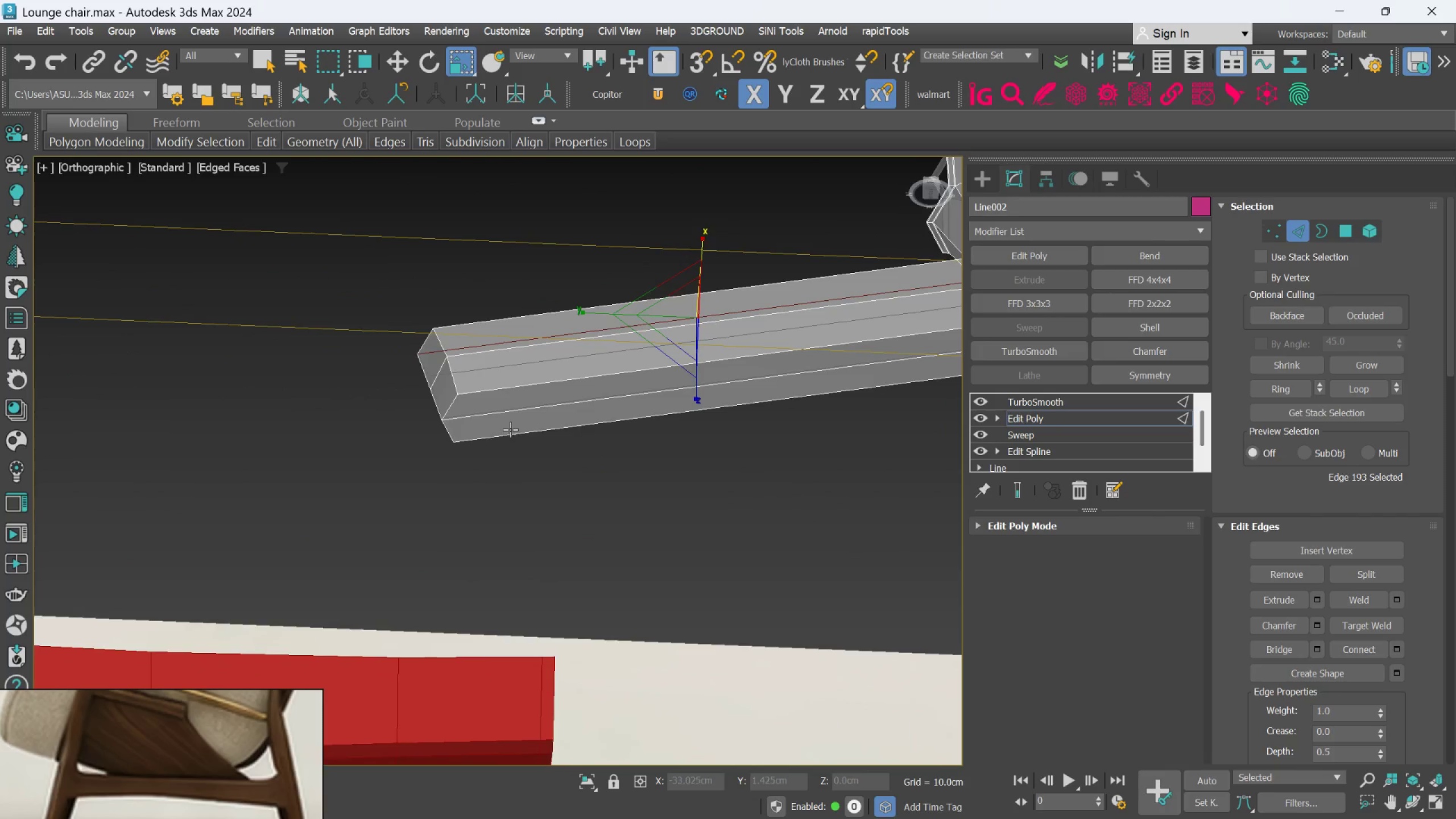 
hold_key(key=AltLeft, duration=1.14)
 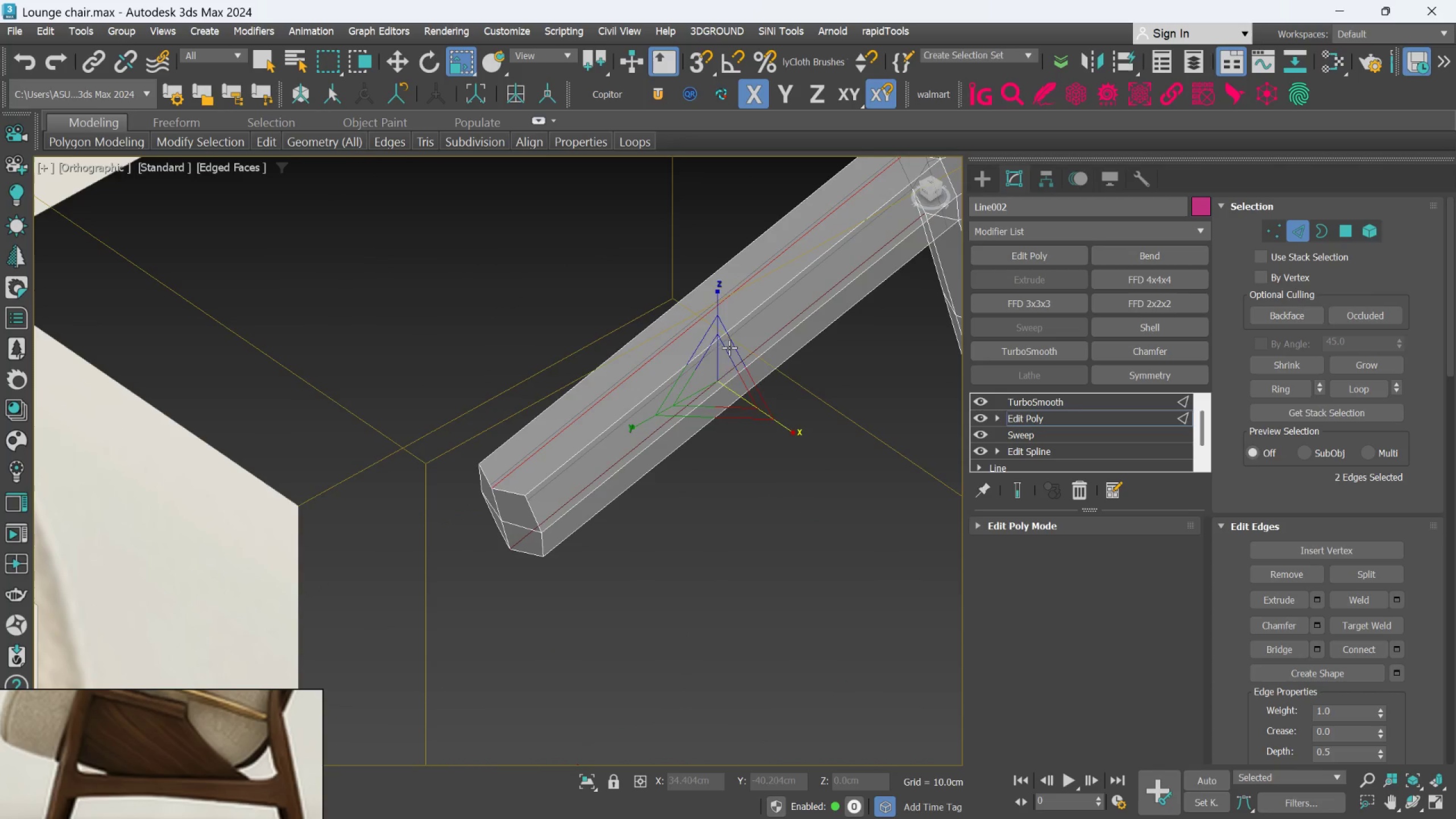 
hold_key(key=AltLeft, duration=1.17)
 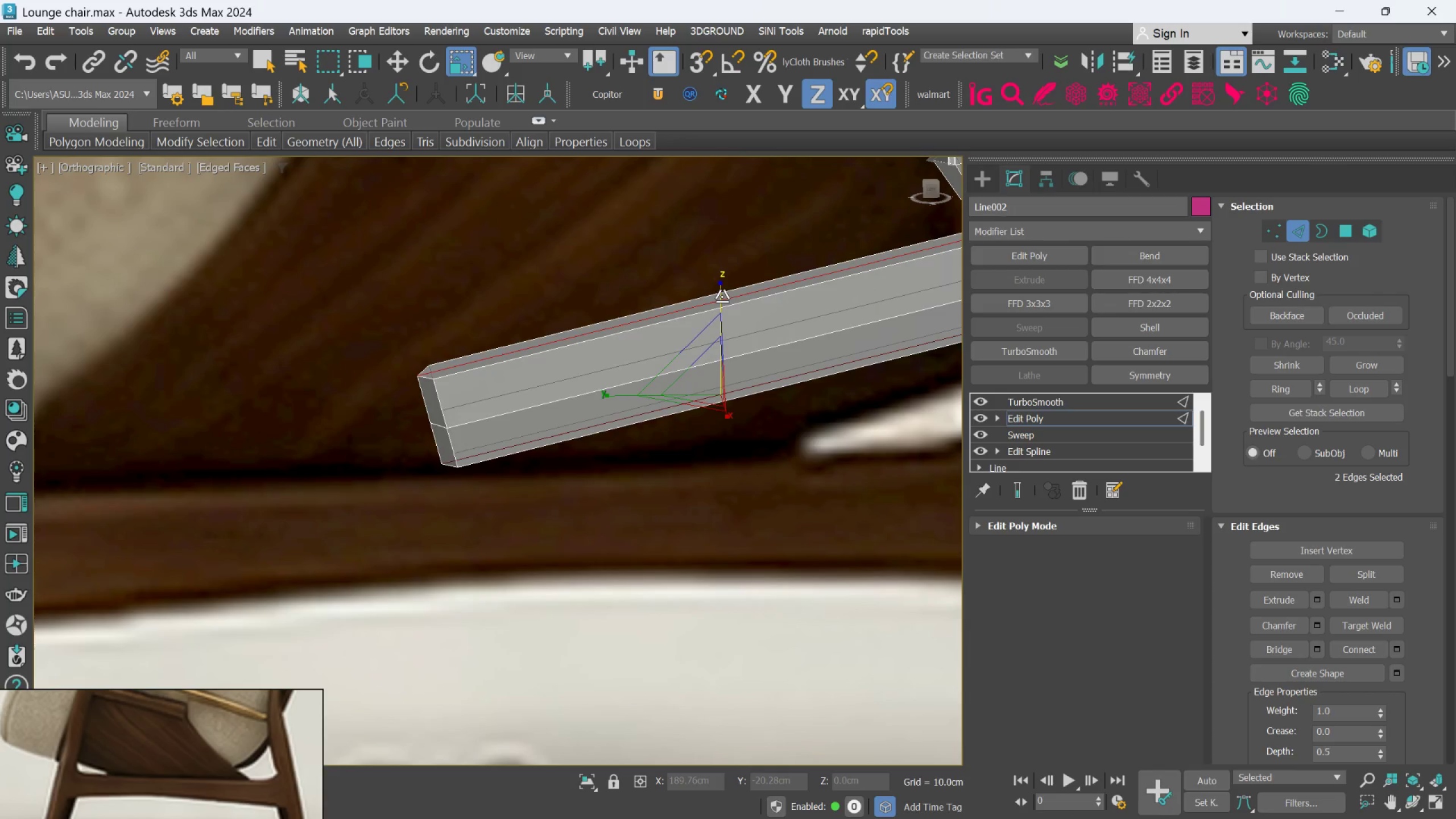 
left_click([722, 296])
 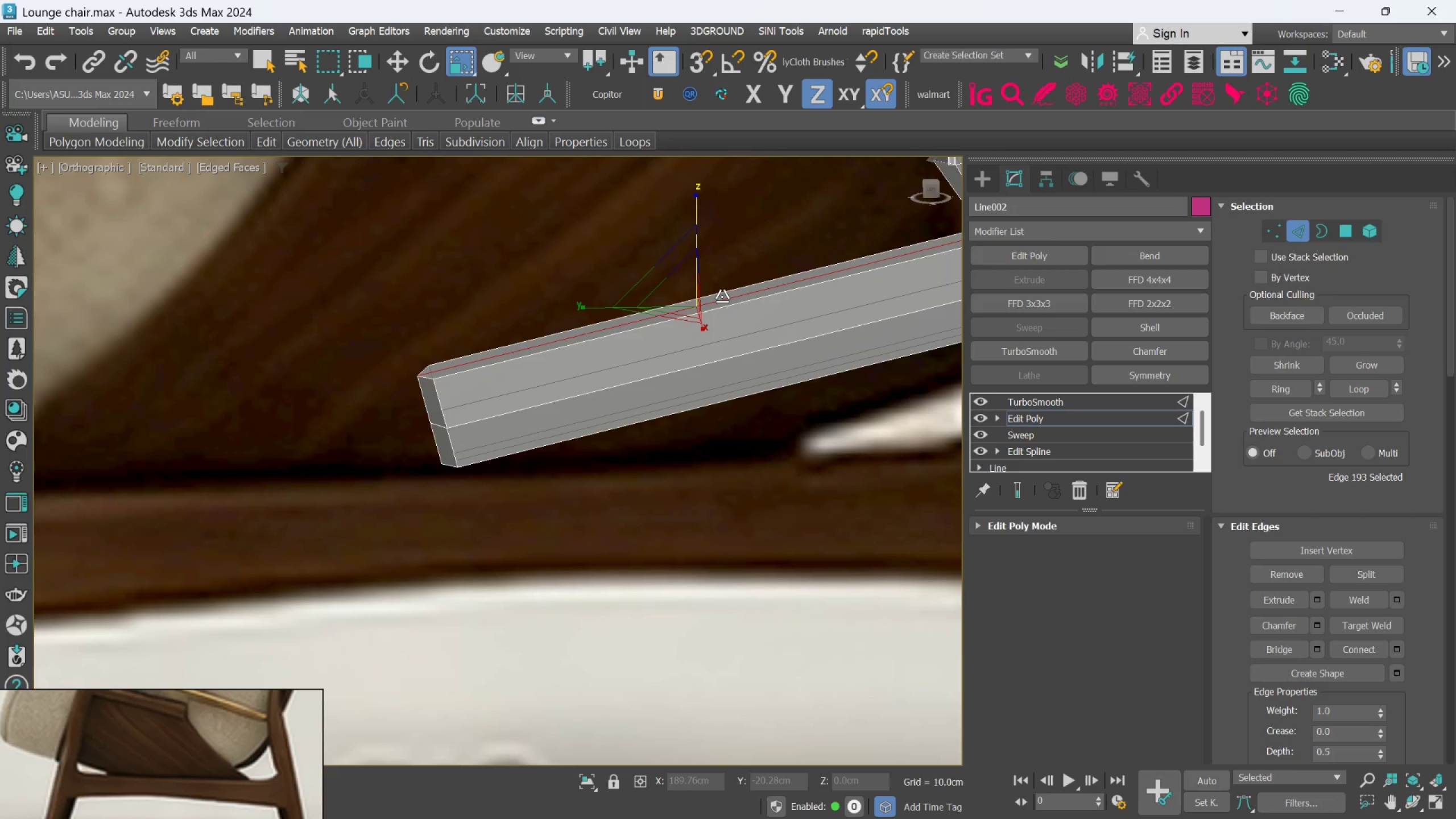 
key(Control+Z)
 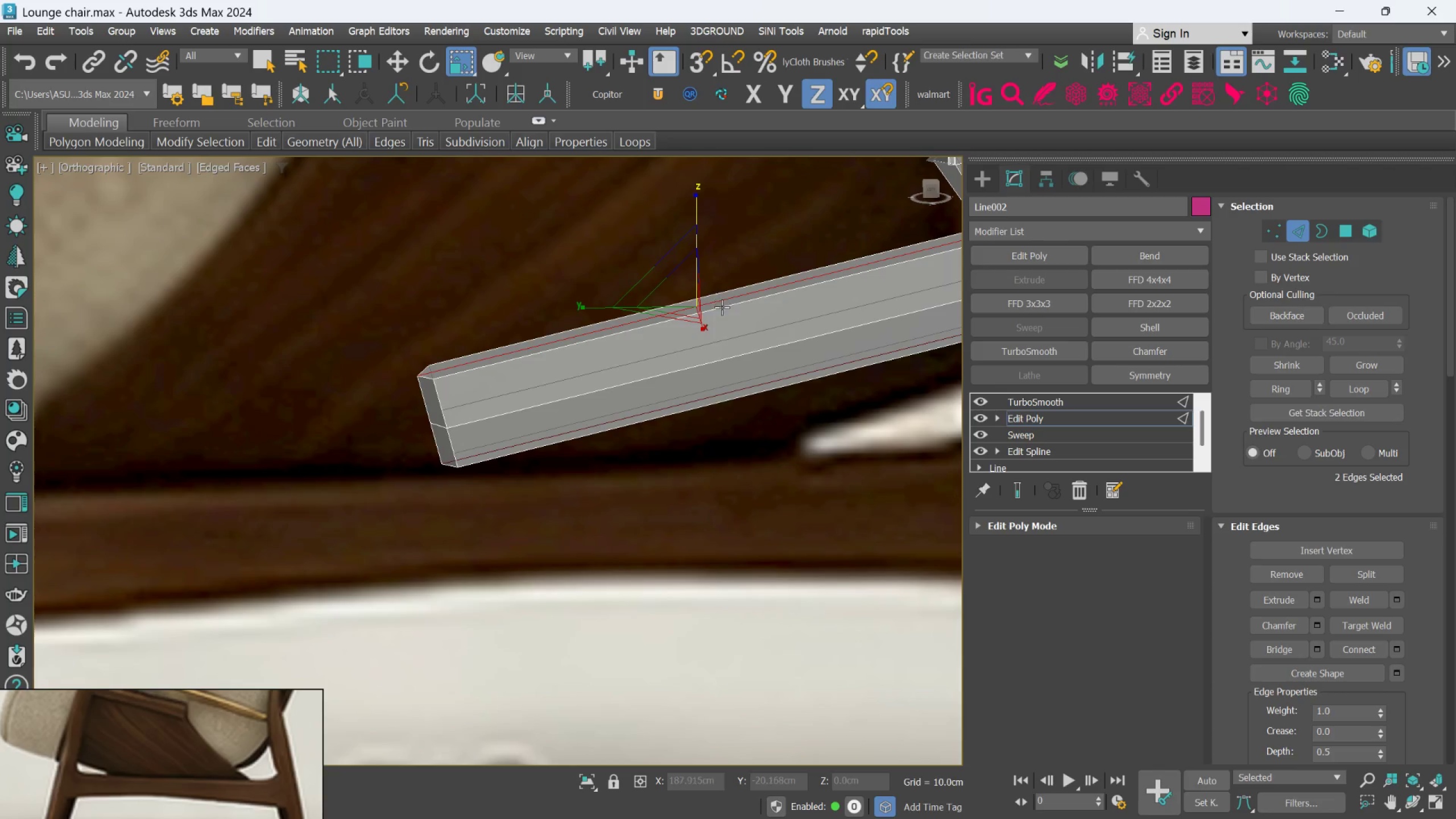 
key(Control+S)
 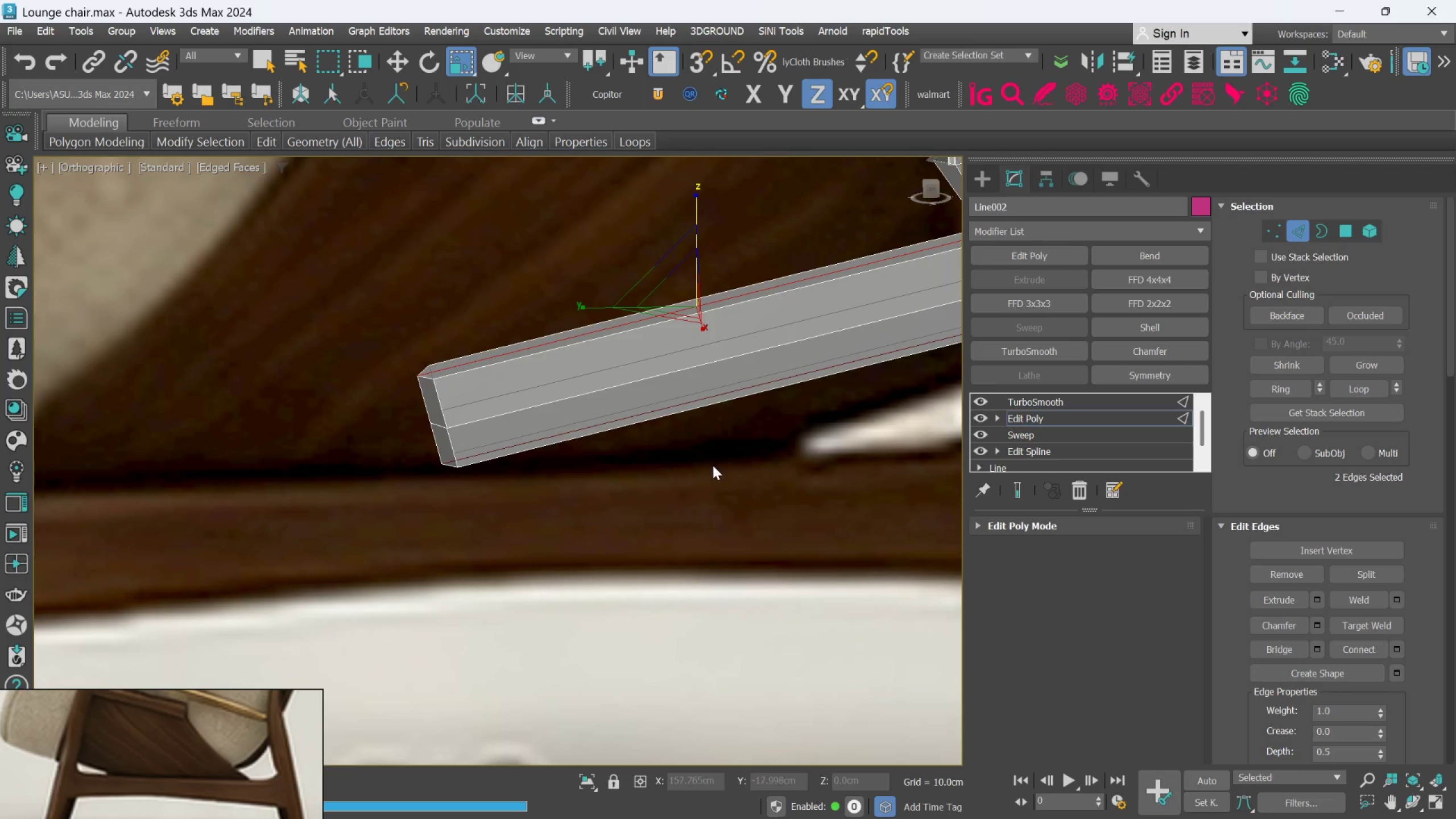 
scroll: coordinate [705, 473], scroll_direction: down, amount: 1.0
 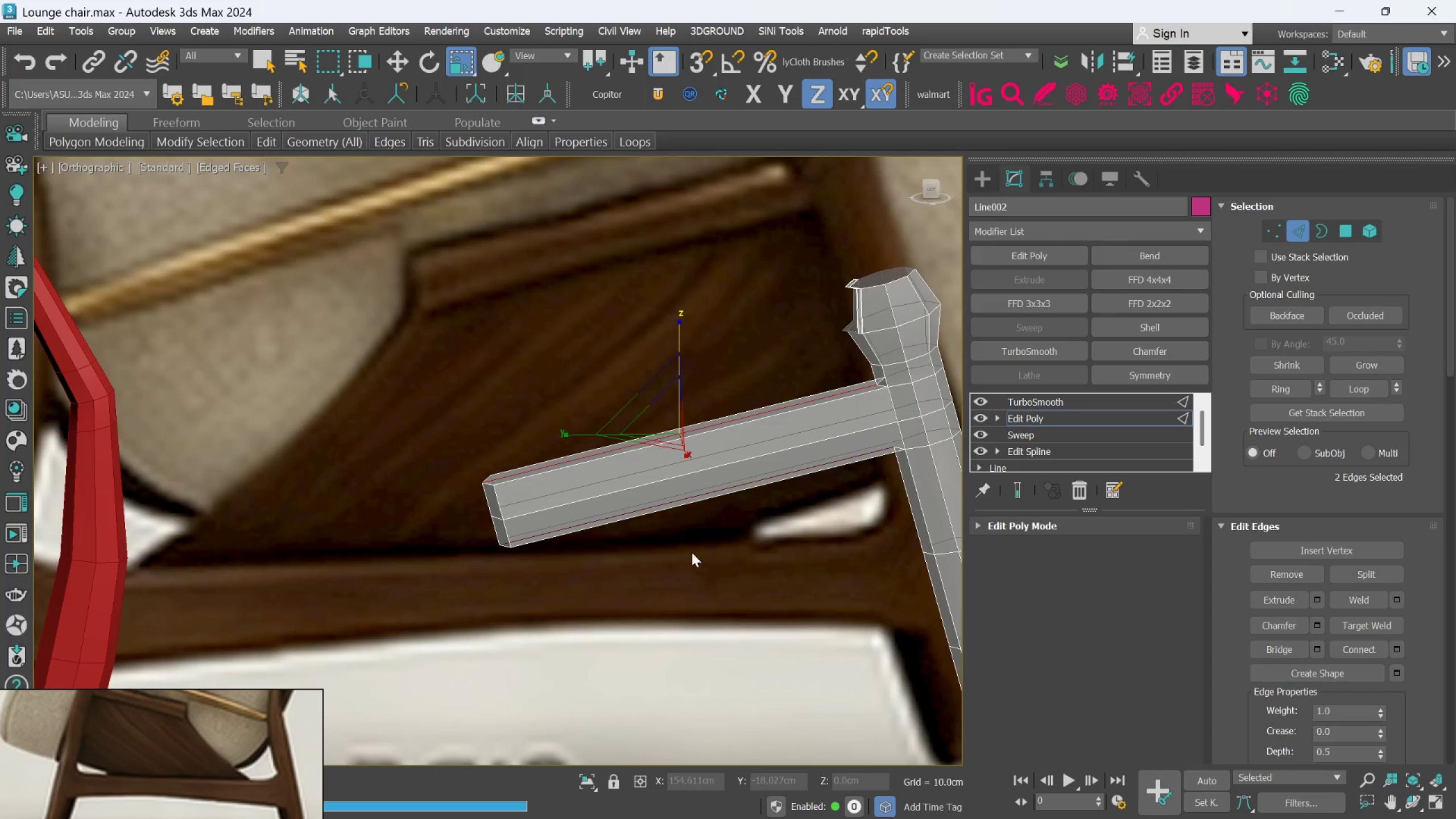 
scroll: coordinate [632, 520], scroll_direction: up, amount: 1.0
 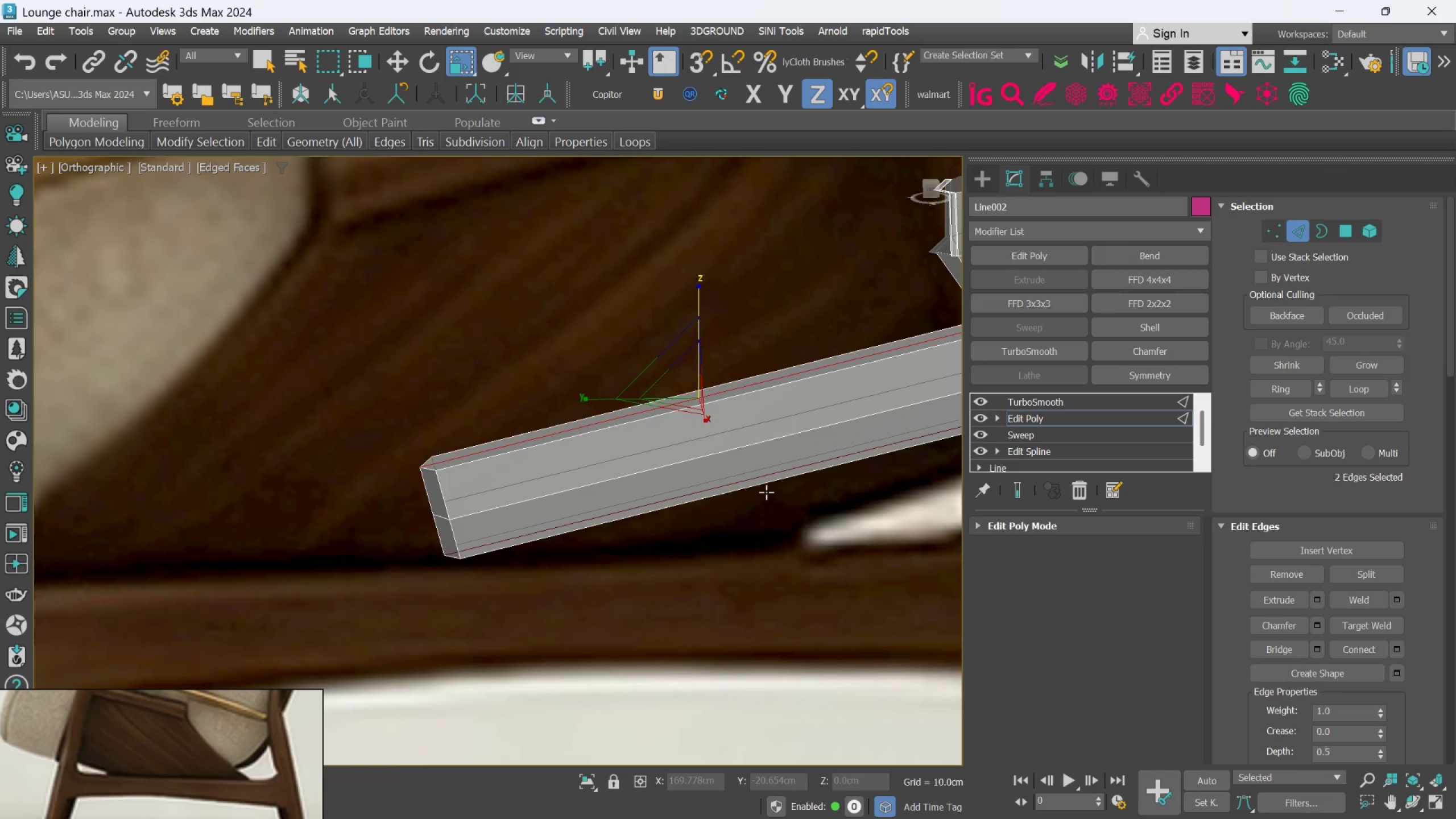 
key(L)
 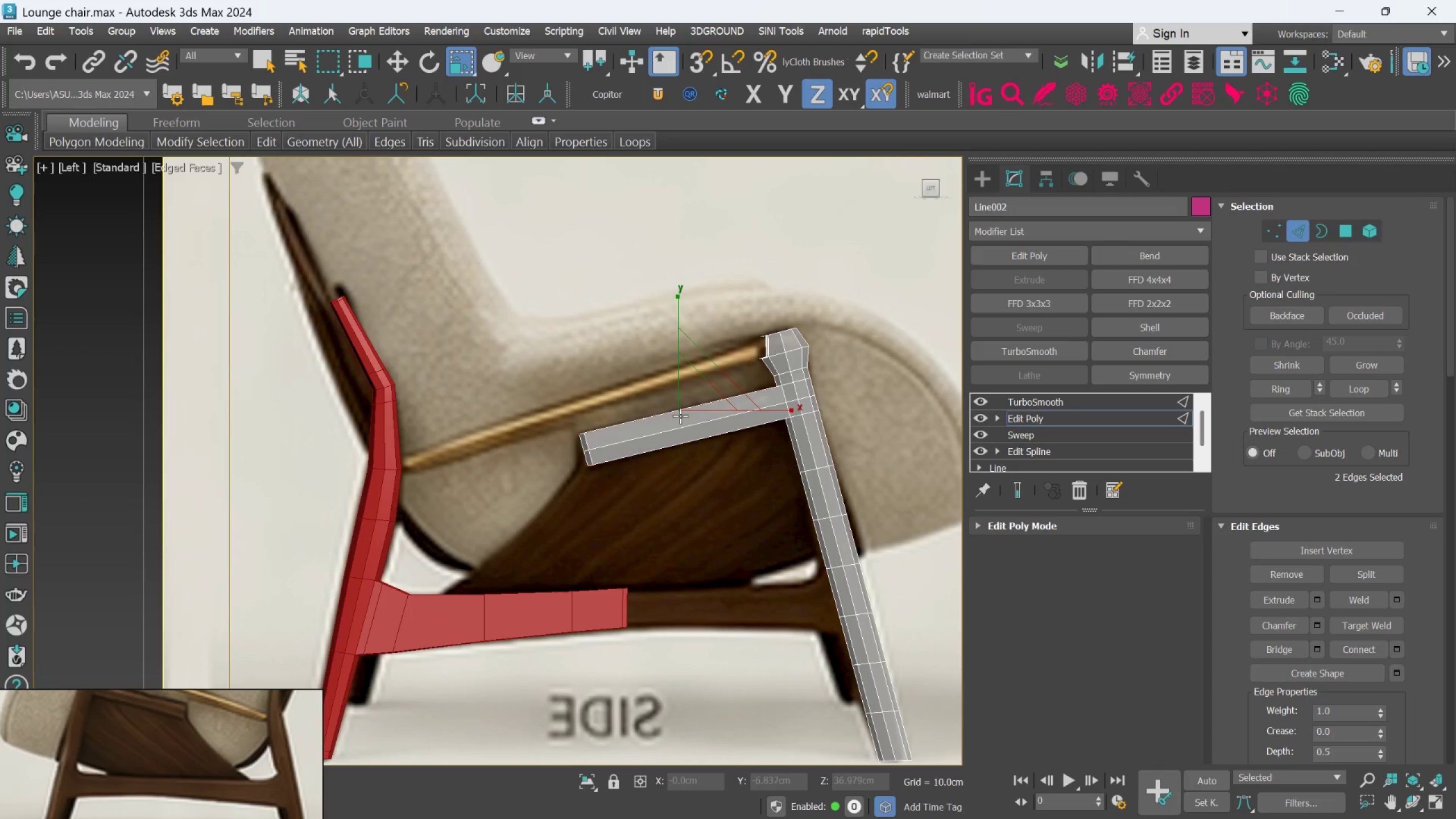 
scroll: coordinate [733, 391], scroll_direction: up, amount: 2.0
 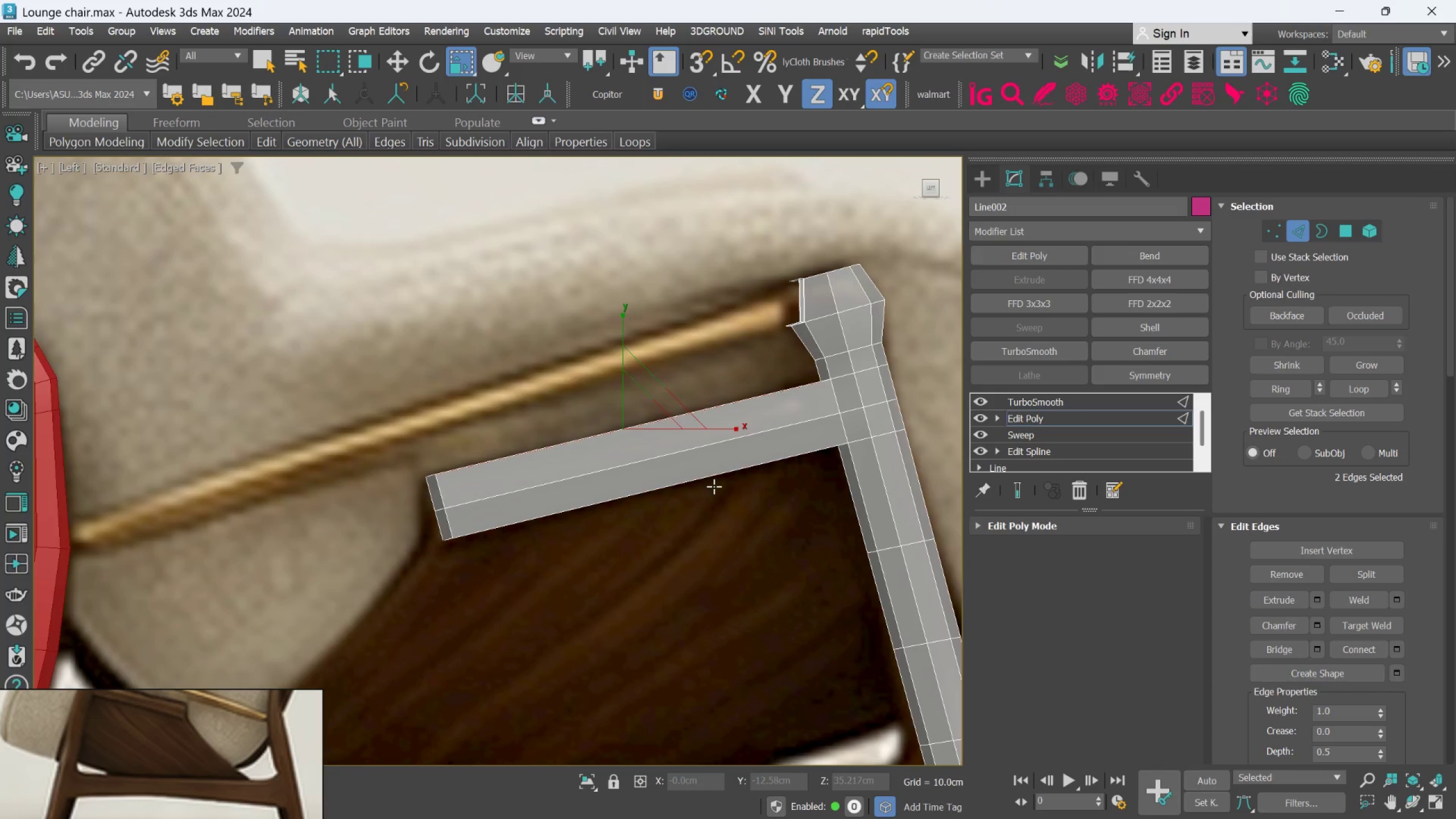 
hold_key(key=AltLeft, duration=1.5)
 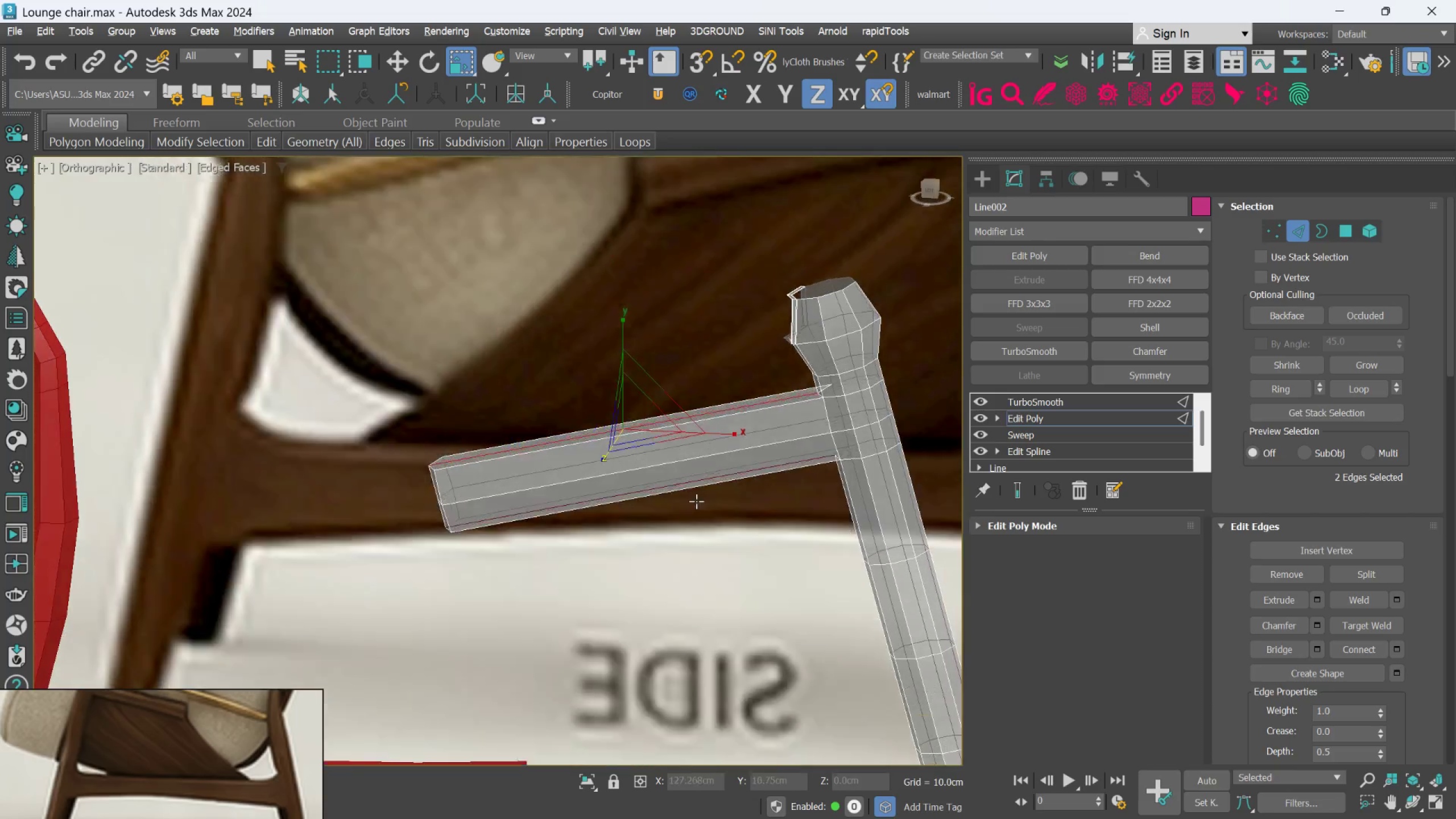 
key(Alt+AltLeft)
 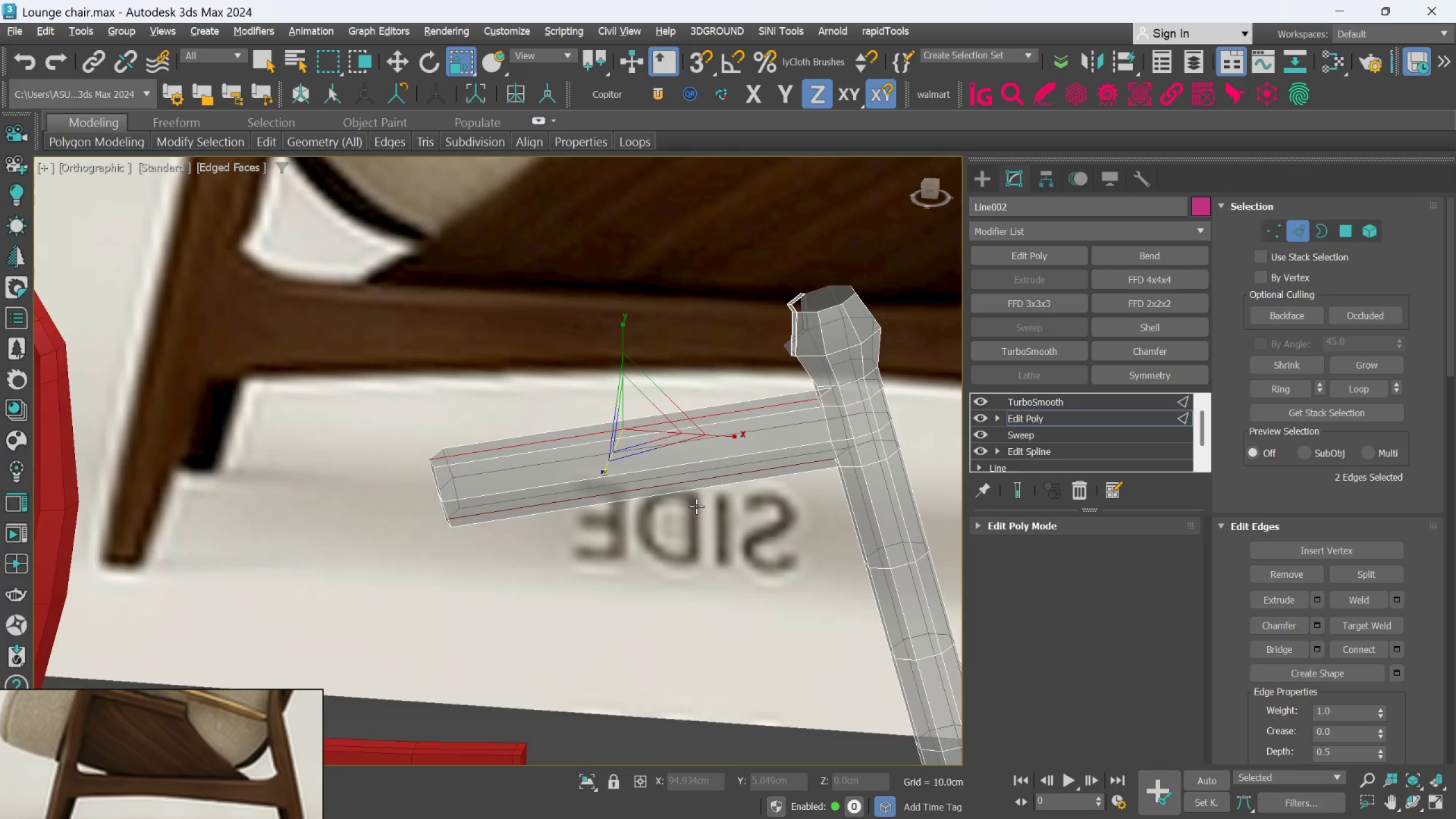 
key(Alt+AltLeft)
 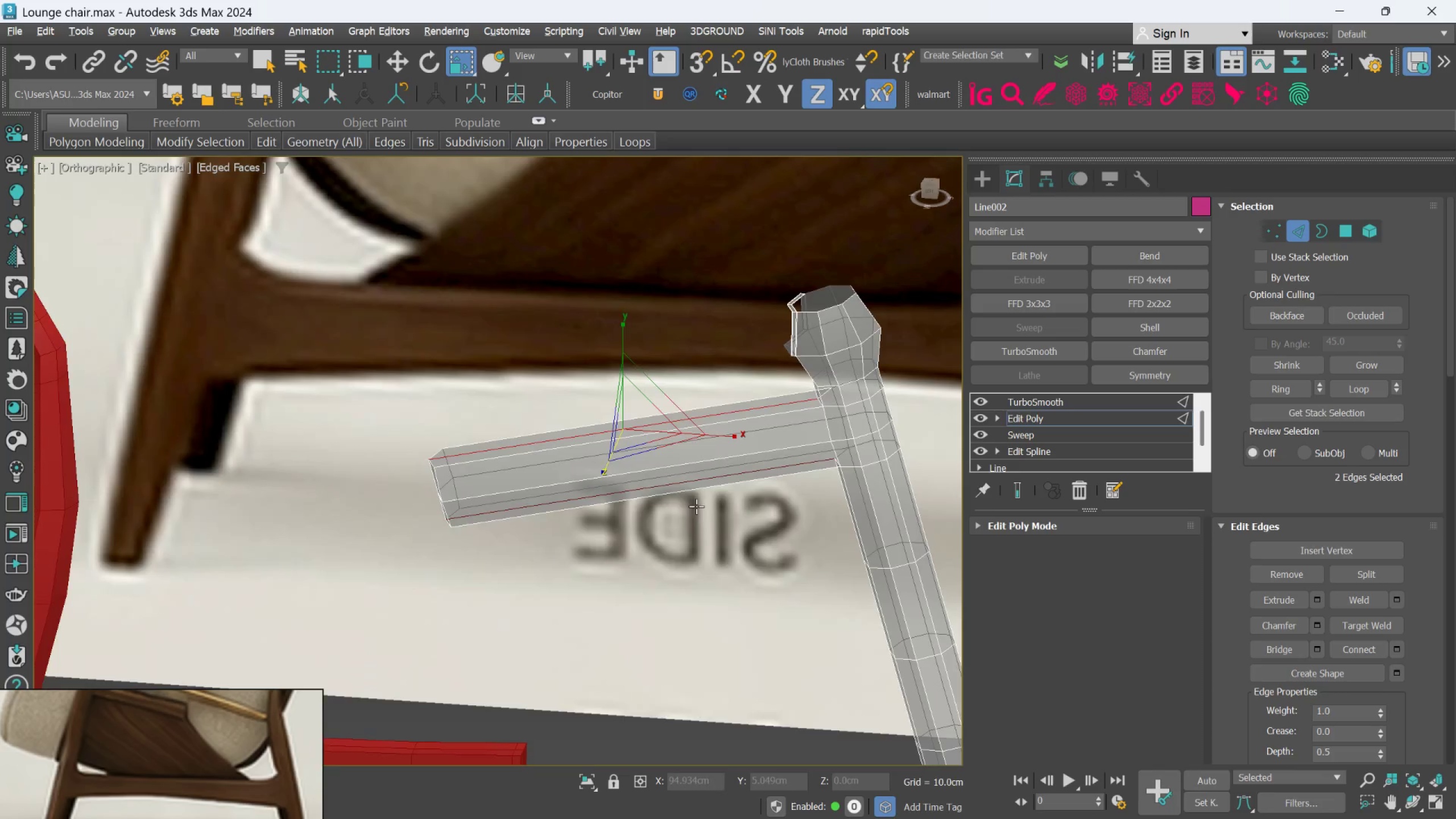 
key(Alt+AltLeft)
 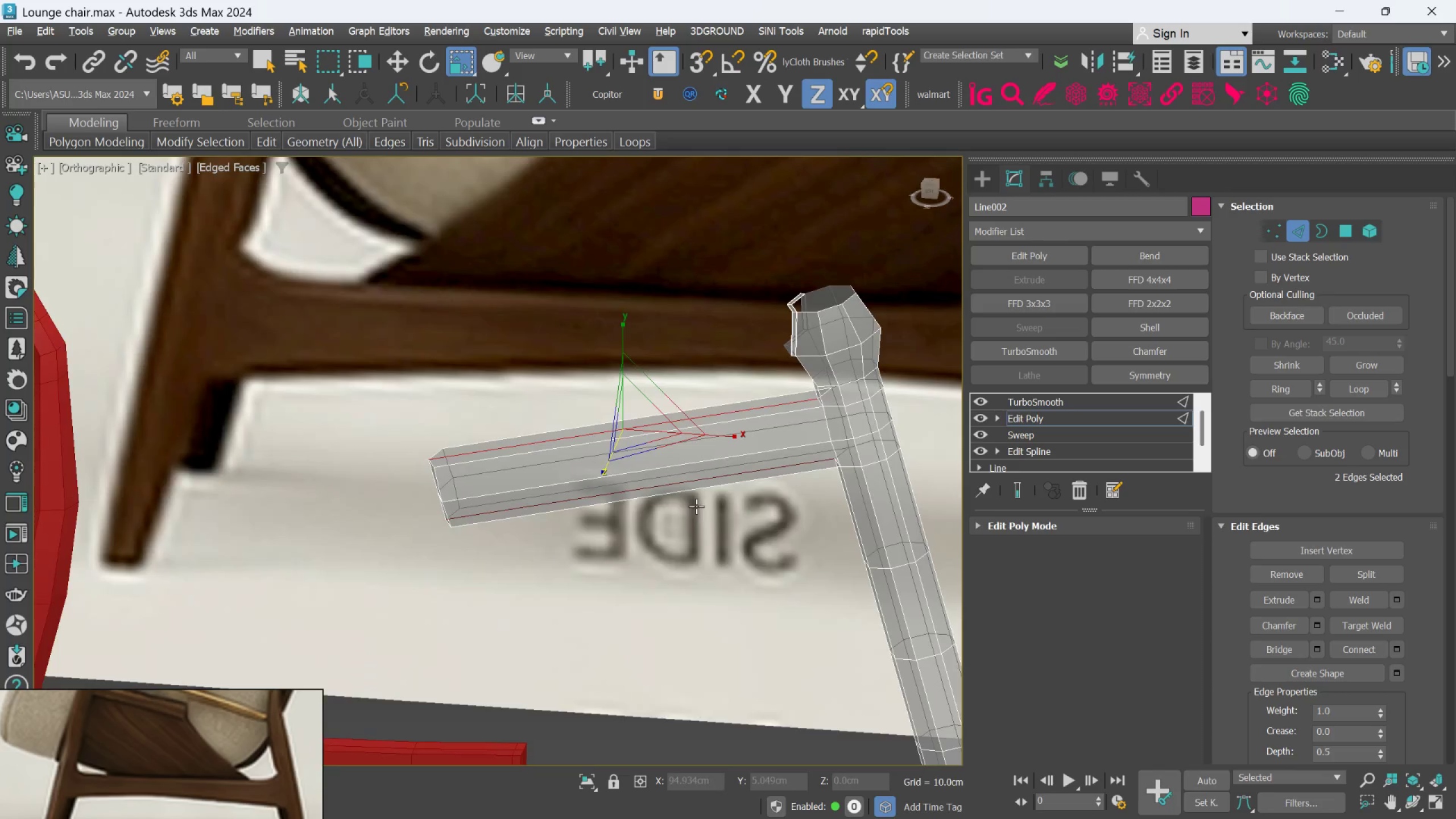 
key(Alt+AltLeft)
 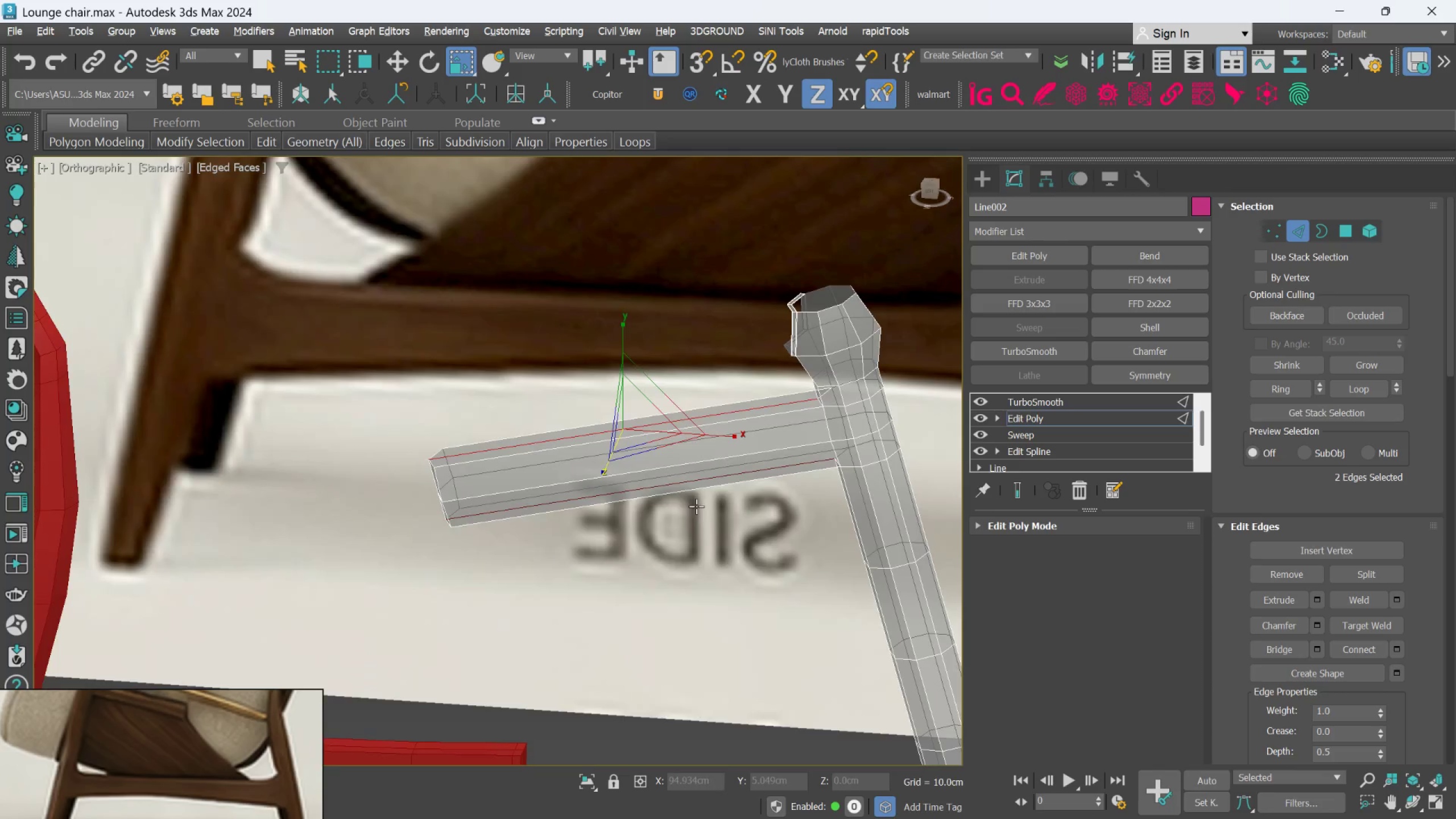 
key(Alt+AltLeft)
 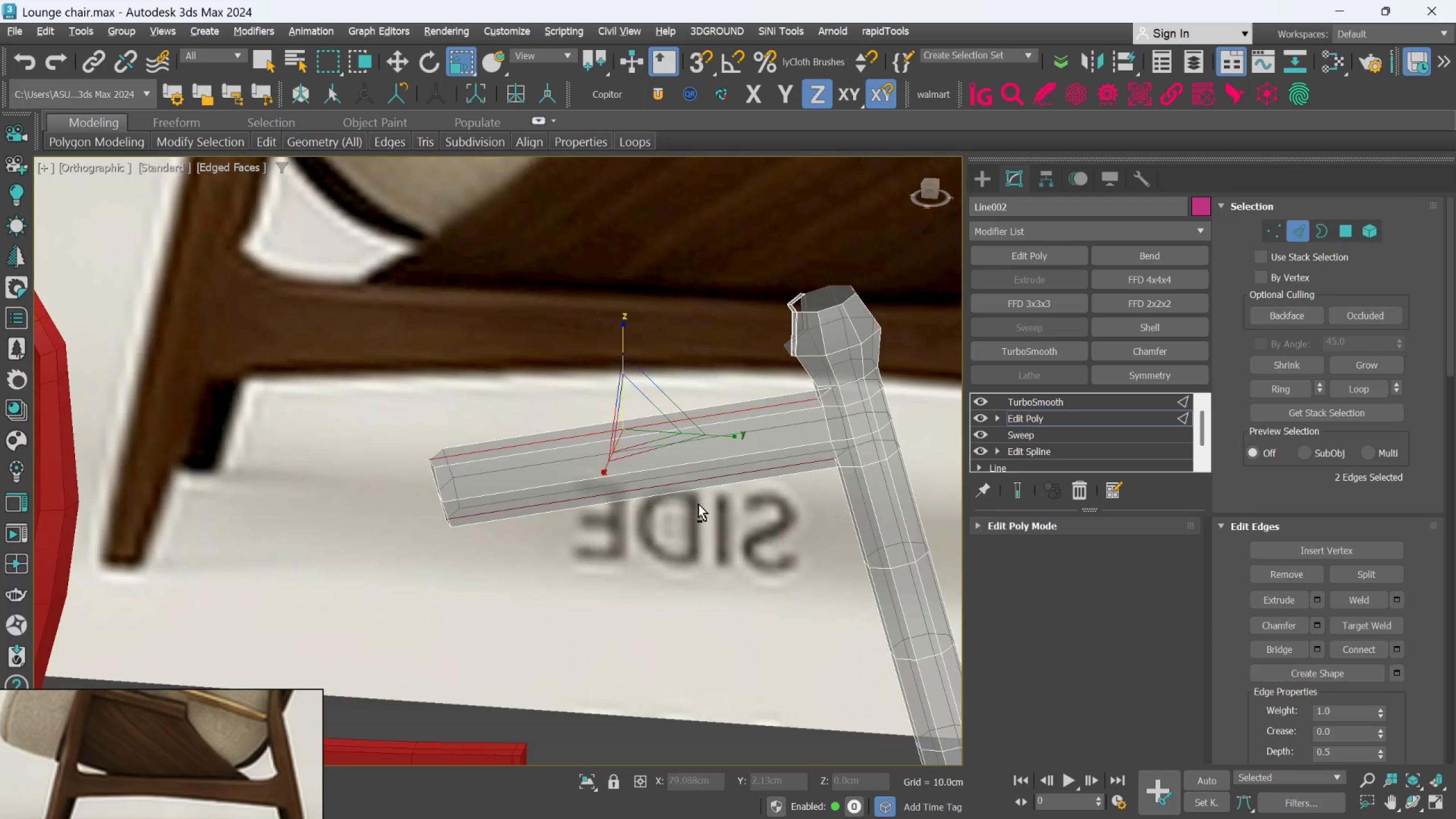 
key(Alt+AltLeft)
 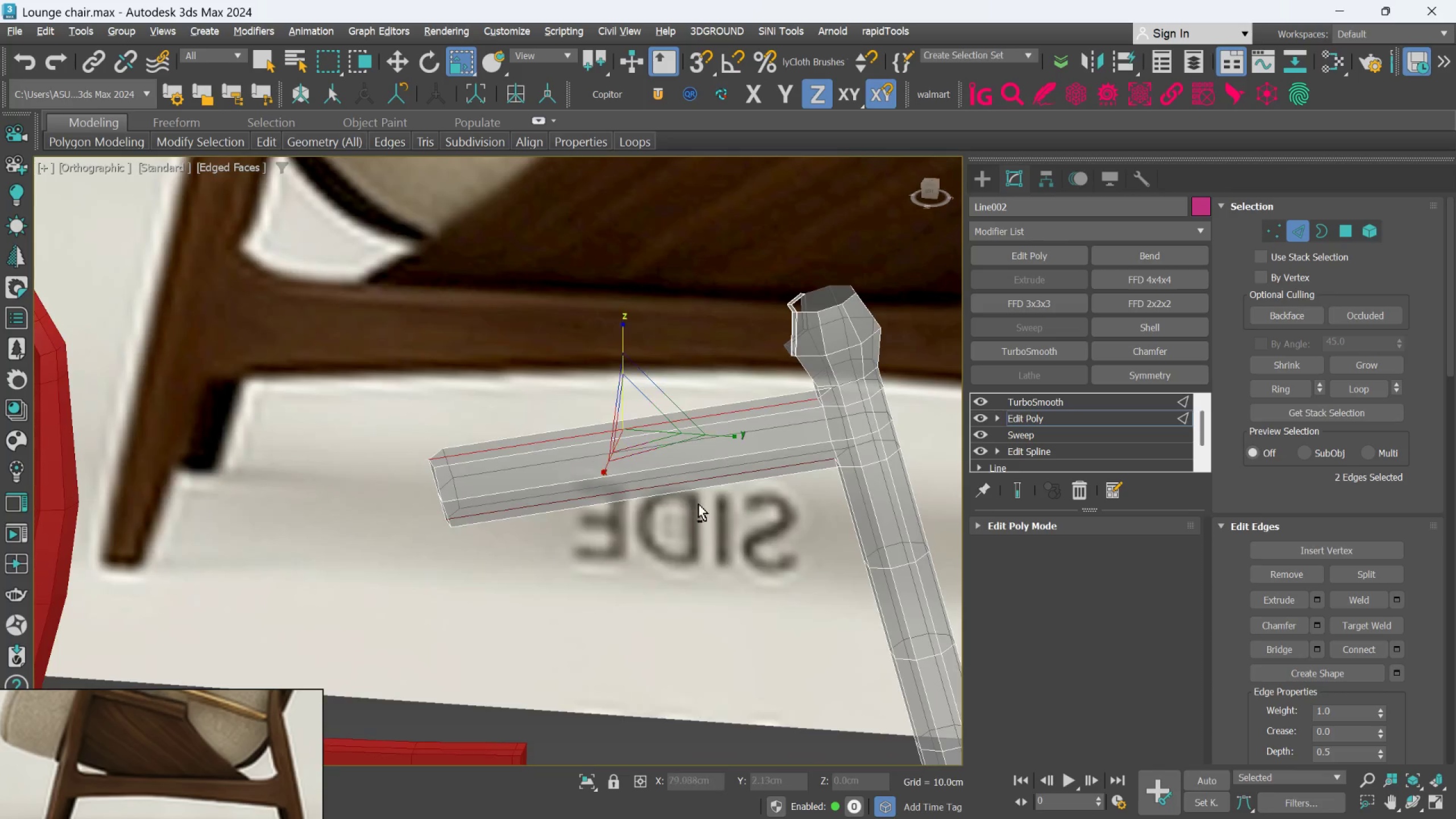 
key(Alt+AltLeft)
 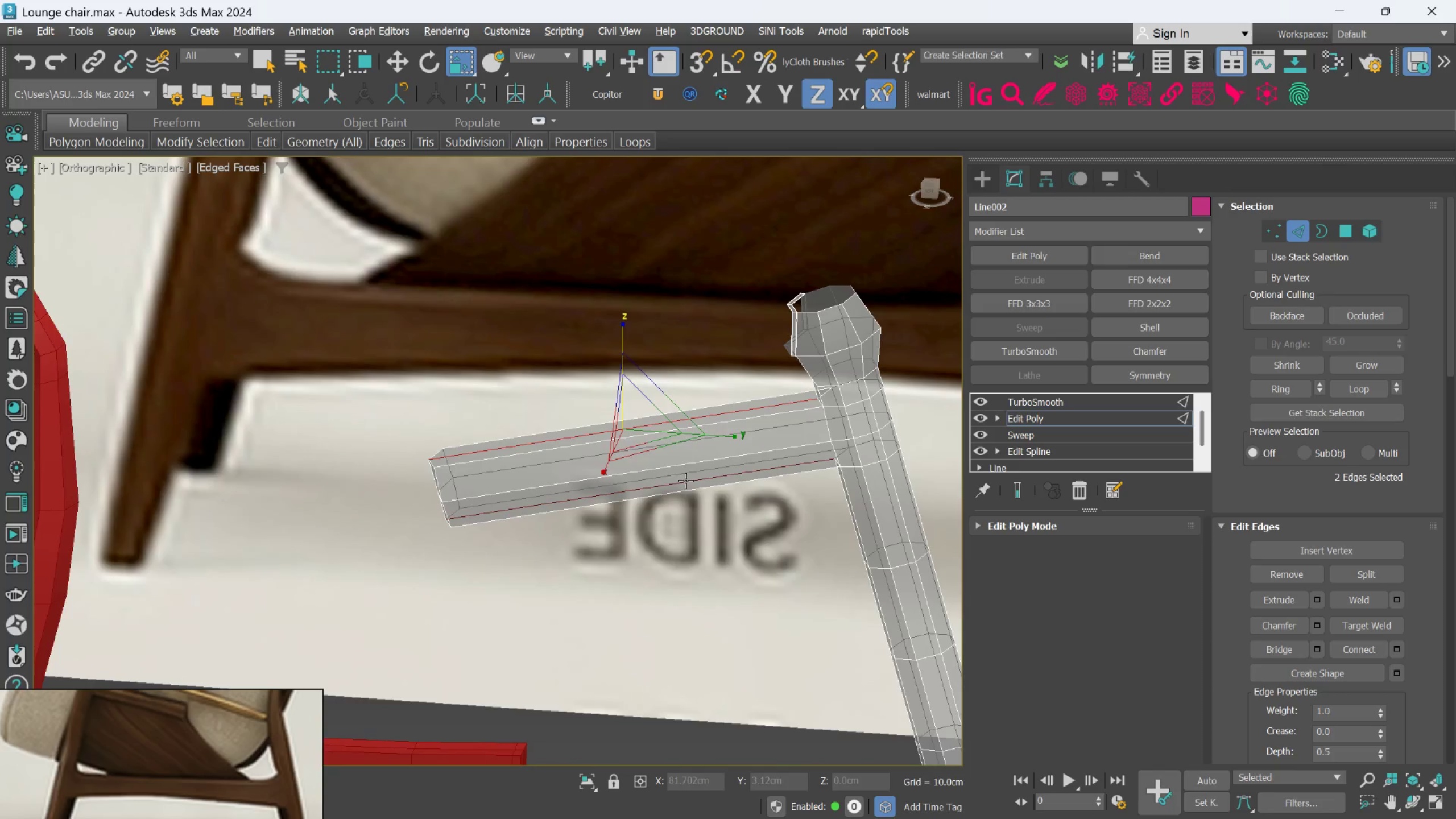 
key(Alt+AltLeft)
 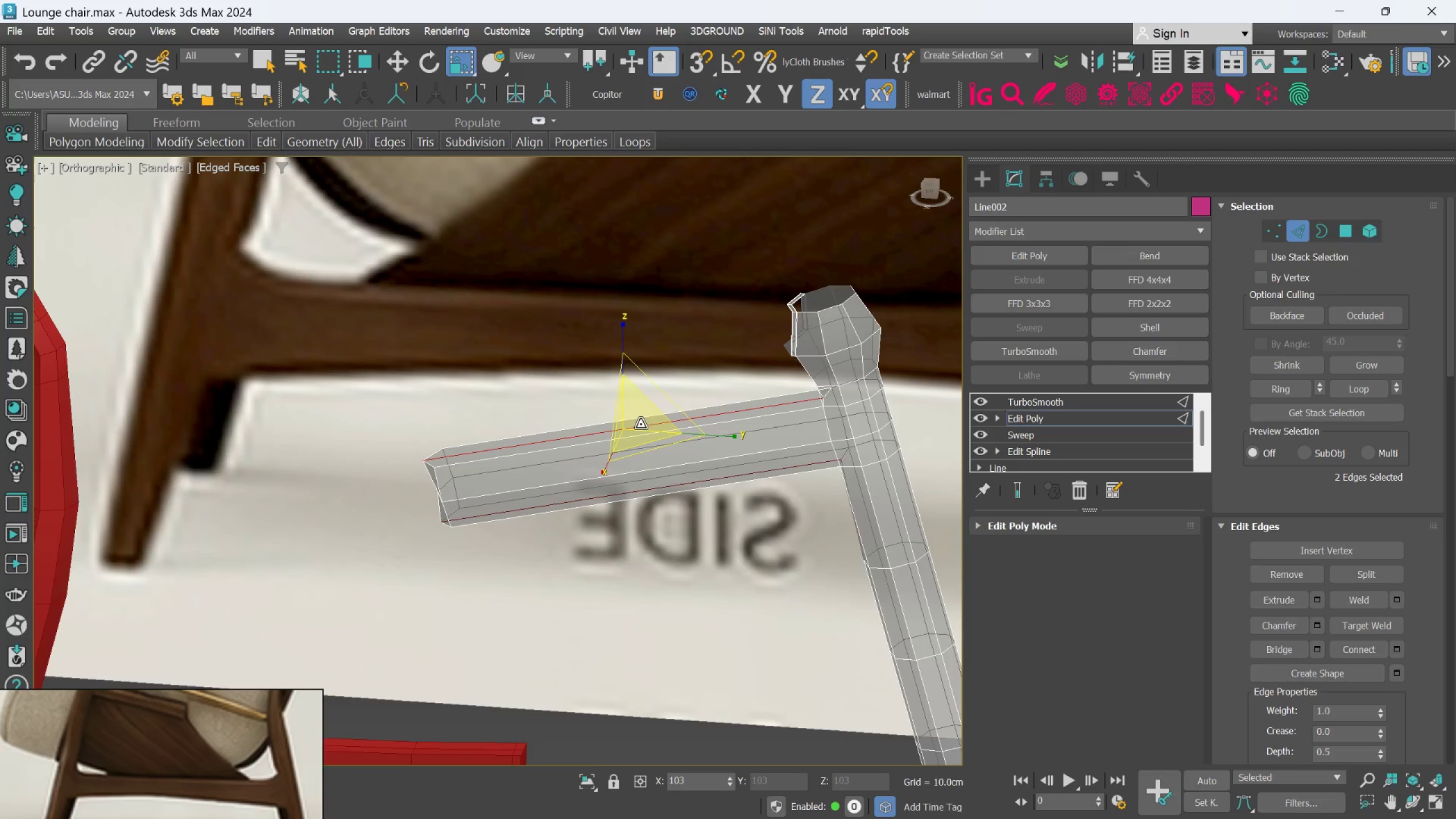 
key(Control+Z)
 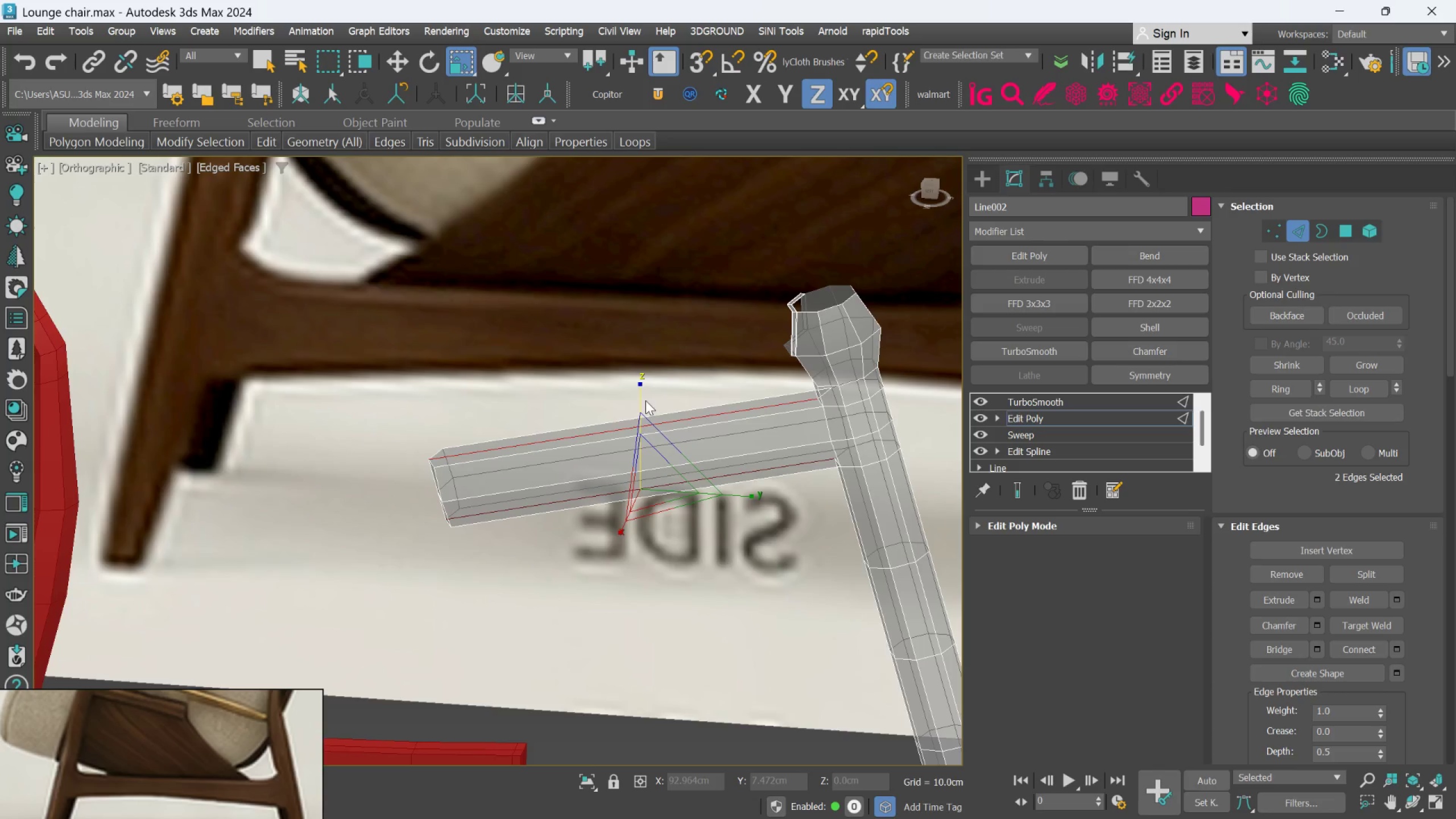 
left_click([738, 582])
 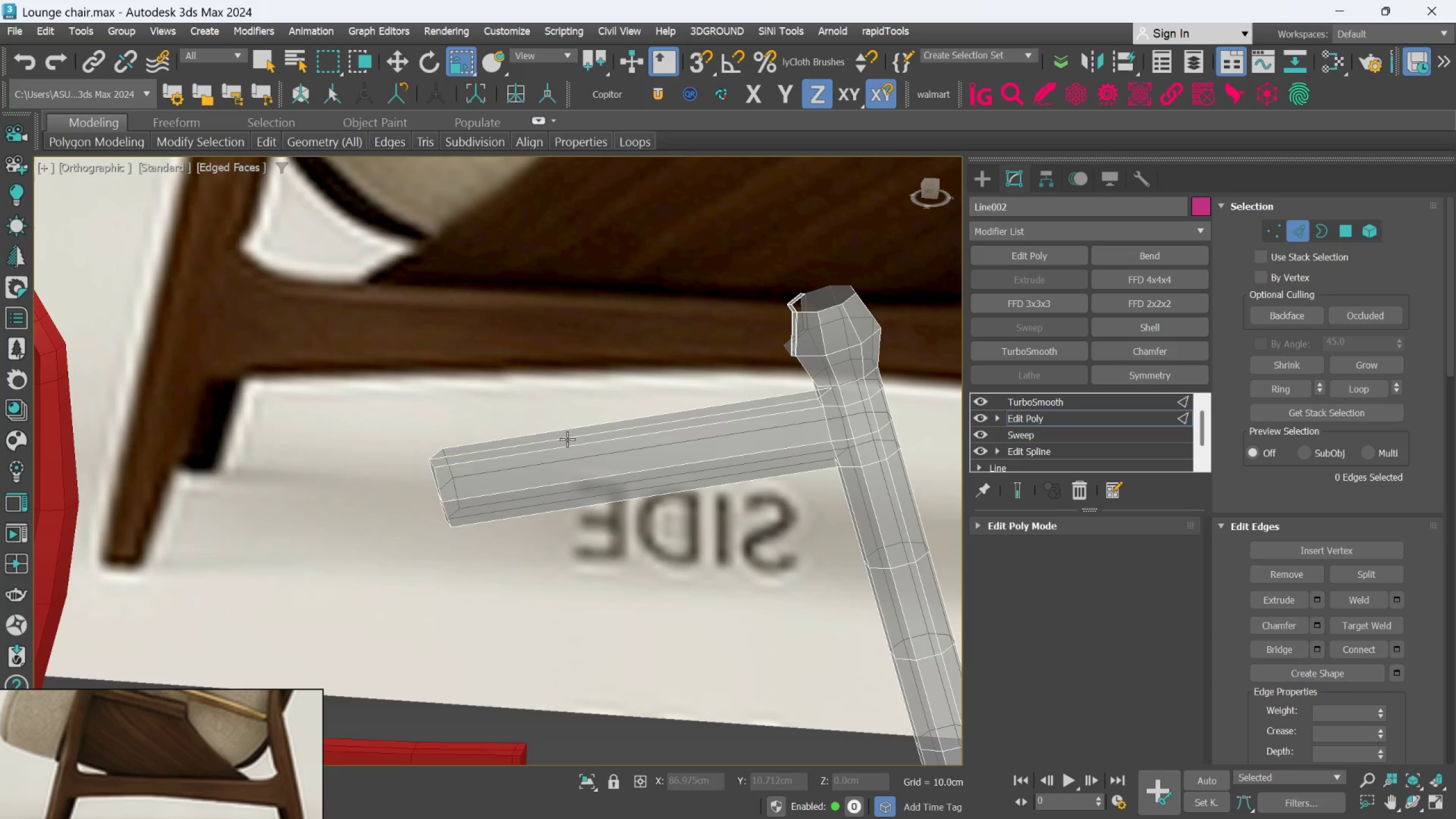 
left_click([566, 436])
 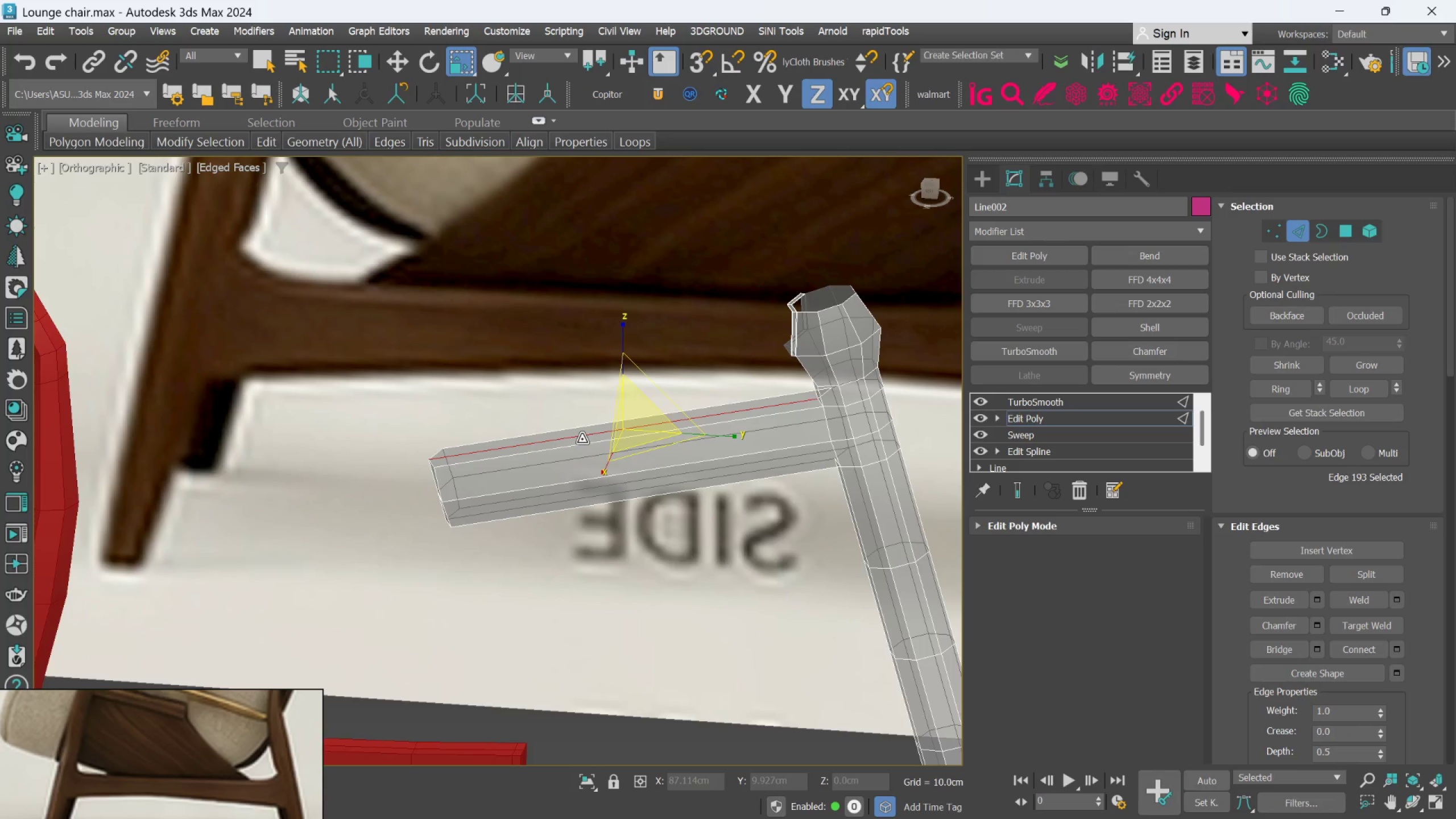 
key(W)
 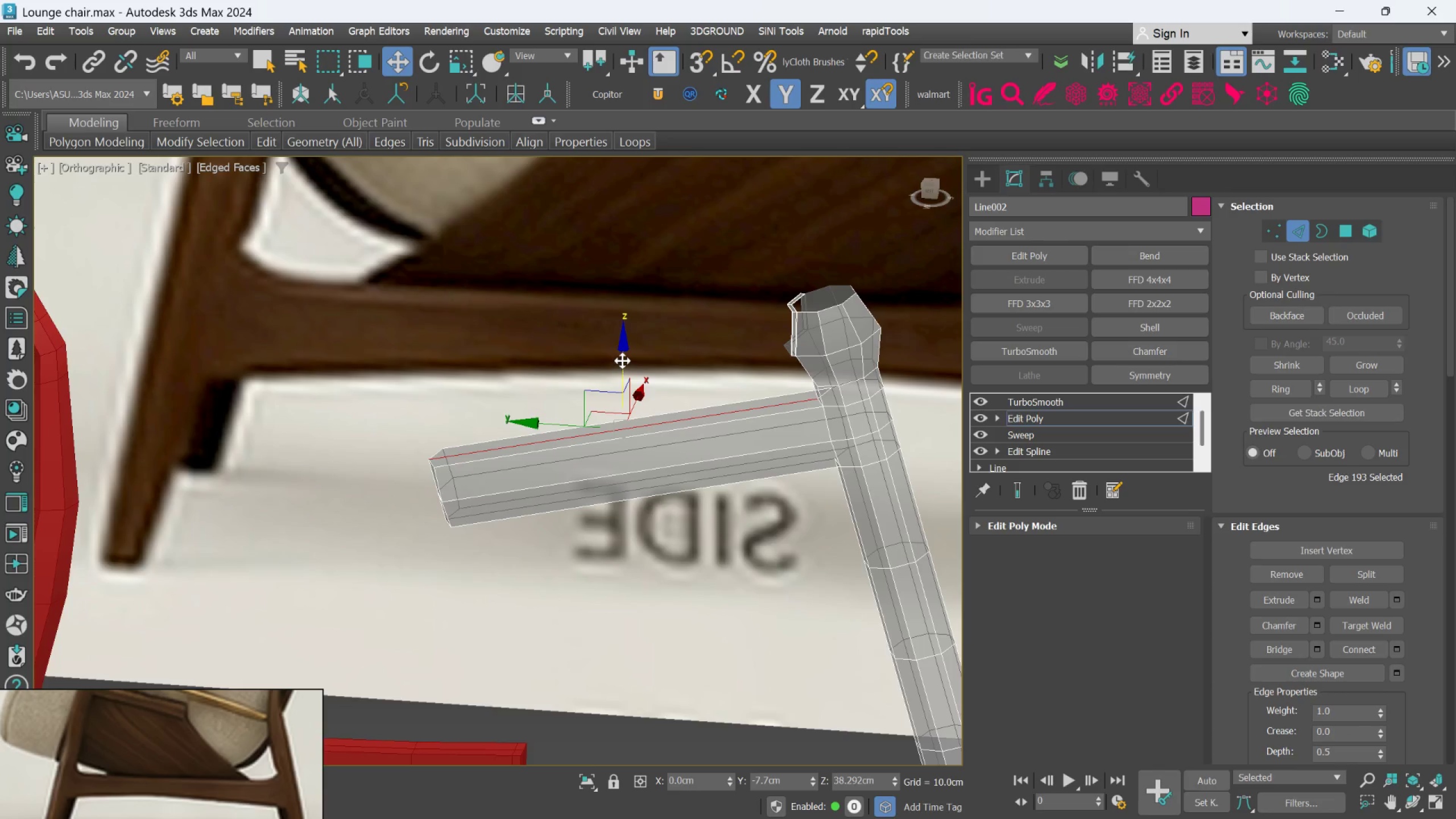 
left_click_drag(start_coordinate=[623, 359], to_coordinate=[622, 352])
 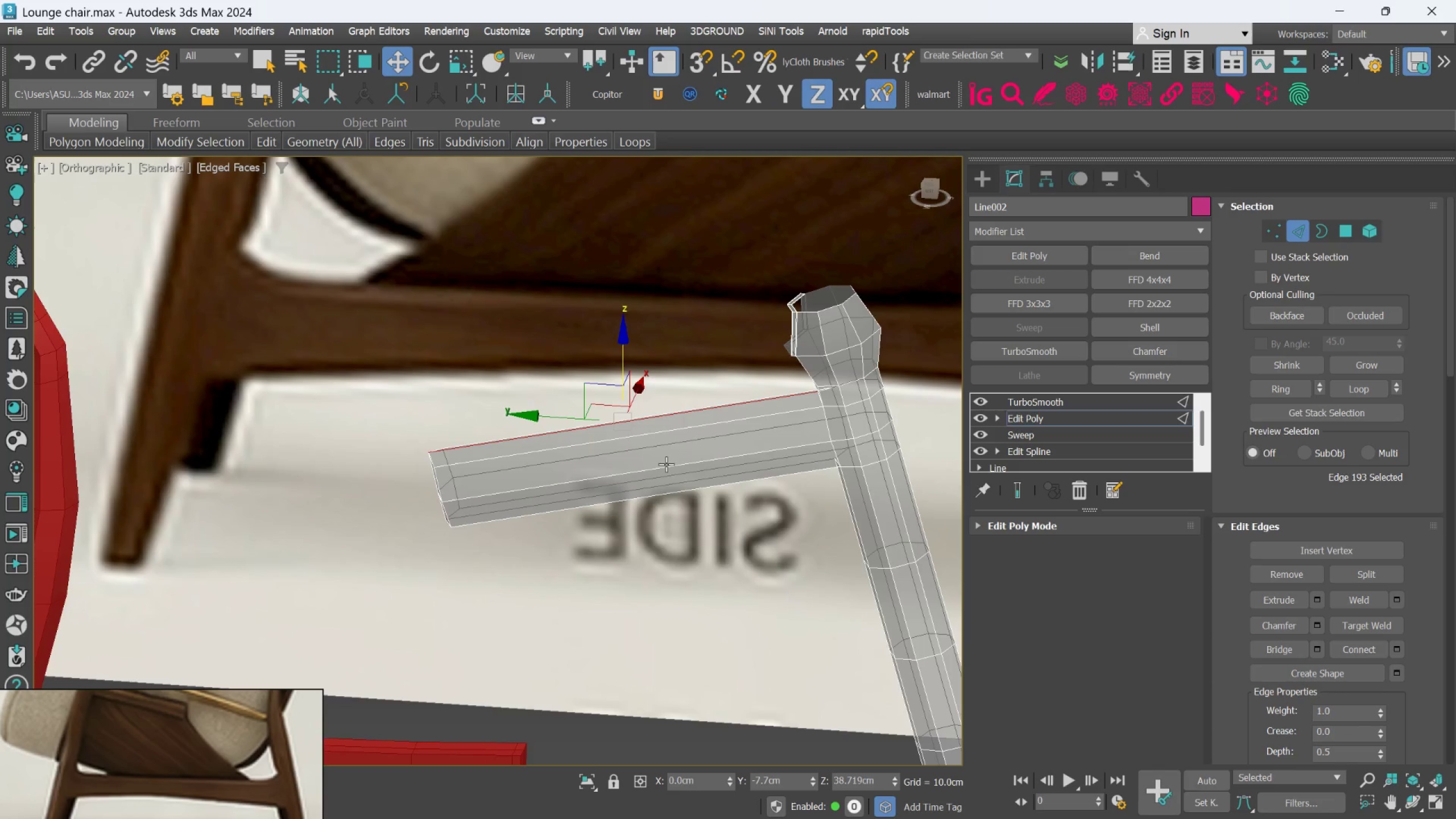 
hold_key(key=AltLeft, duration=0.84)
 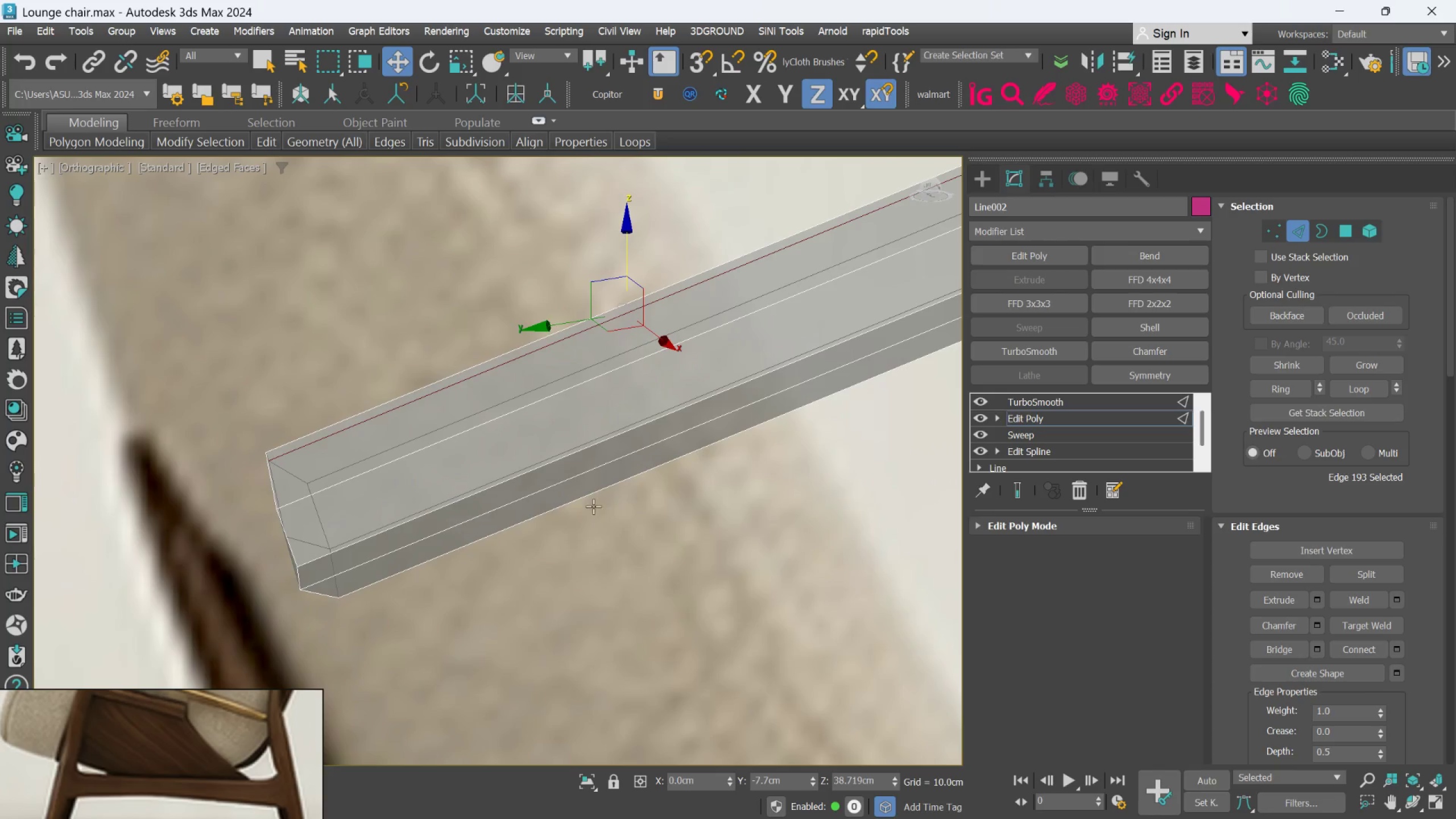 
hold_key(key=AltLeft, duration=1.58)
scroll: coordinate [612, 528], scroll_direction: up, amount: 2.0
 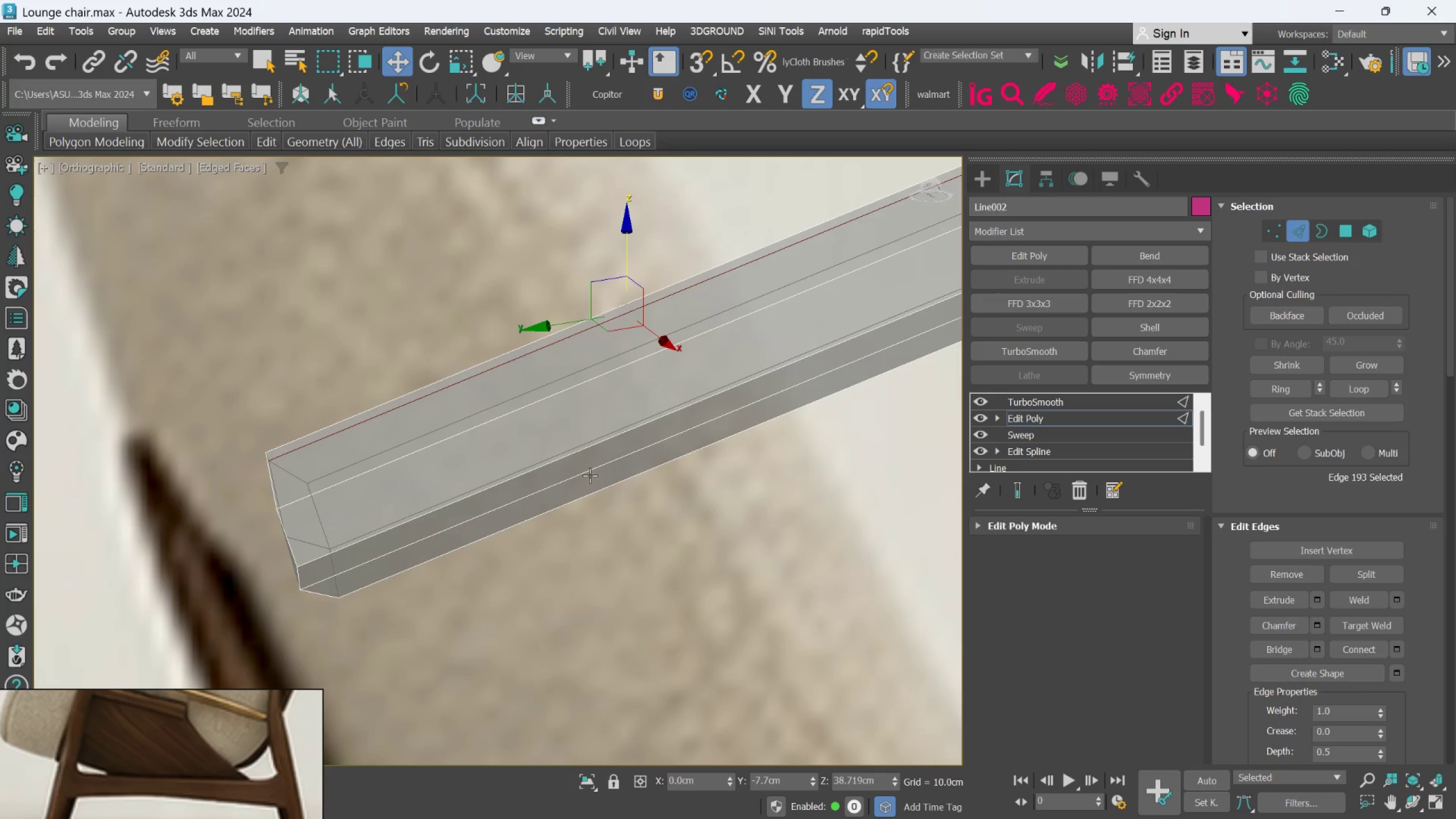 
left_click([590, 474])
 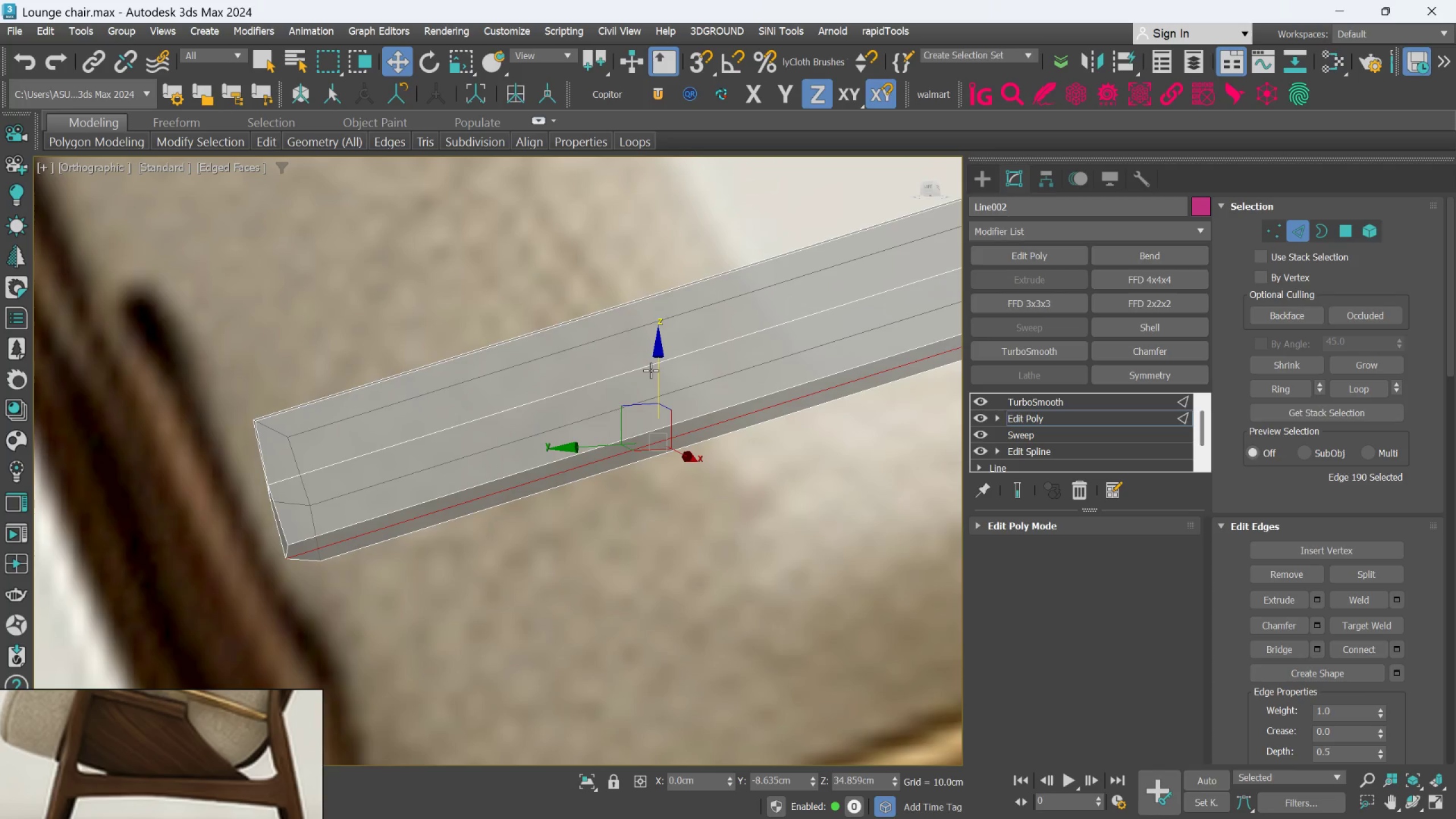 
left_click_drag(start_coordinate=[656, 366], to_coordinate=[664, 381])
 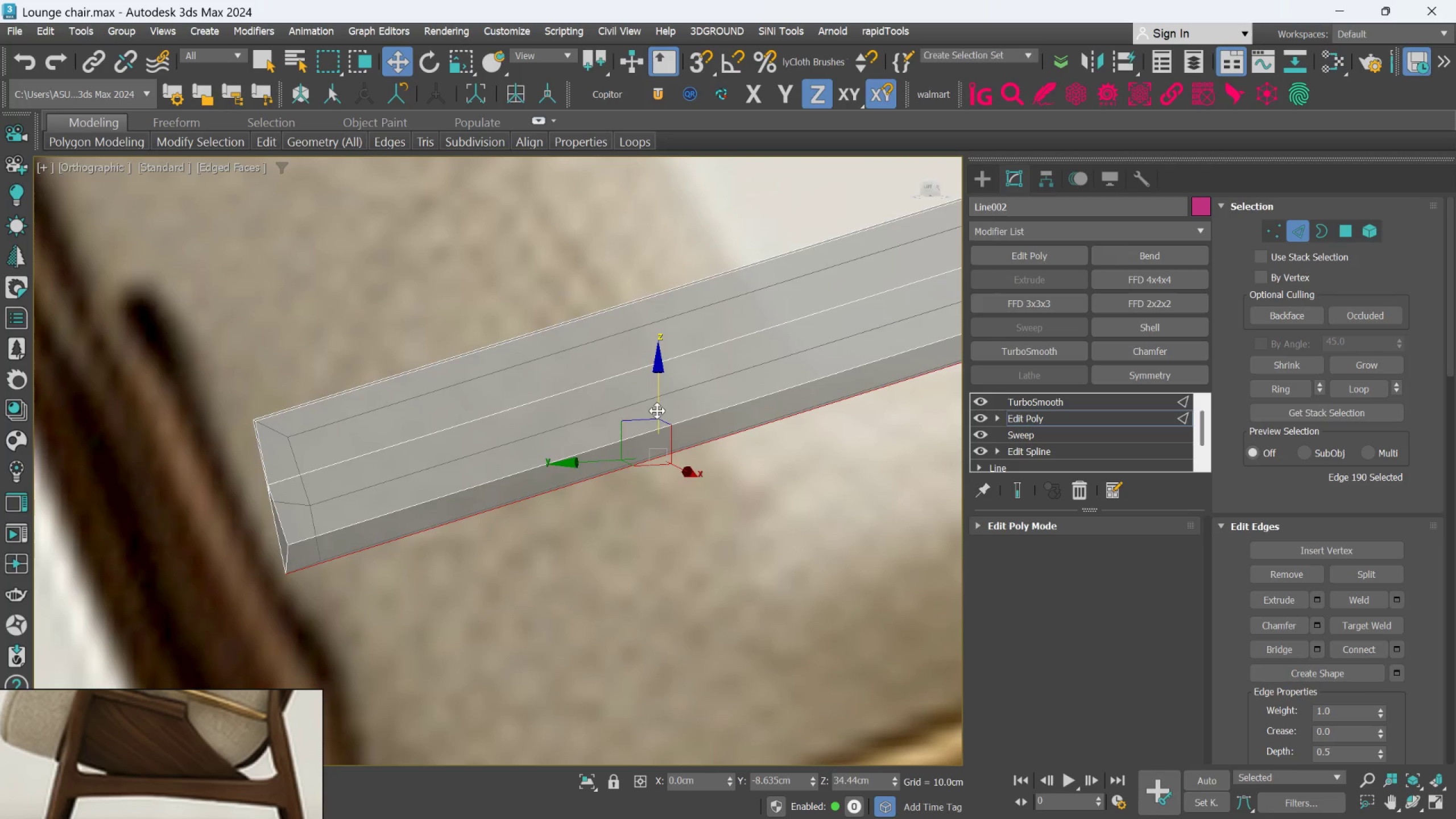 
hold_key(key=AltLeft, duration=1.5)
 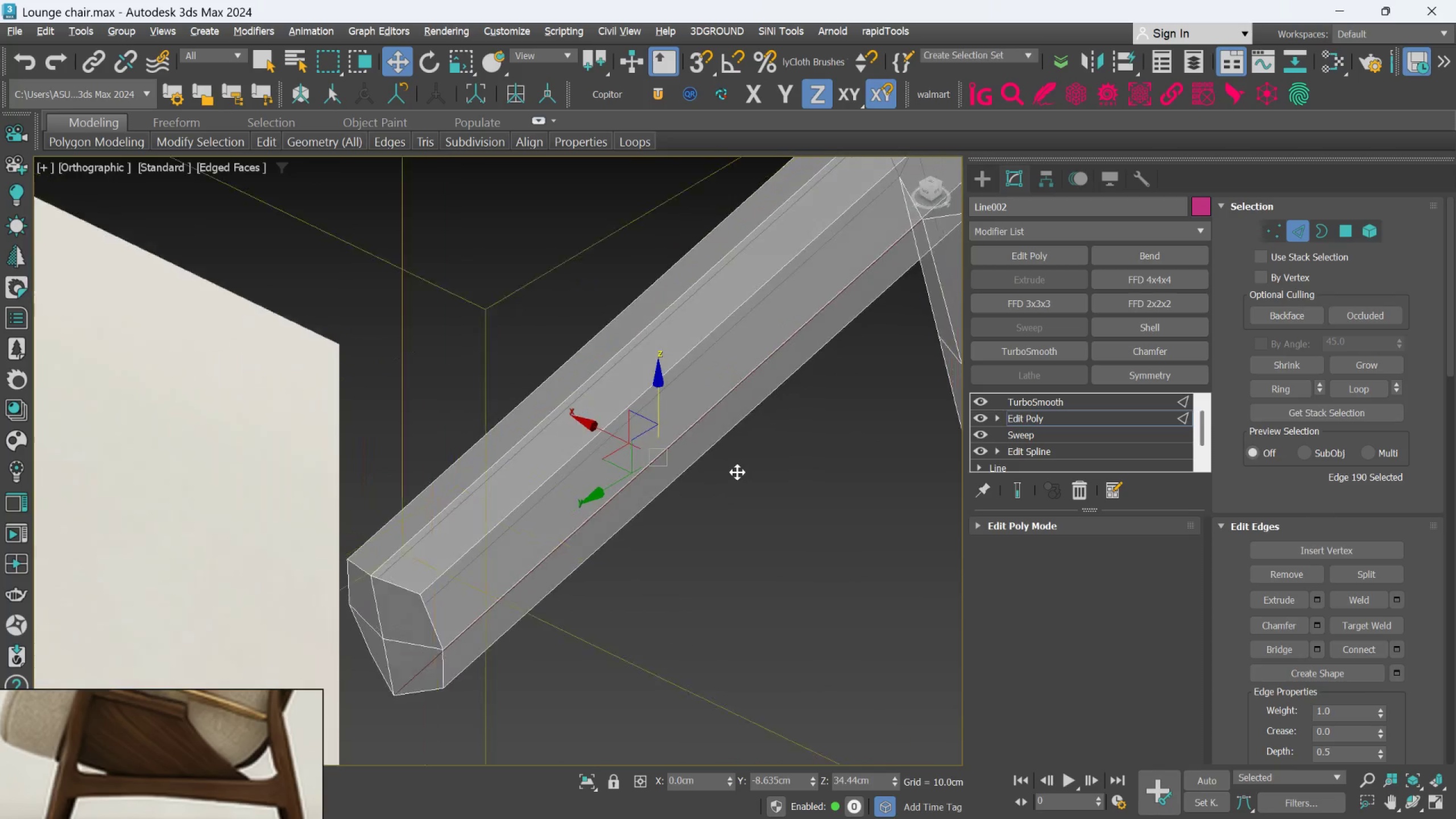 
hold_key(key=AltLeft, duration=1.02)
 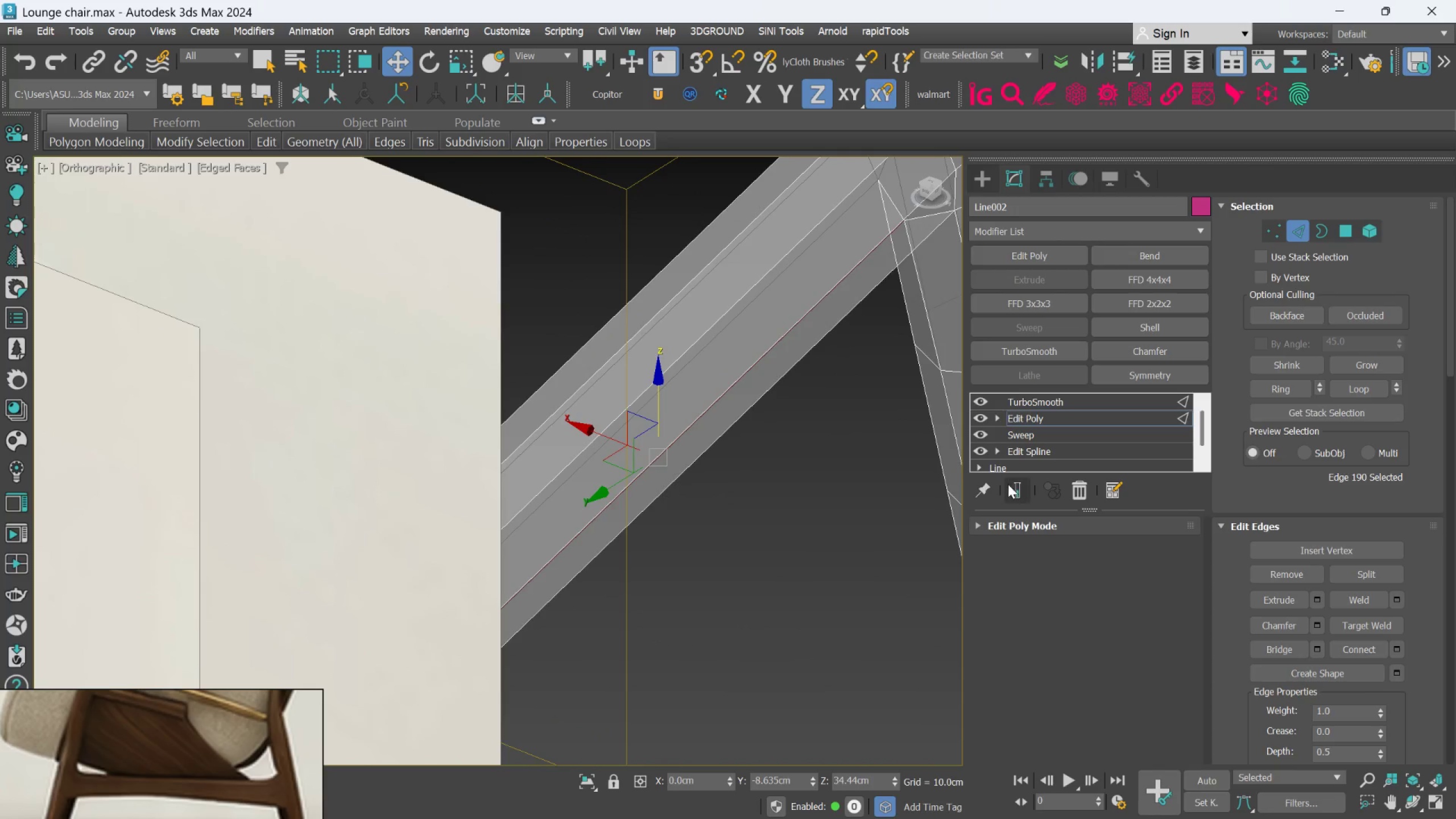 
left_click([1011, 483])
 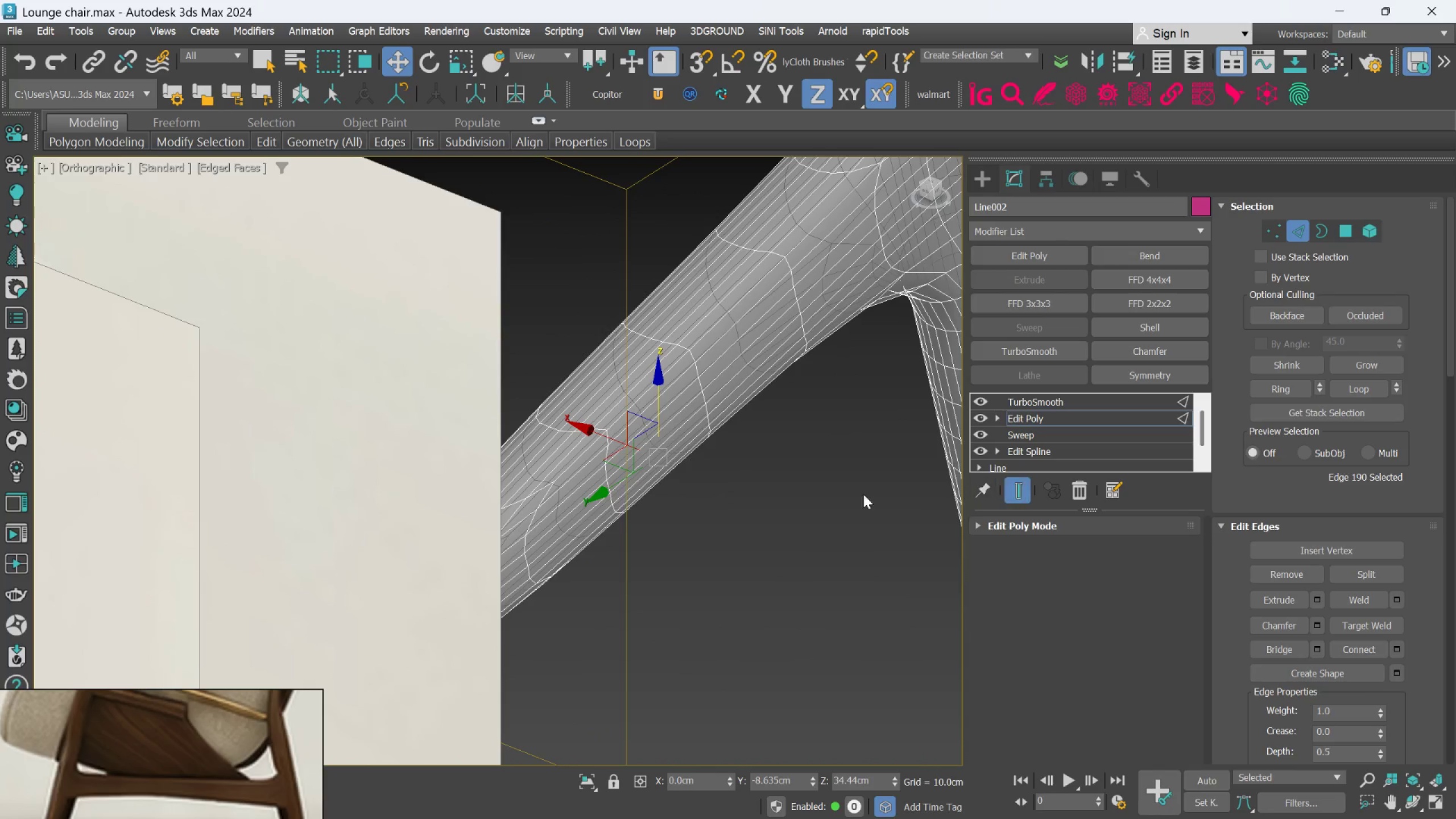 
hold_key(key=AltLeft, duration=0.69)
 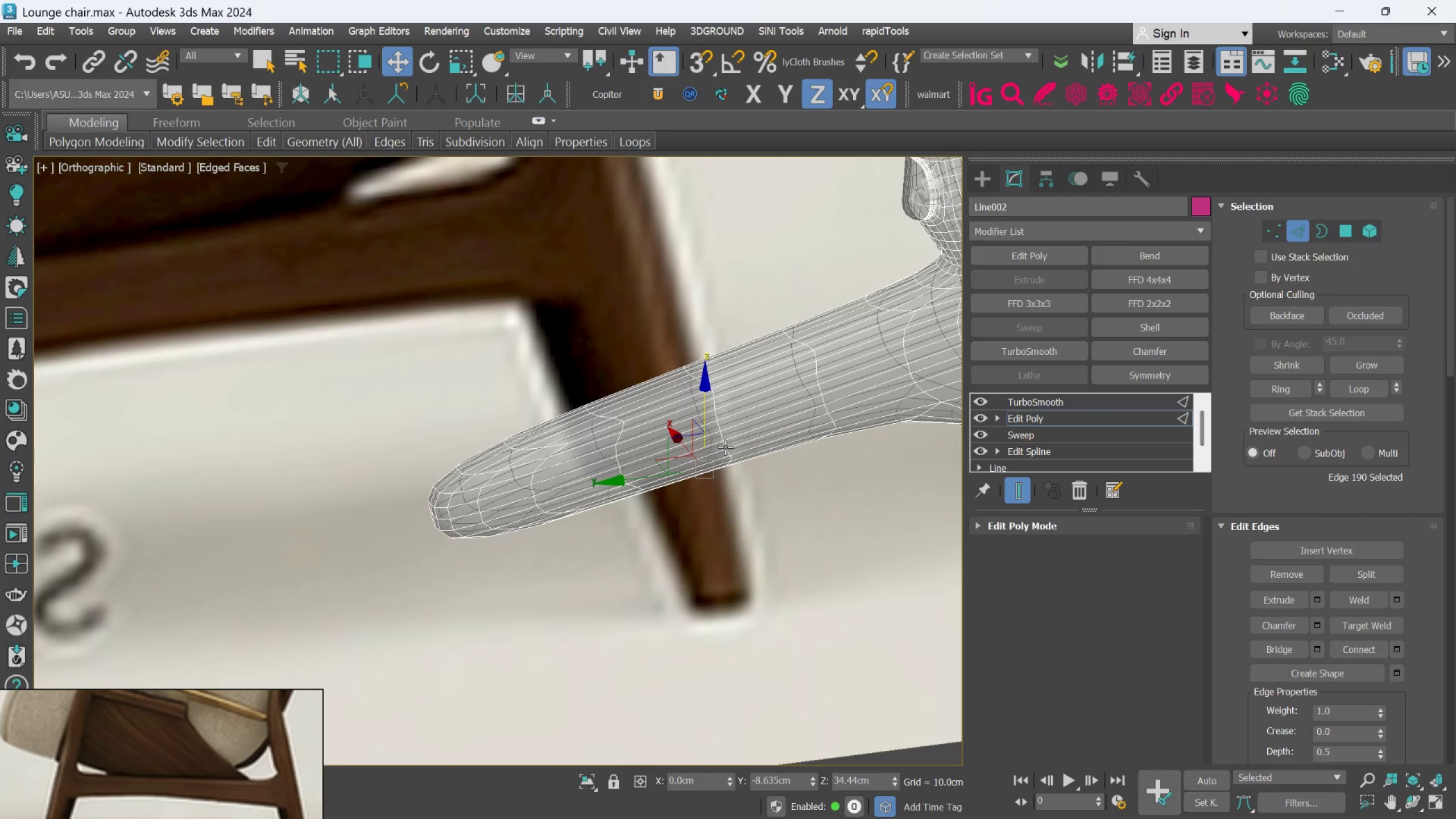 
scroll: coordinate [818, 499], scroll_direction: down, amount: 1.0
 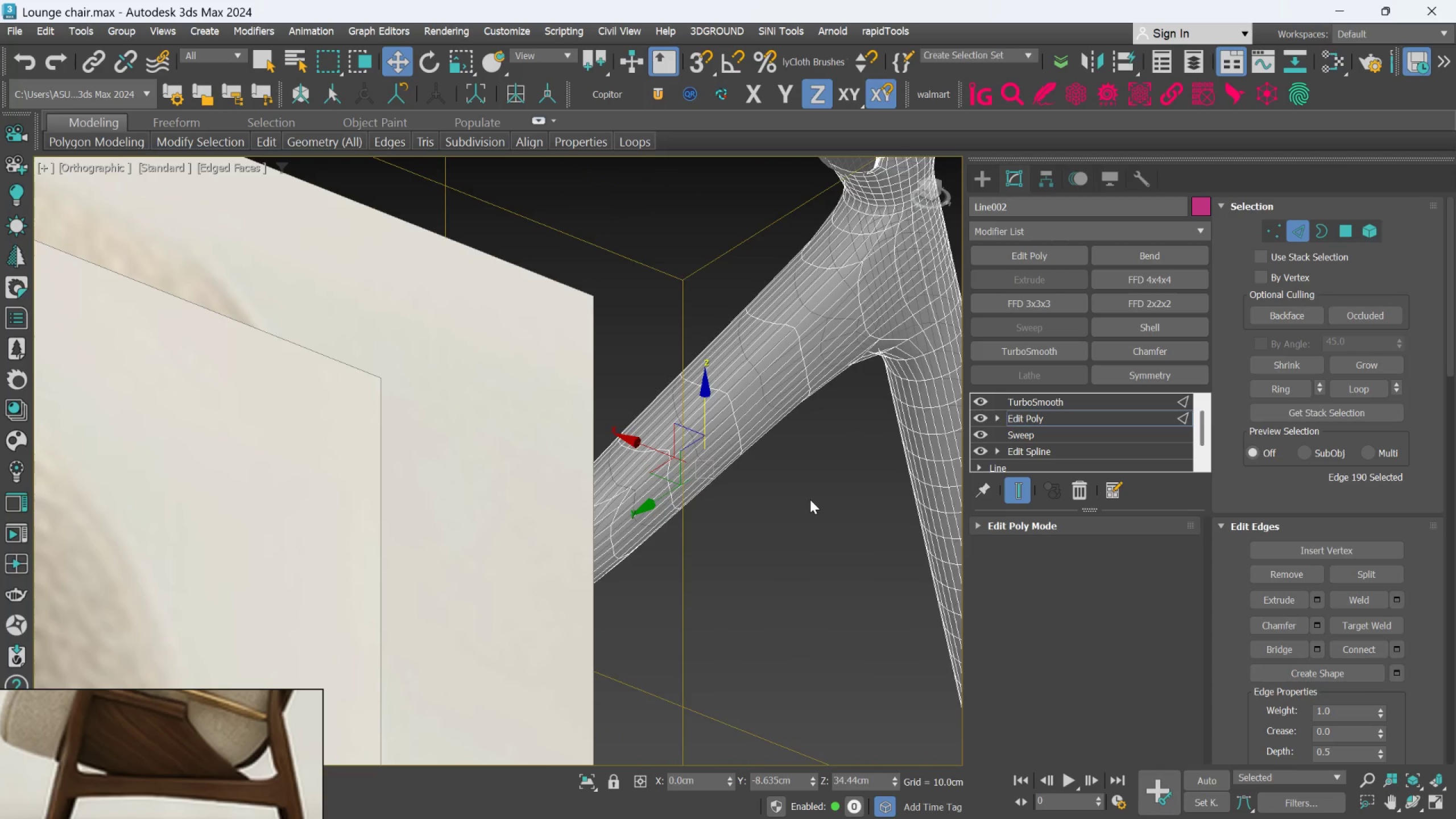 
hold_key(key=AltLeft, duration=0.73)
 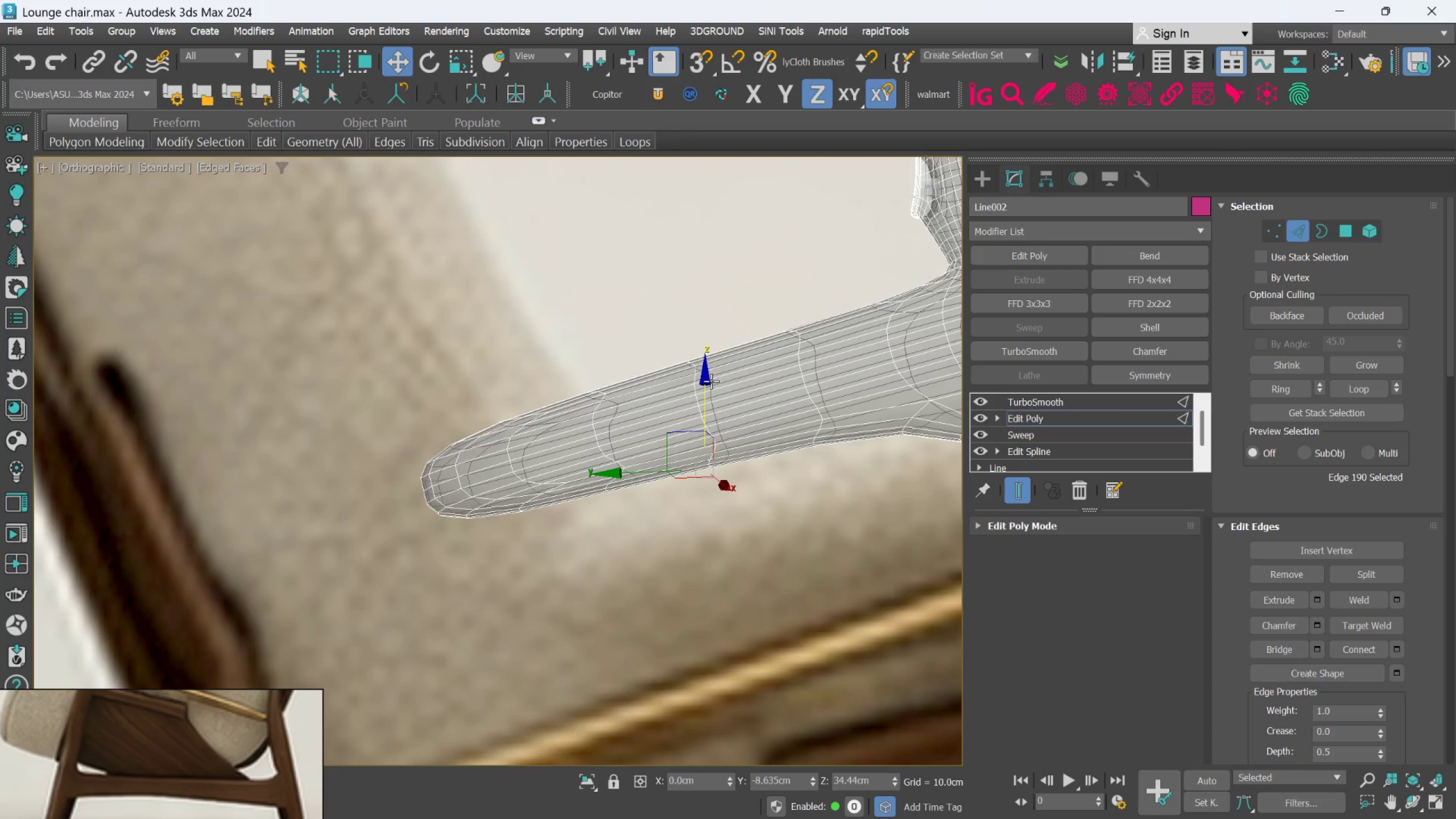 
left_click([711, 381])
 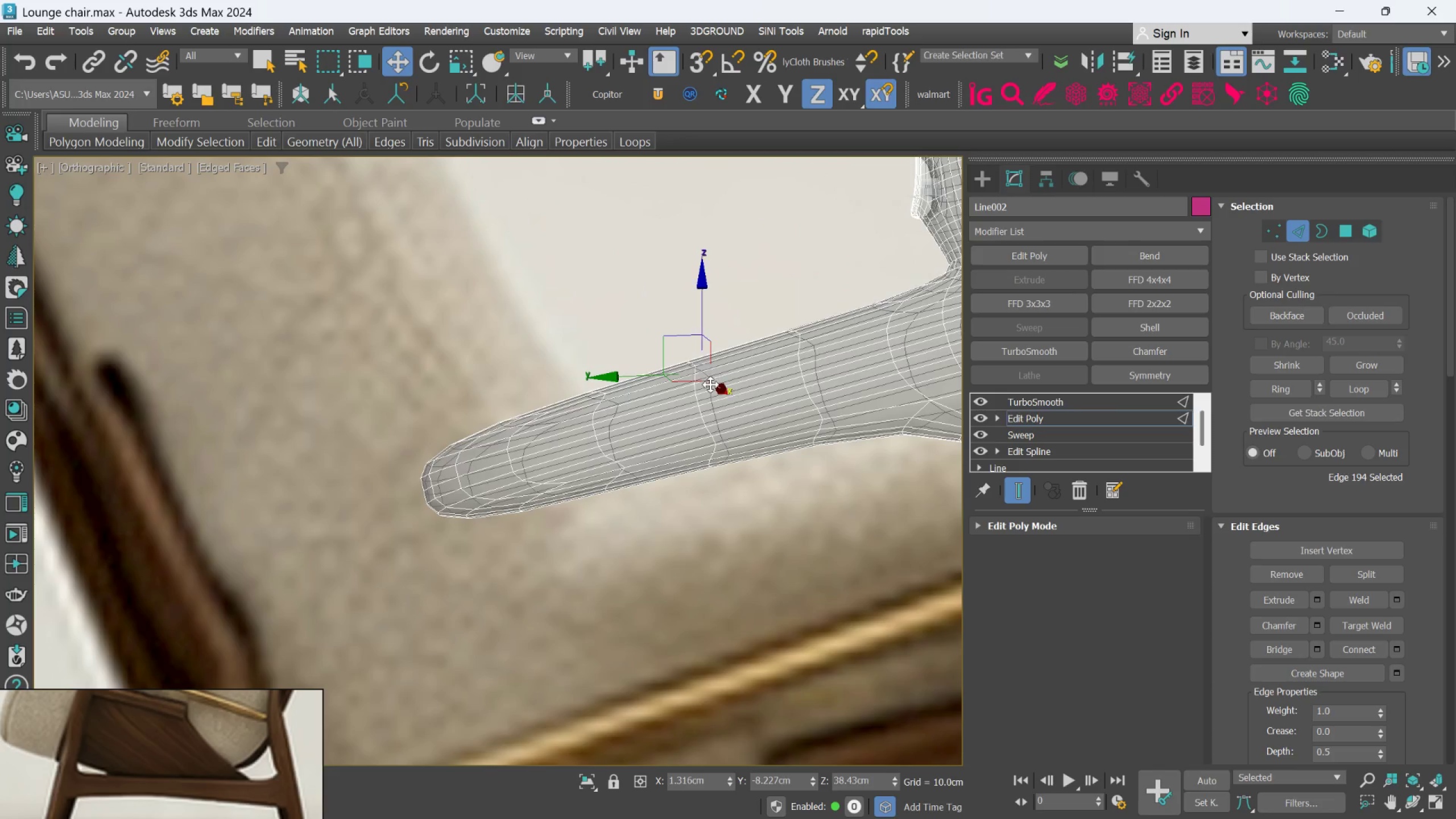 
key(Control+Z)
 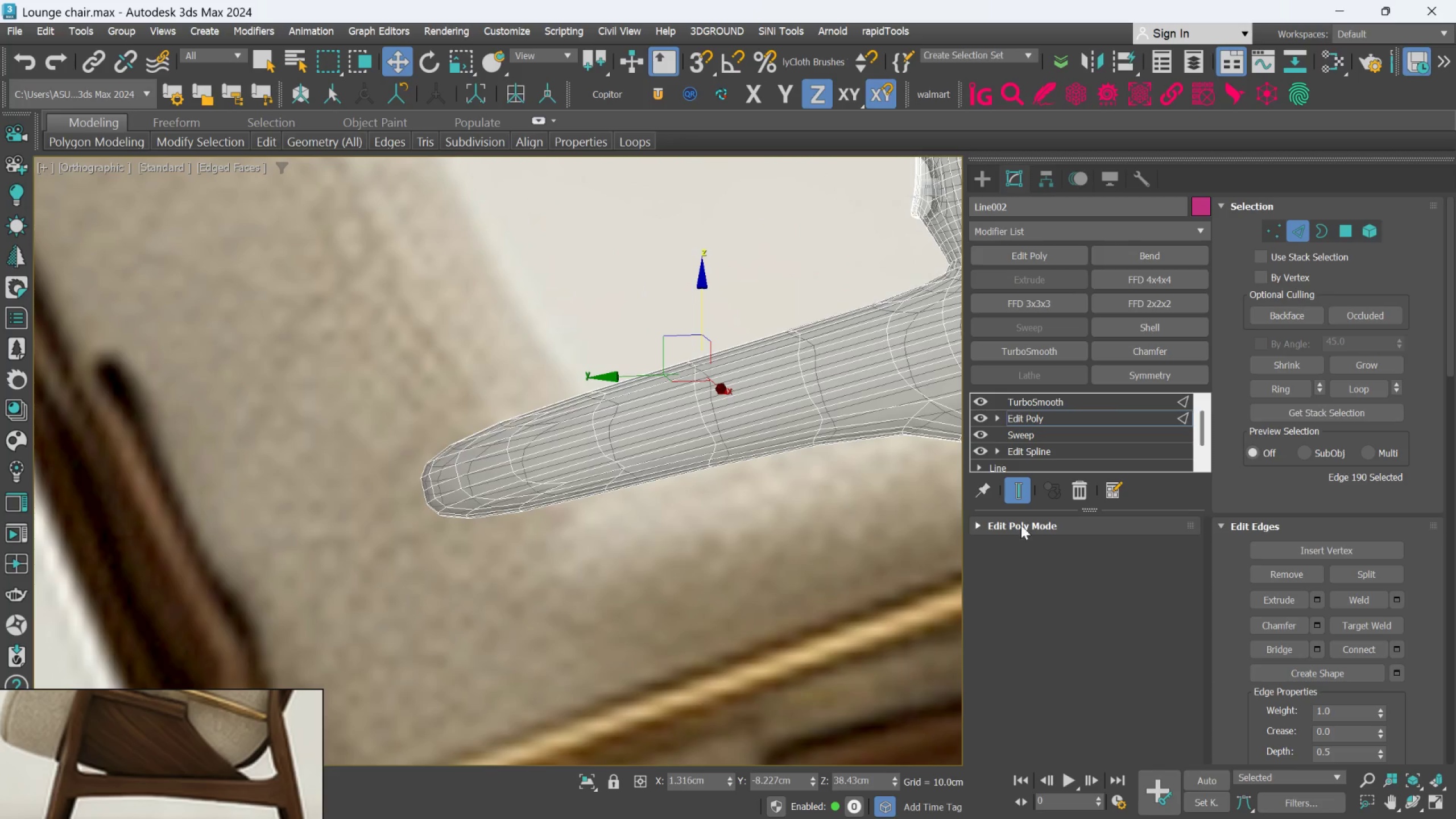 
left_click([1024, 489])
 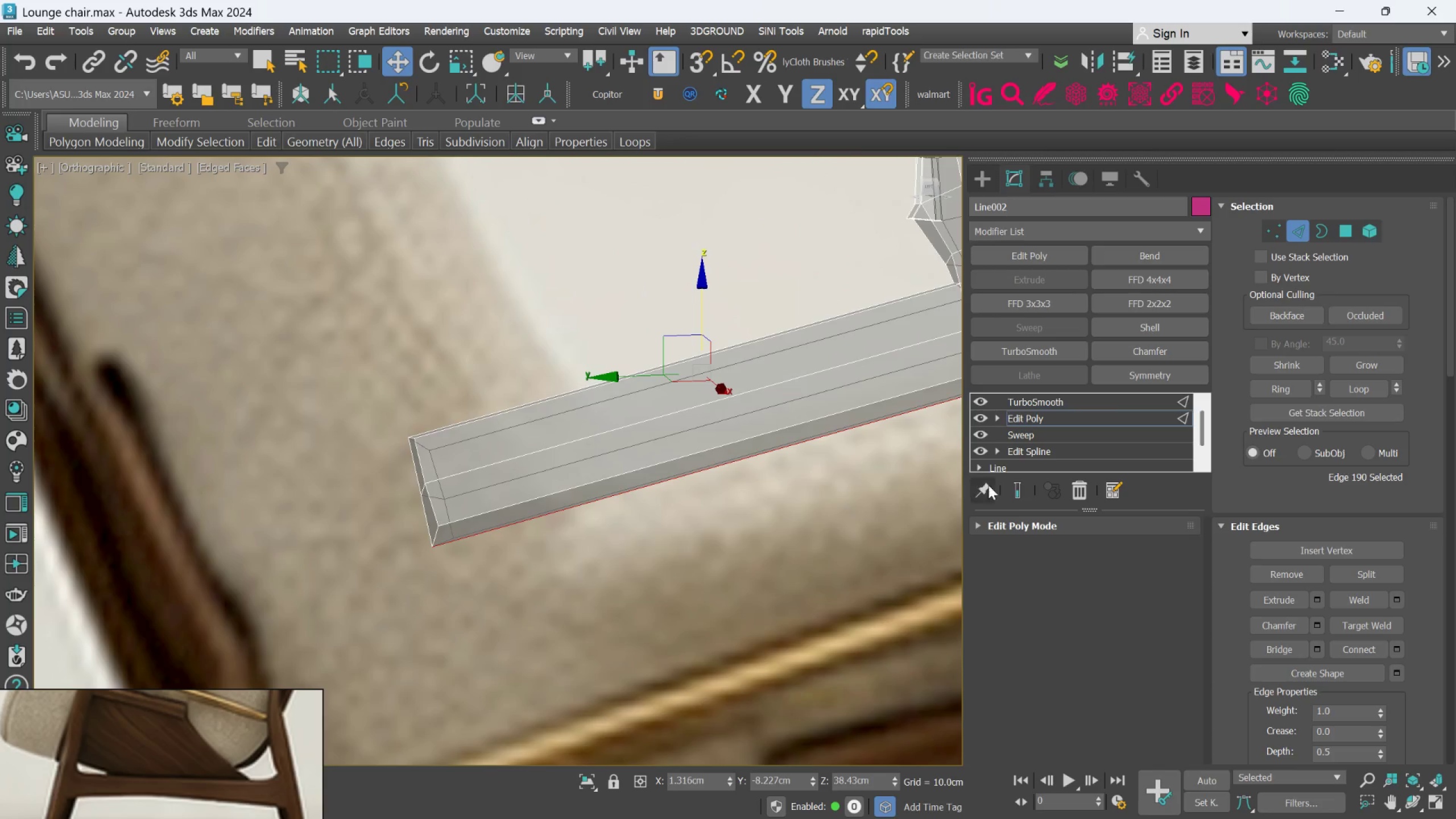 
hold_key(key=AltLeft, duration=1.5)
 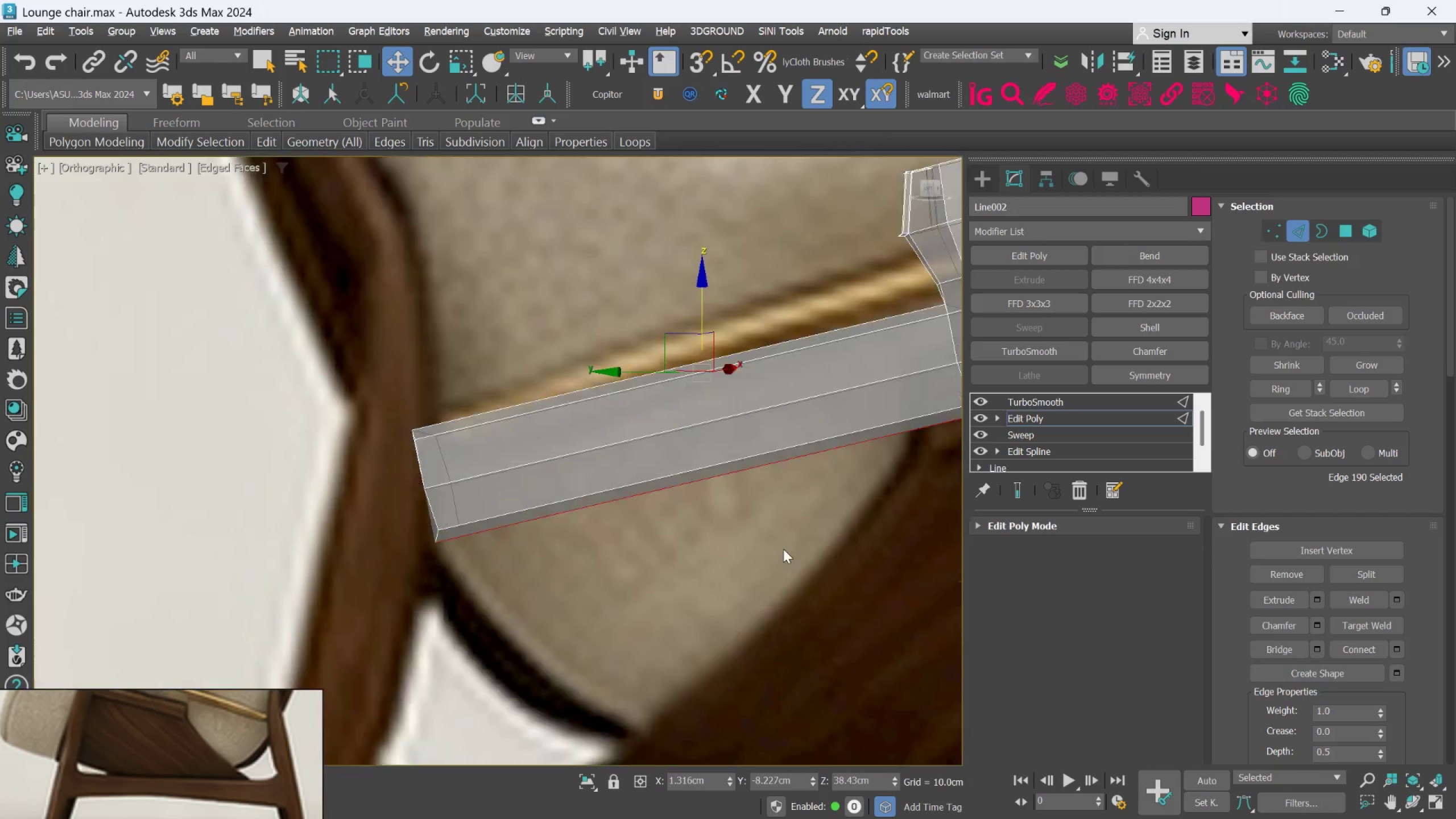 
key(Alt+AltLeft)
 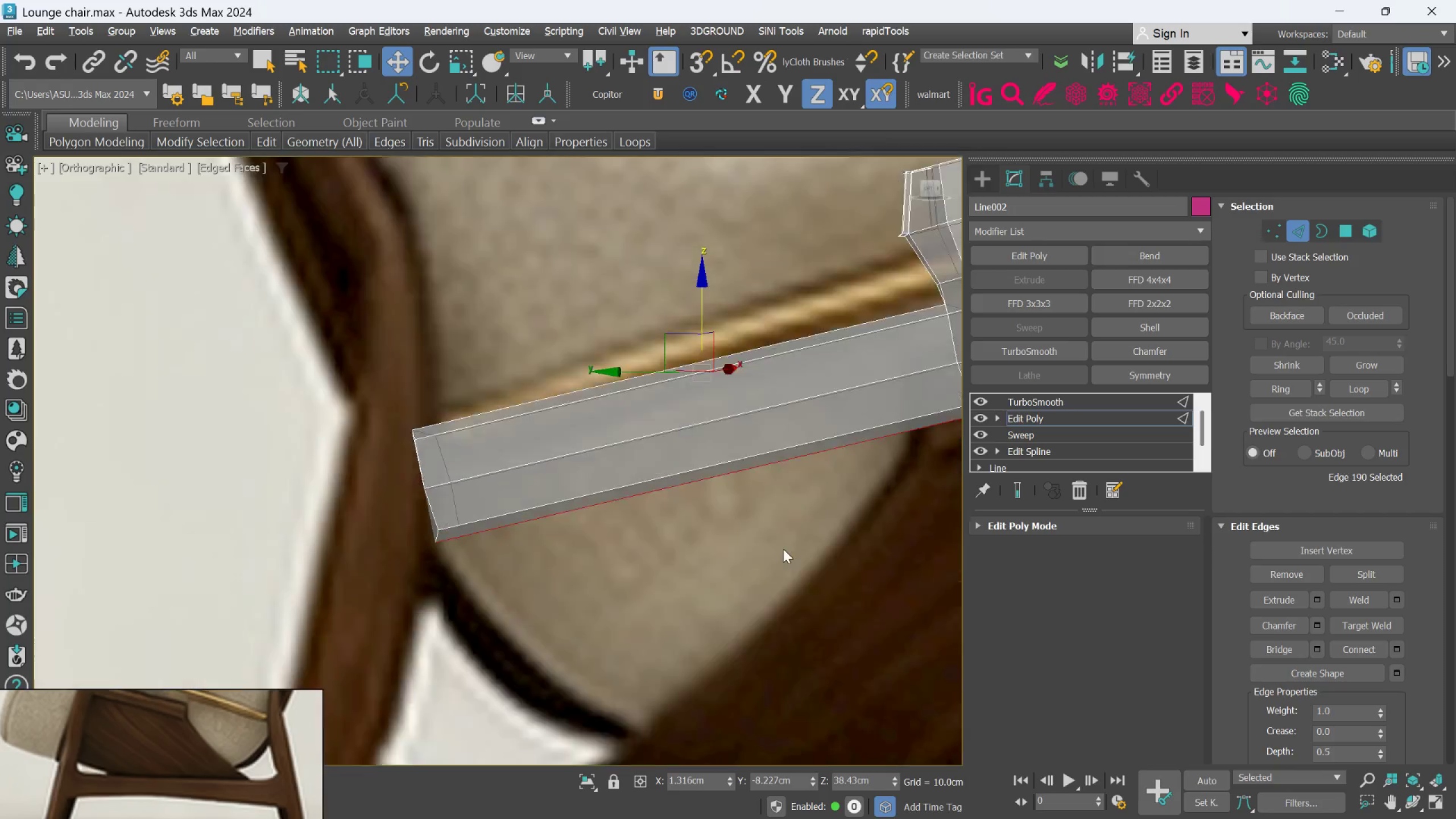 
key(Alt+AltLeft)
 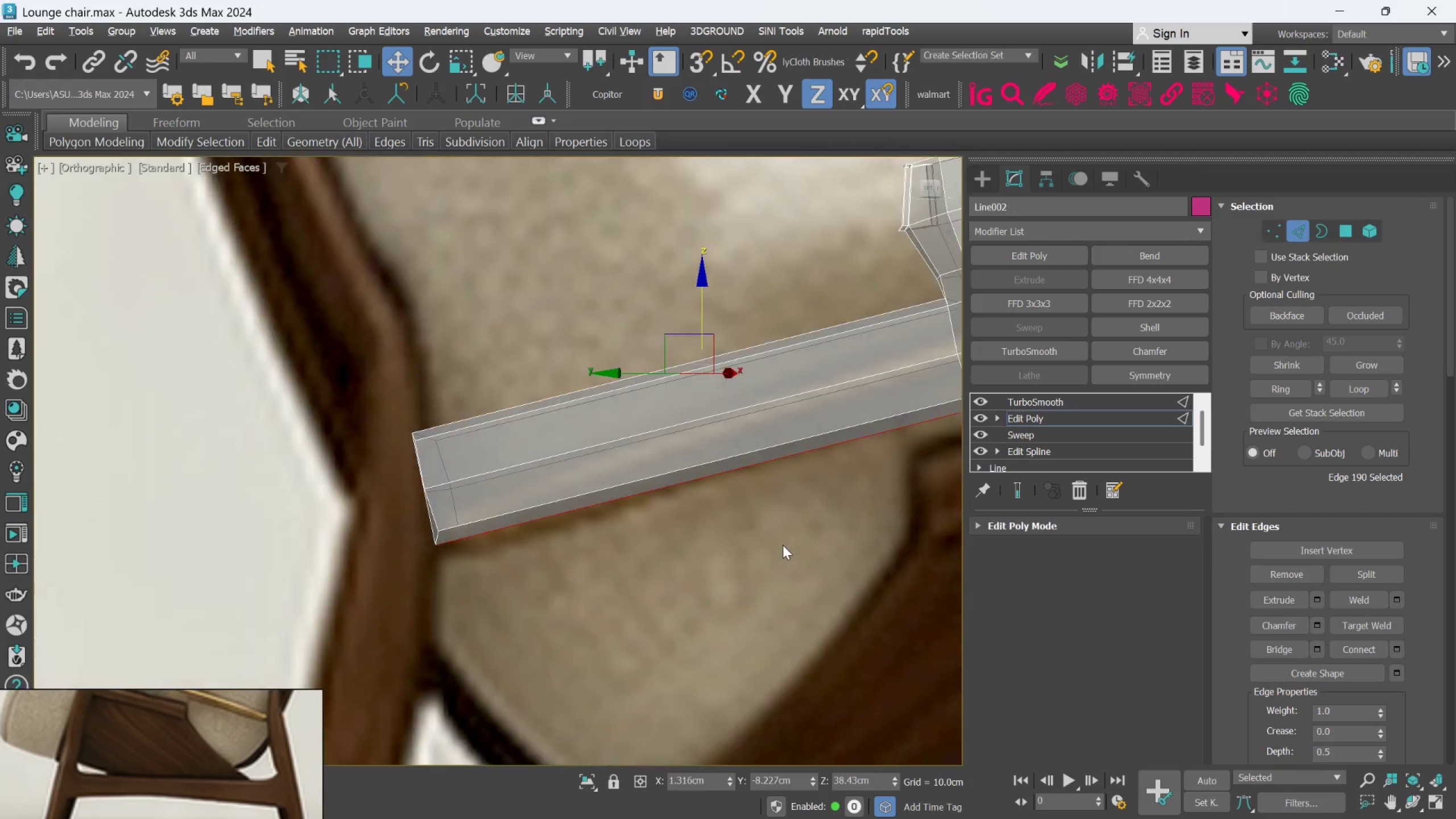 
key(Alt+AltLeft)
 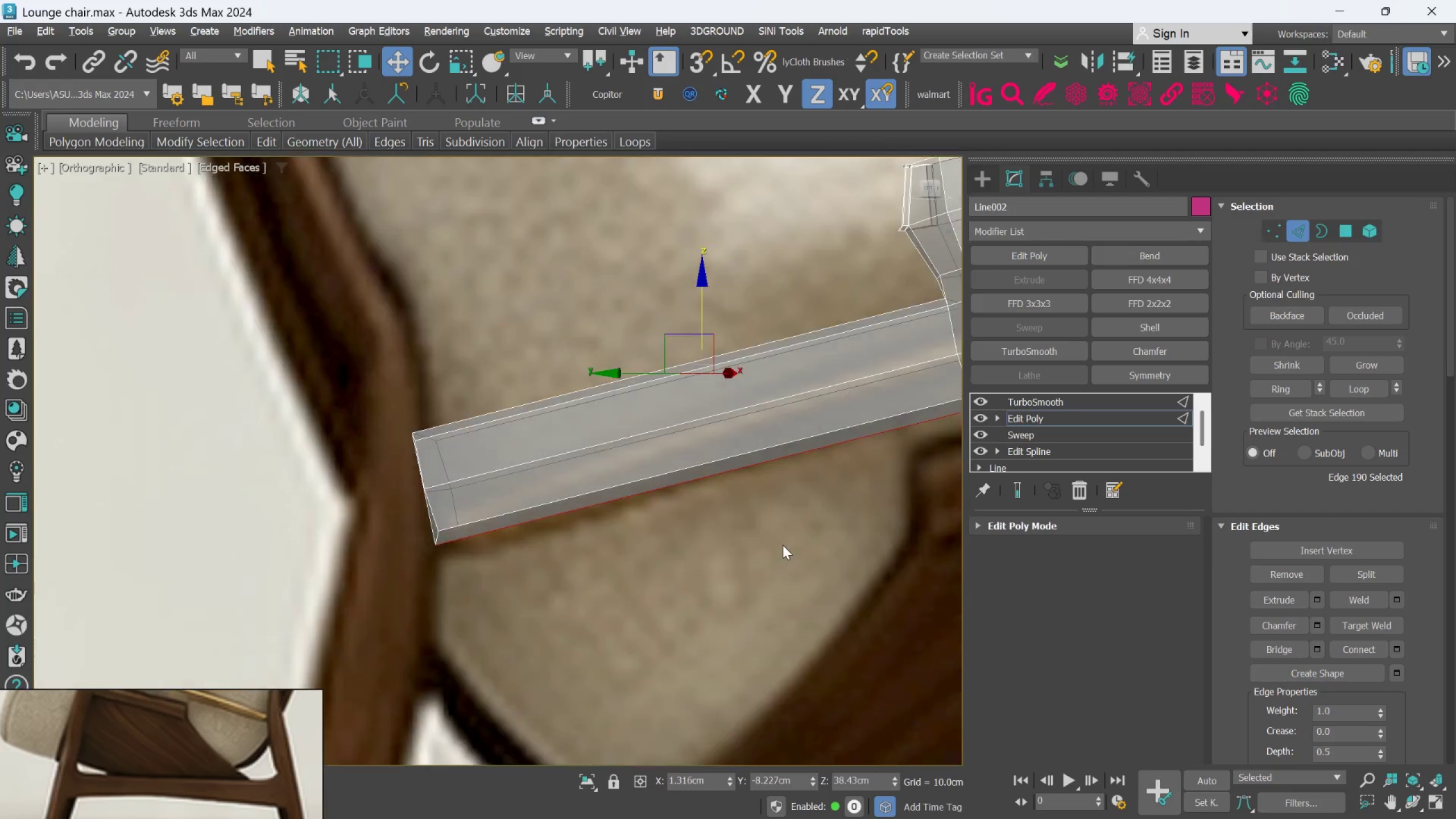 
key(Alt+AltLeft)
 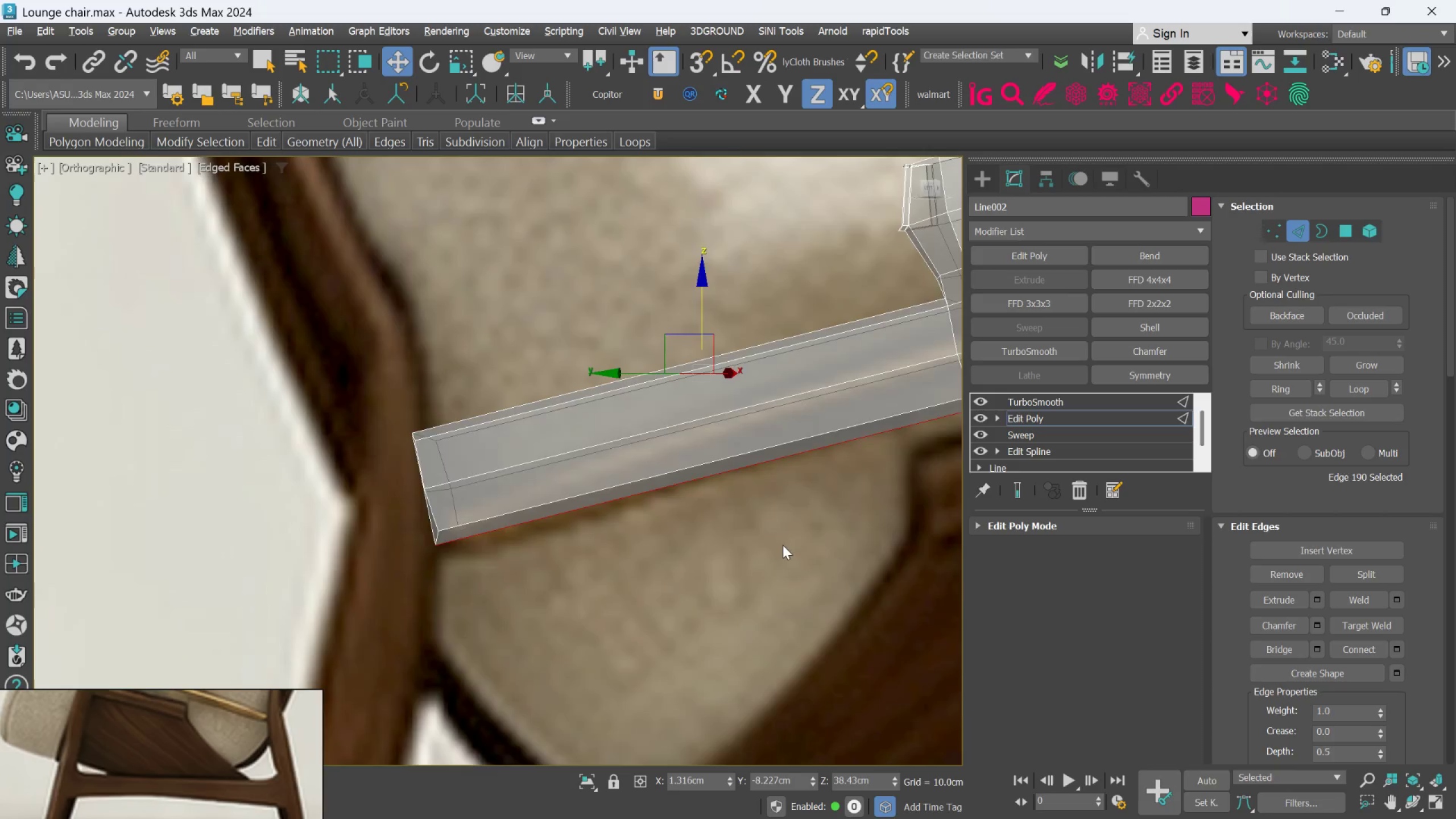 
key(Alt+AltLeft)
 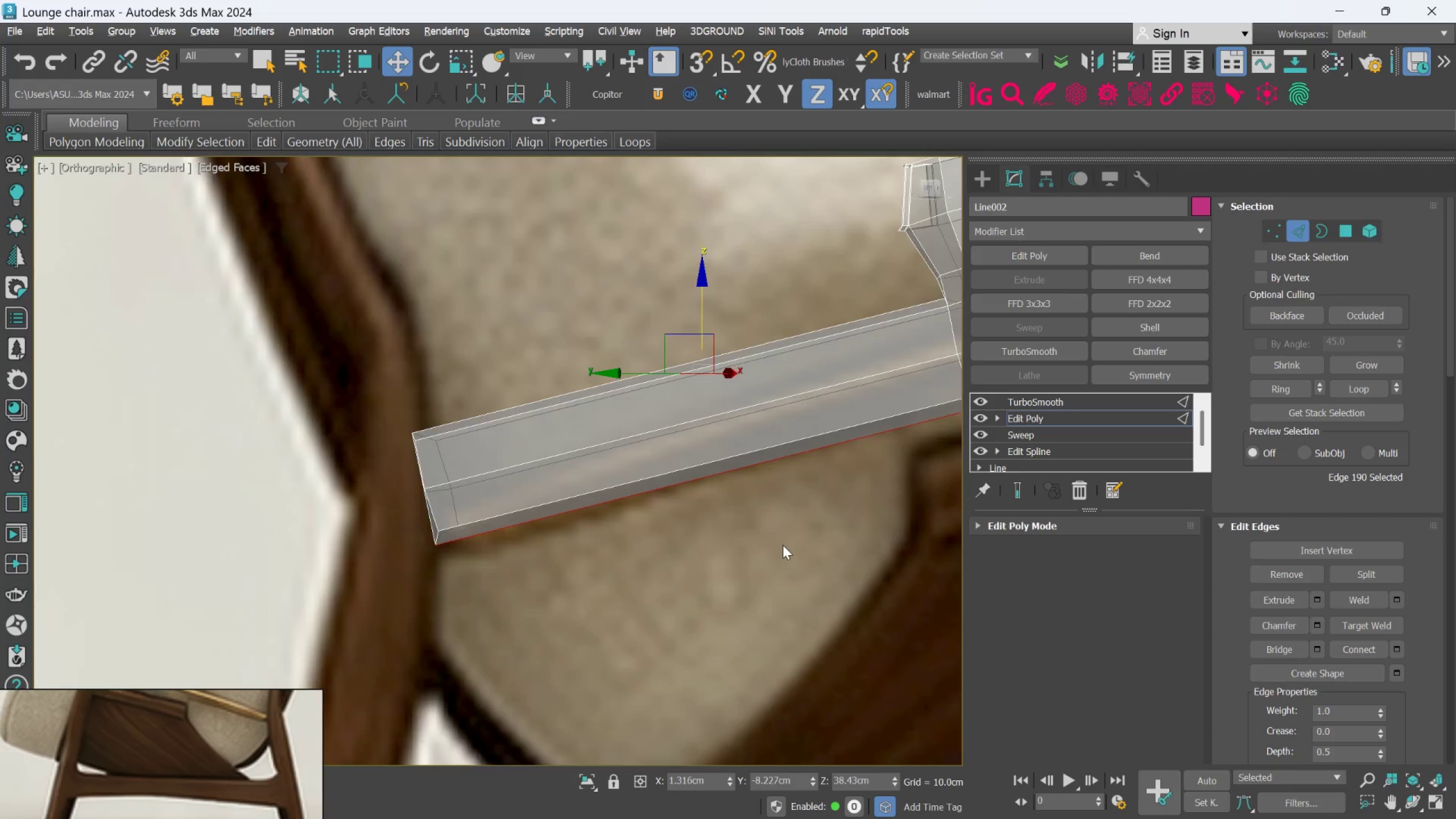 
key(Alt+AltLeft)
 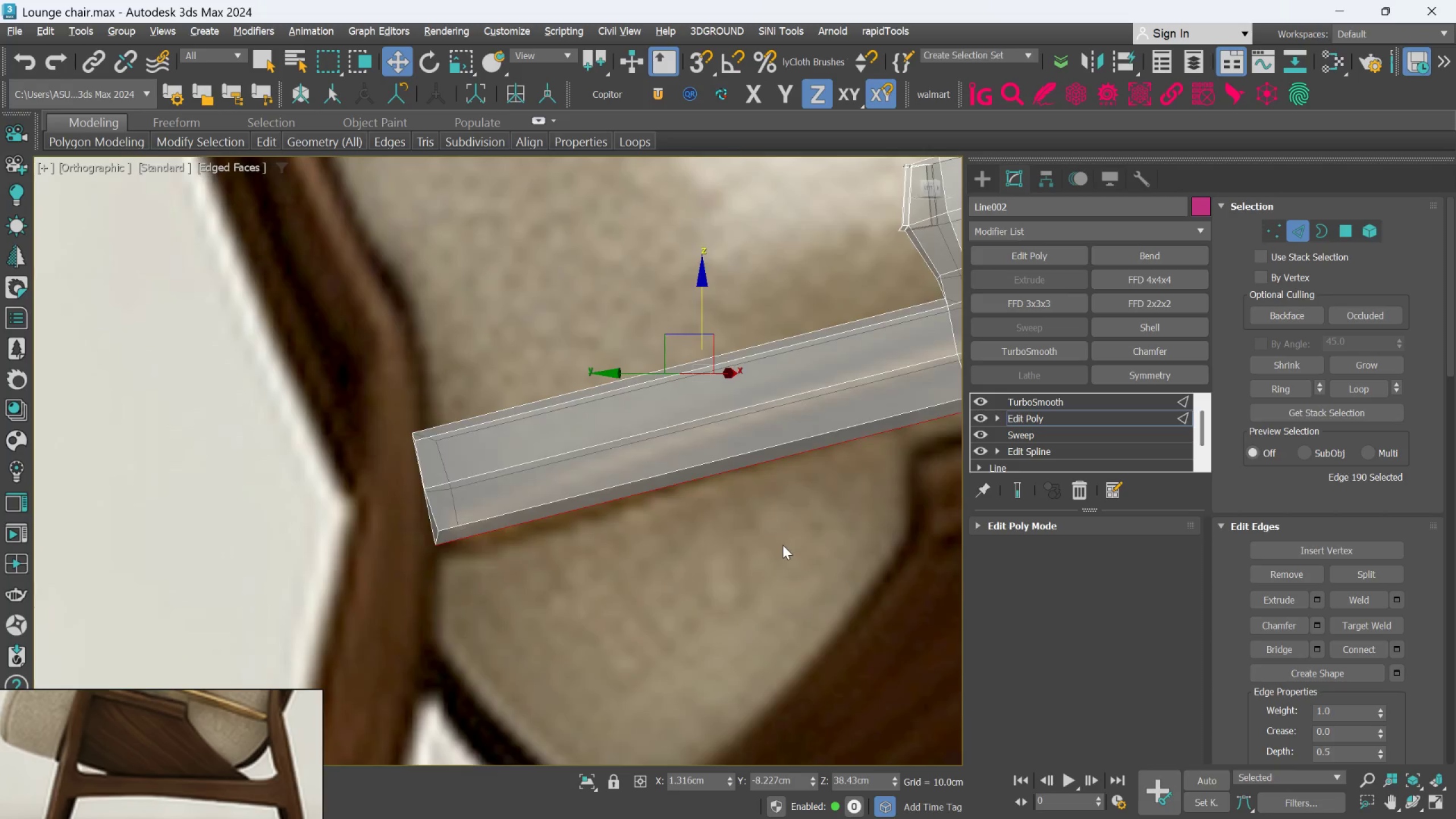 
key(Alt+AltLeft)
 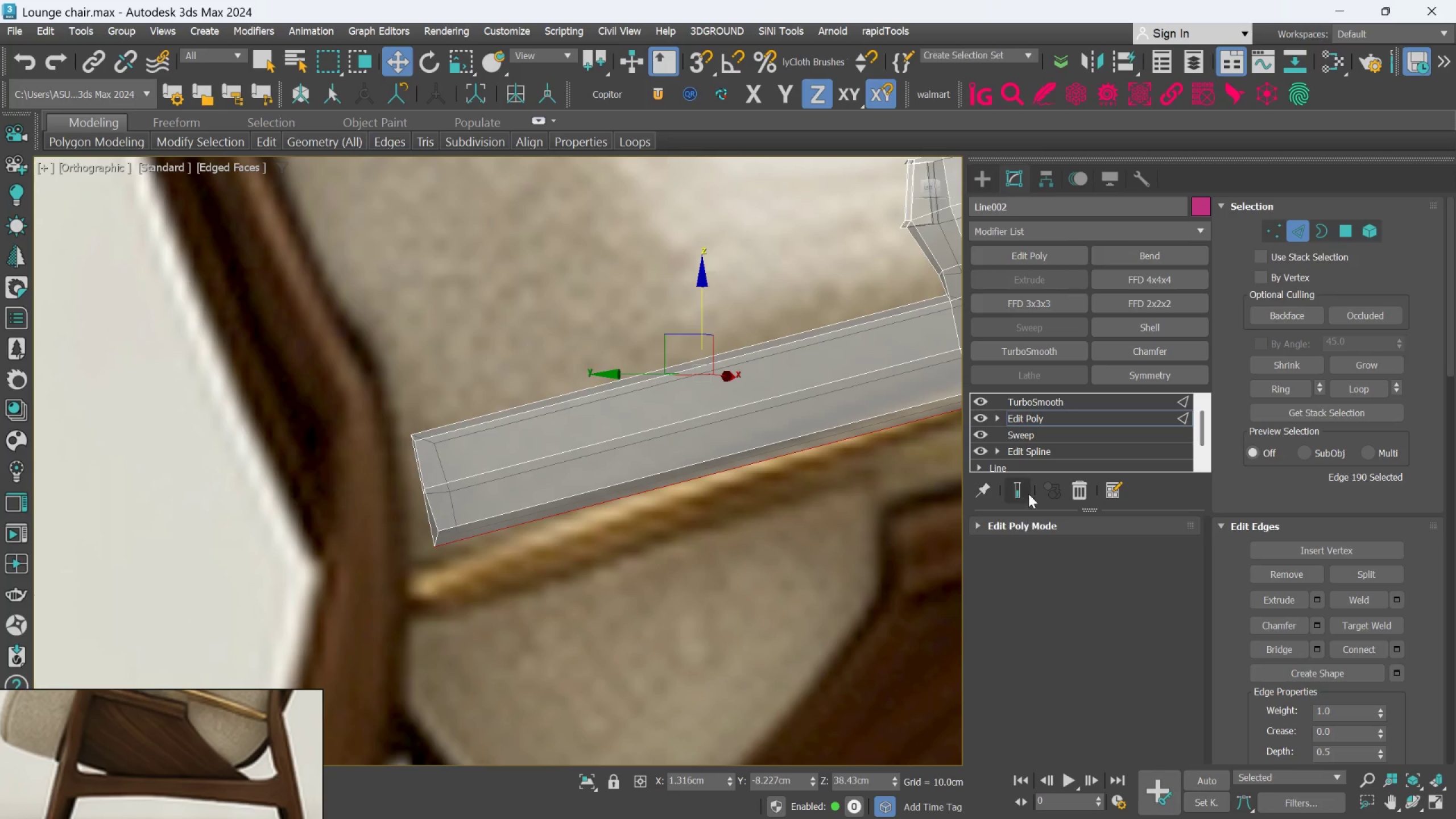 
left_click([1028, 493])
 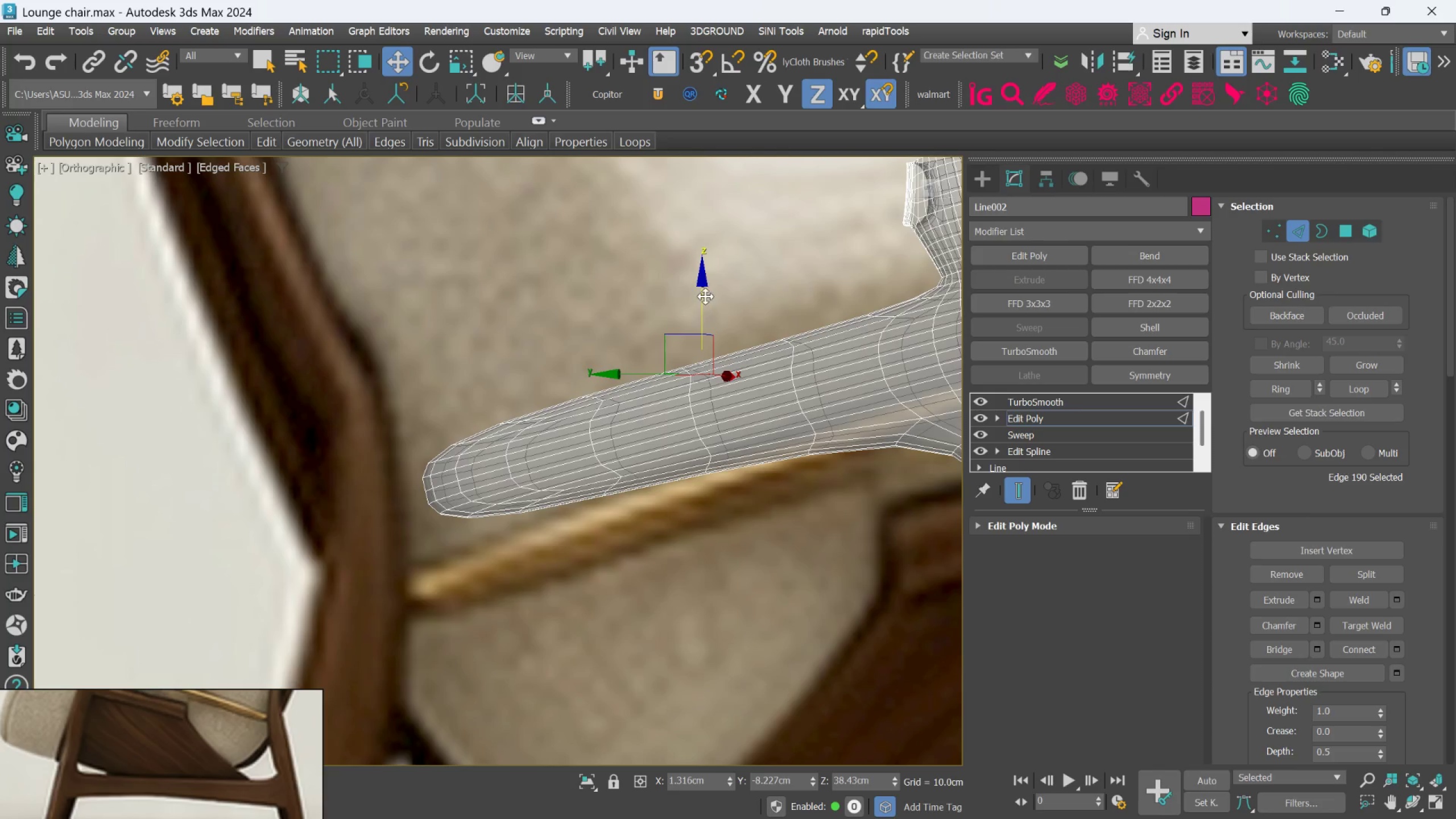 
left_click_drag(start_coordinate=[705, 296], to_coordinate=[706, 308])
 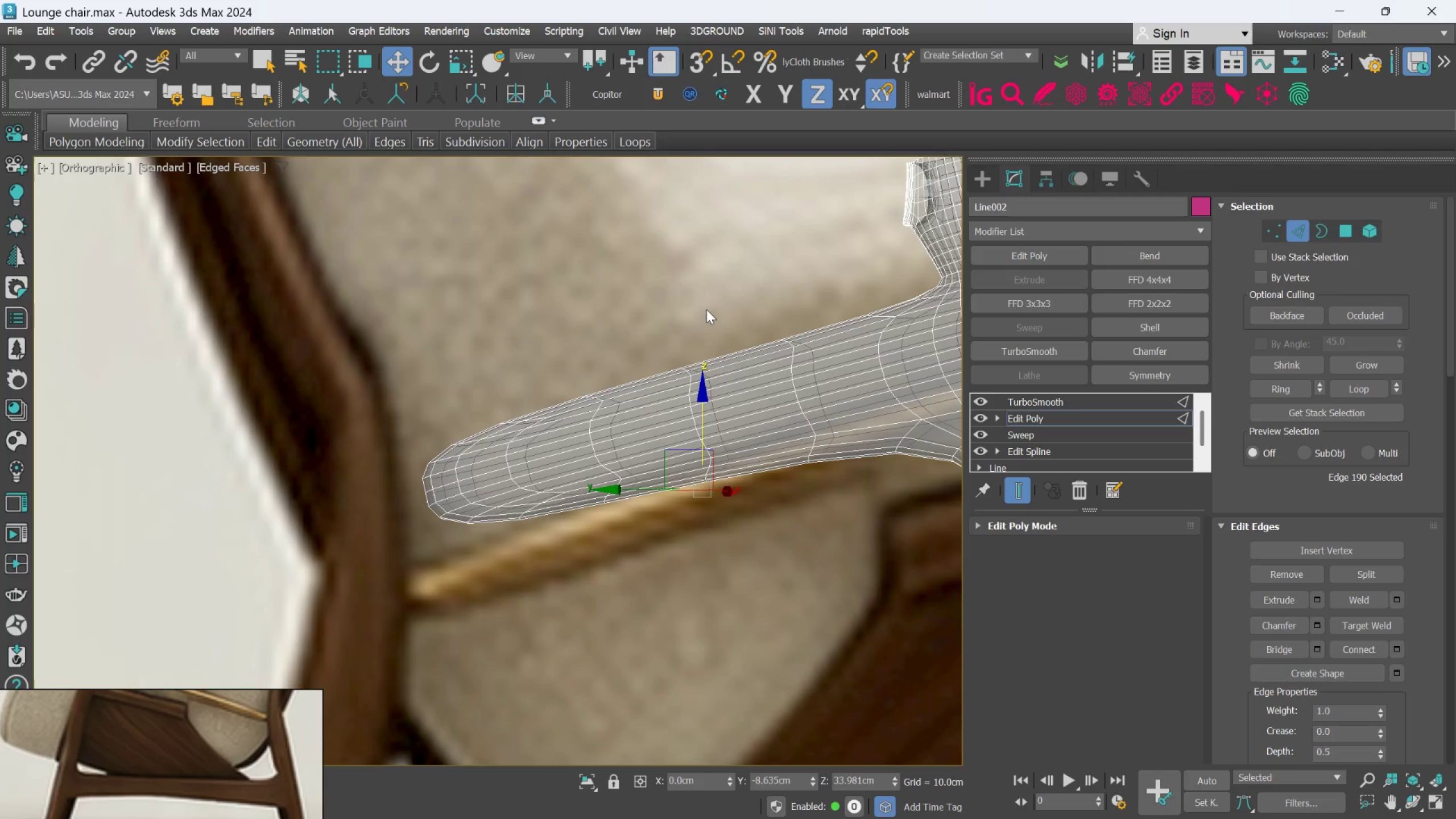 
hold_key(key=AltLeft, duration=1.5)
 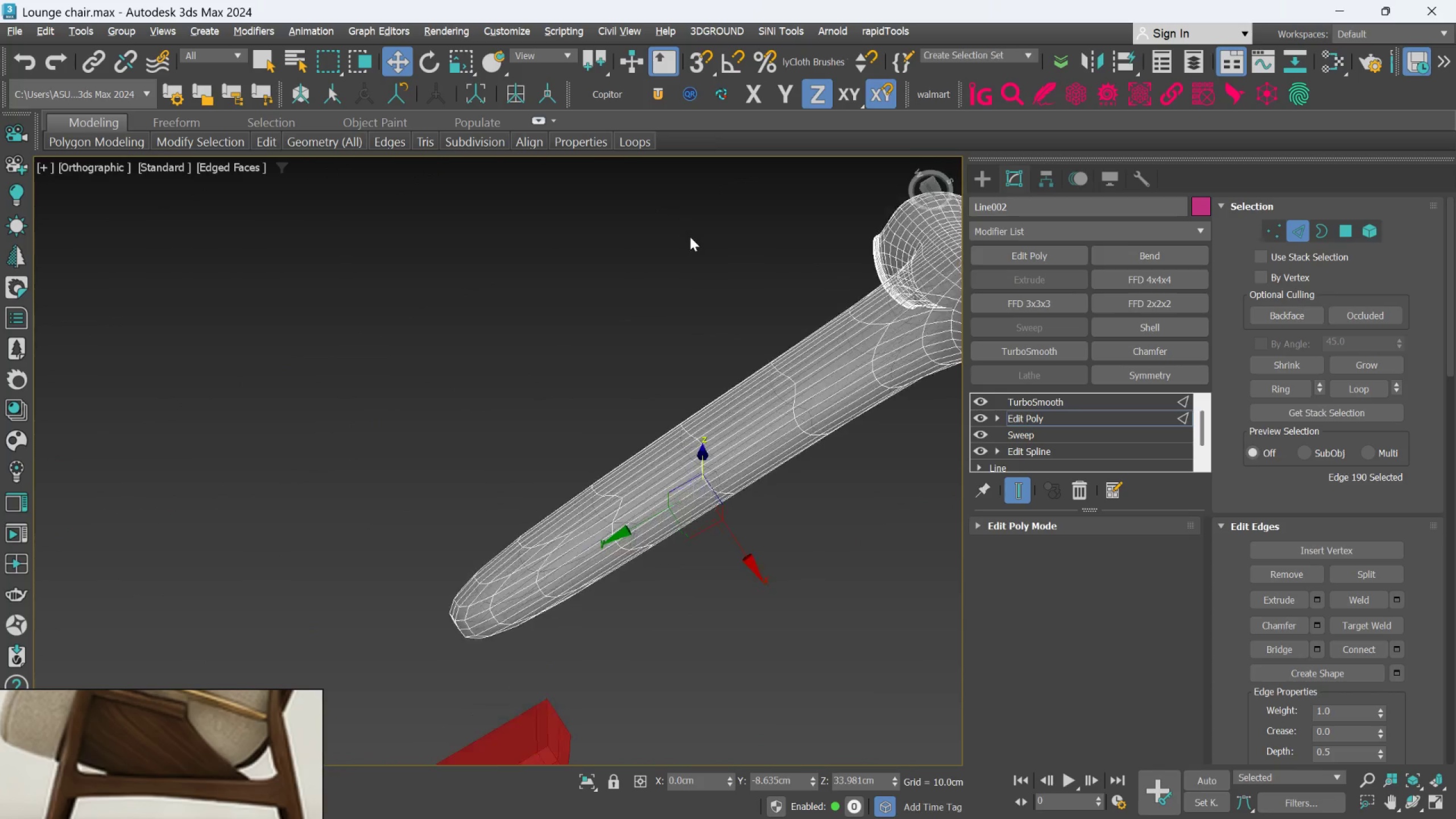 
hold_key(key=AltLeft, duration=1.5)
 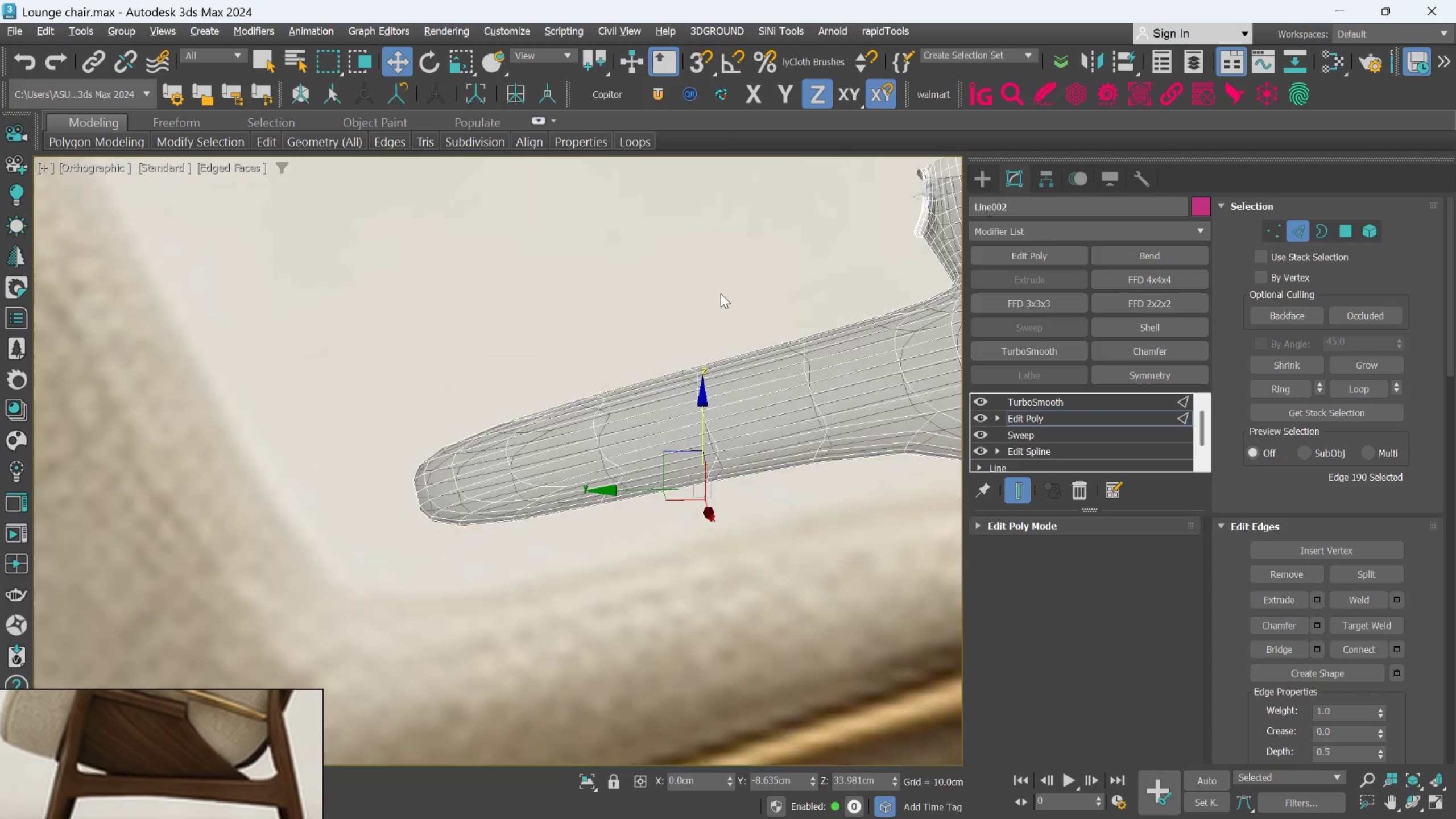 
key(Alt+AltLeft)
 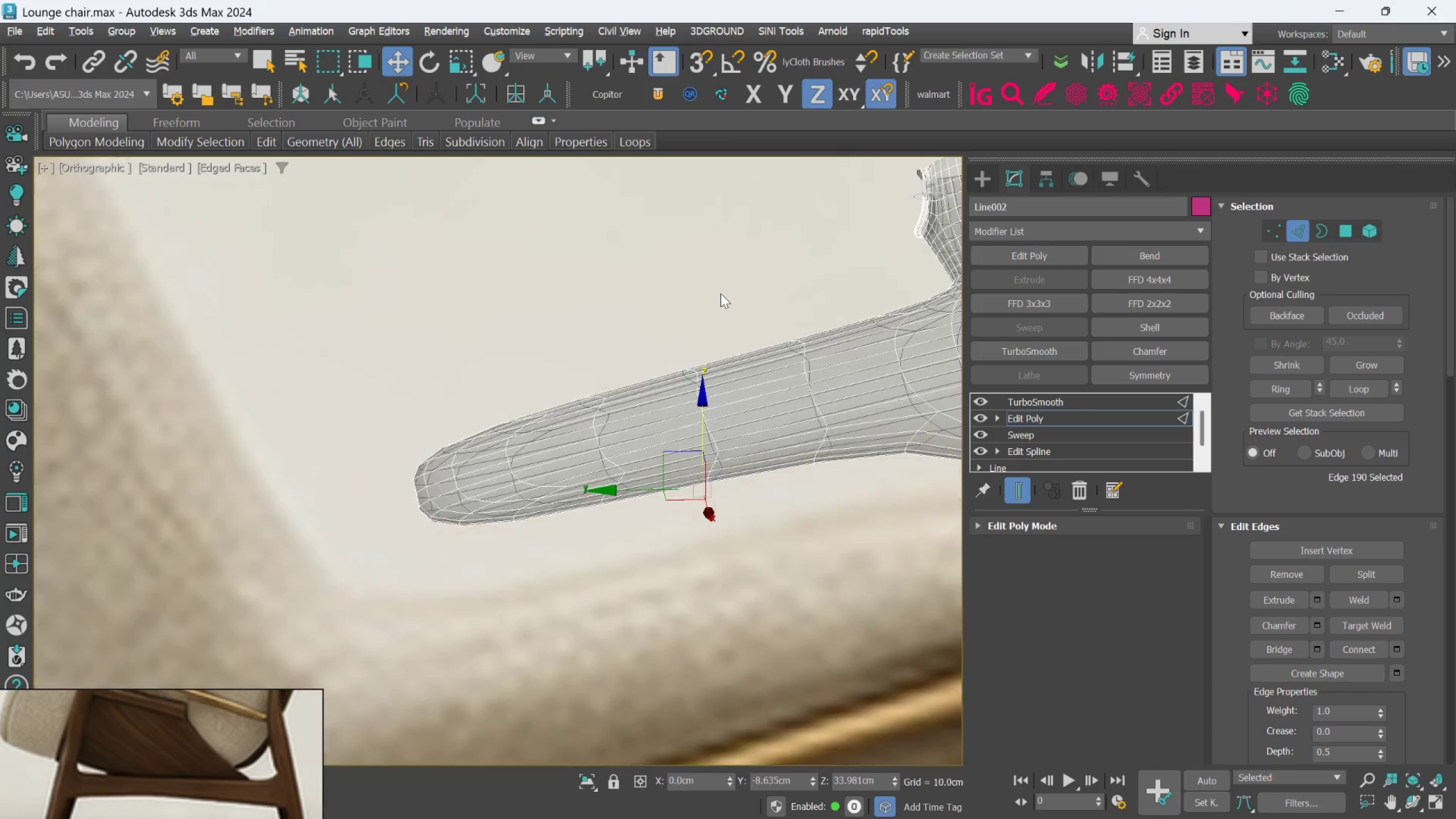 
key(Alt+AltLeft)
 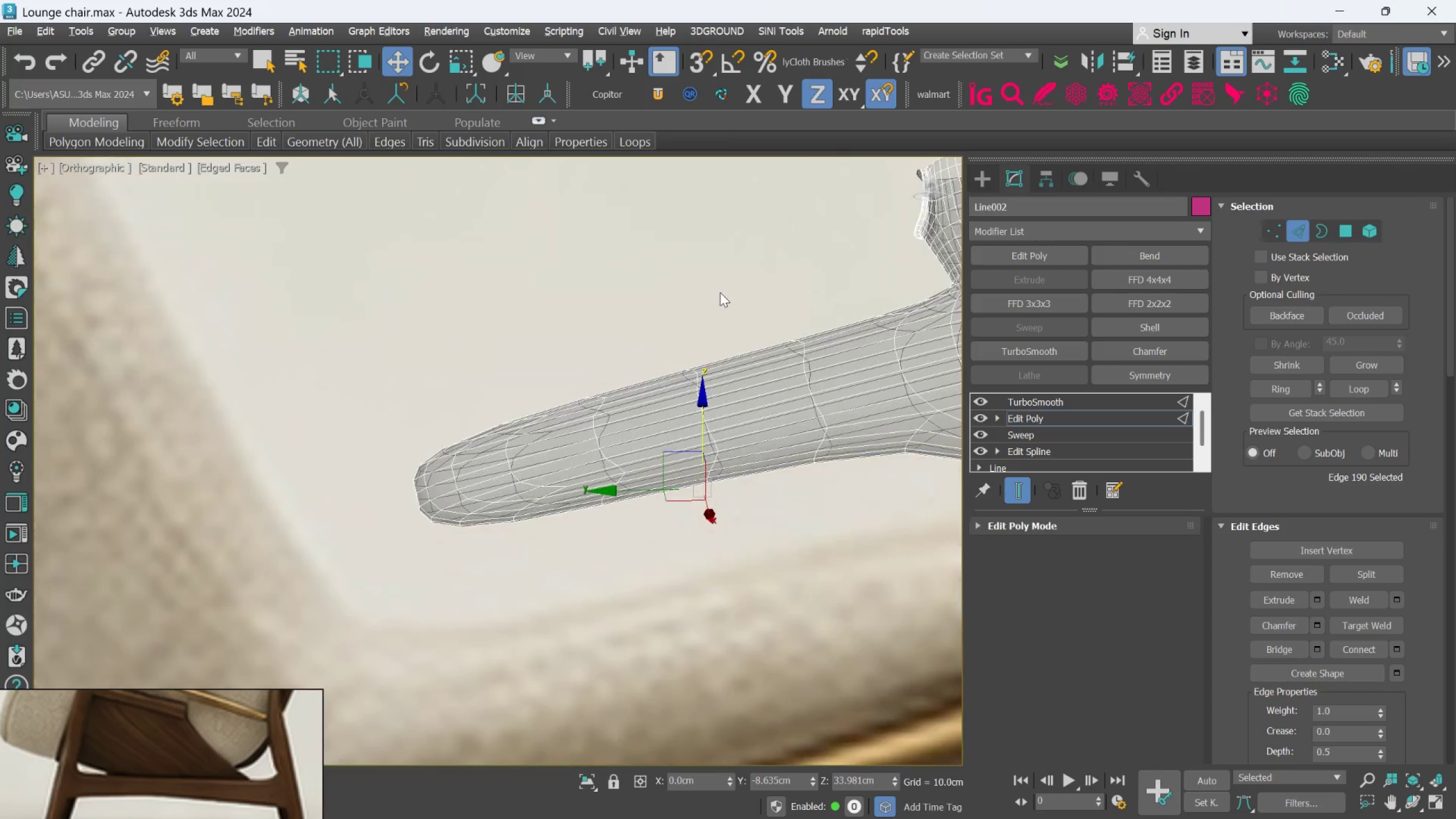 
key(Alt+AltLeft)
 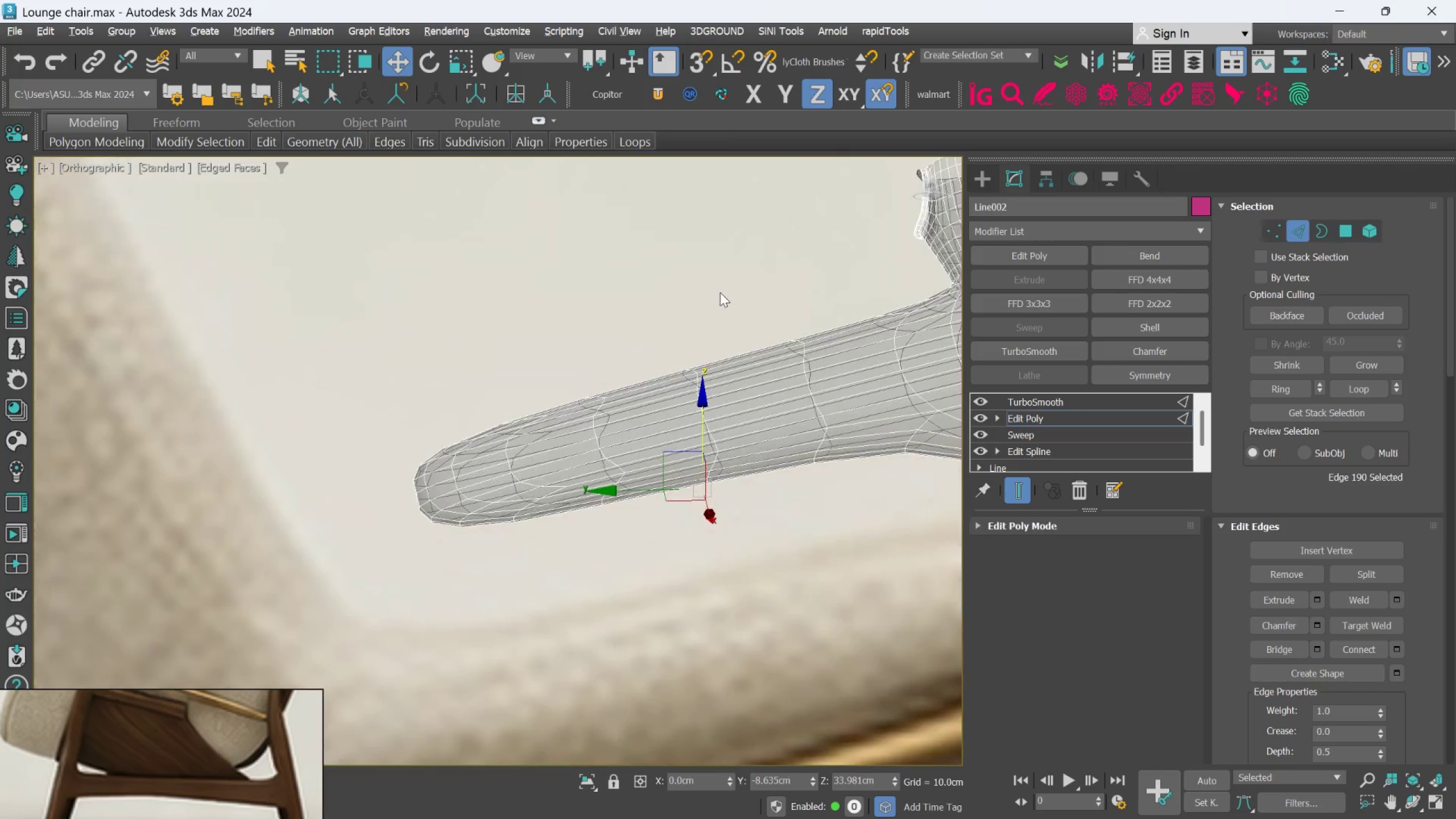 
key(Alt+AltLeft)
 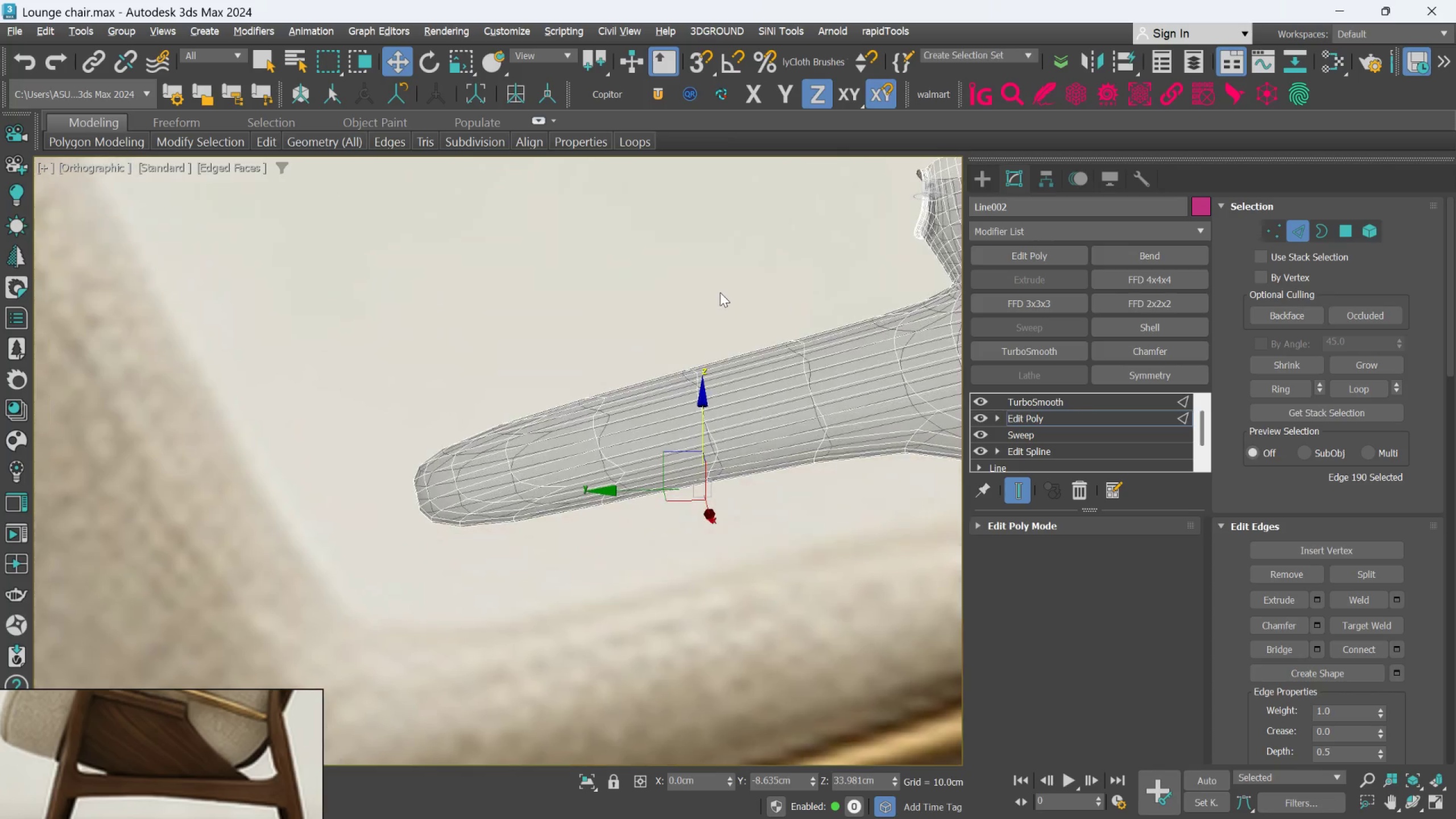 
key(Alt+AltLeft)
 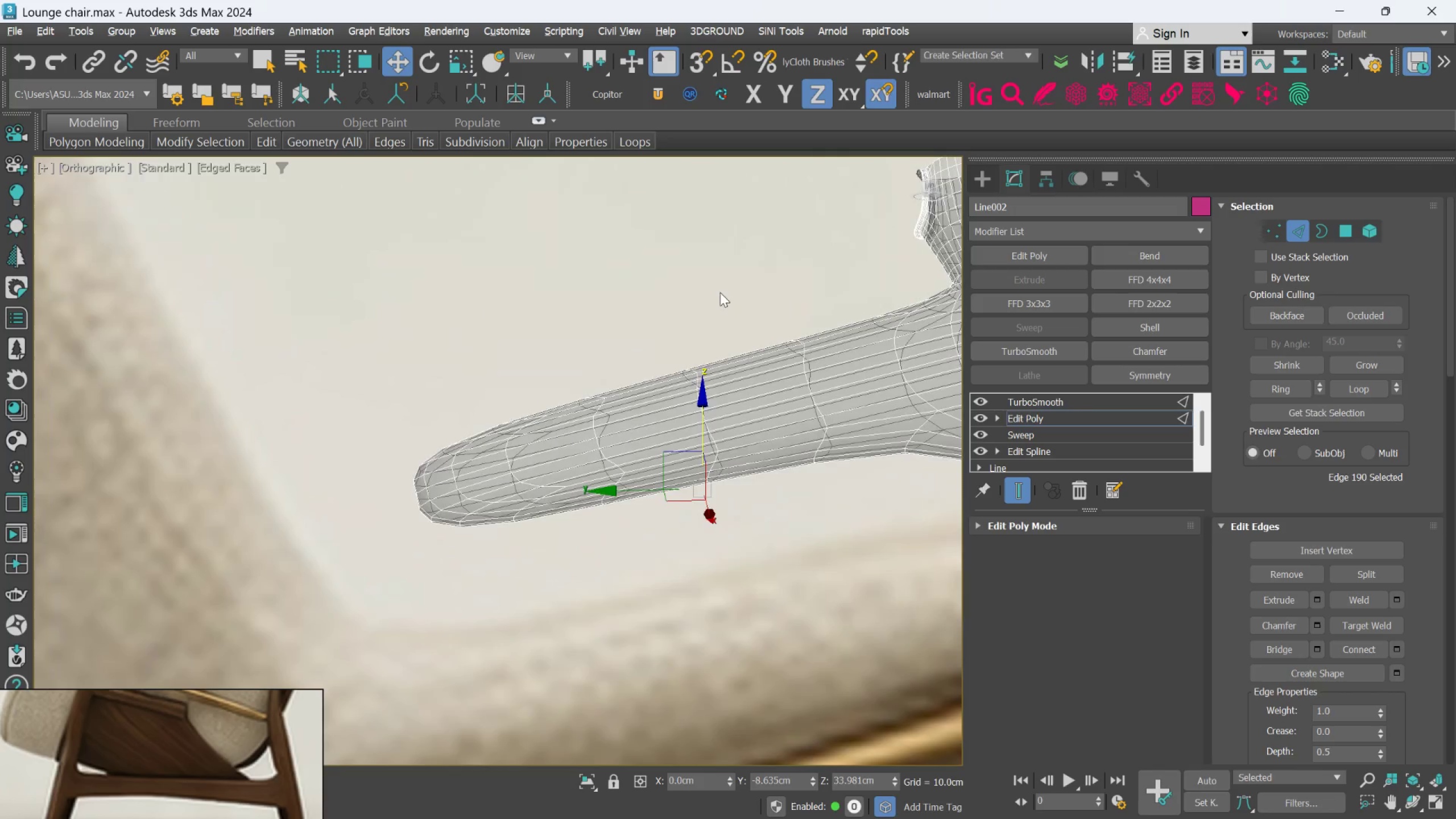 
key(Alt+AltLeft)
 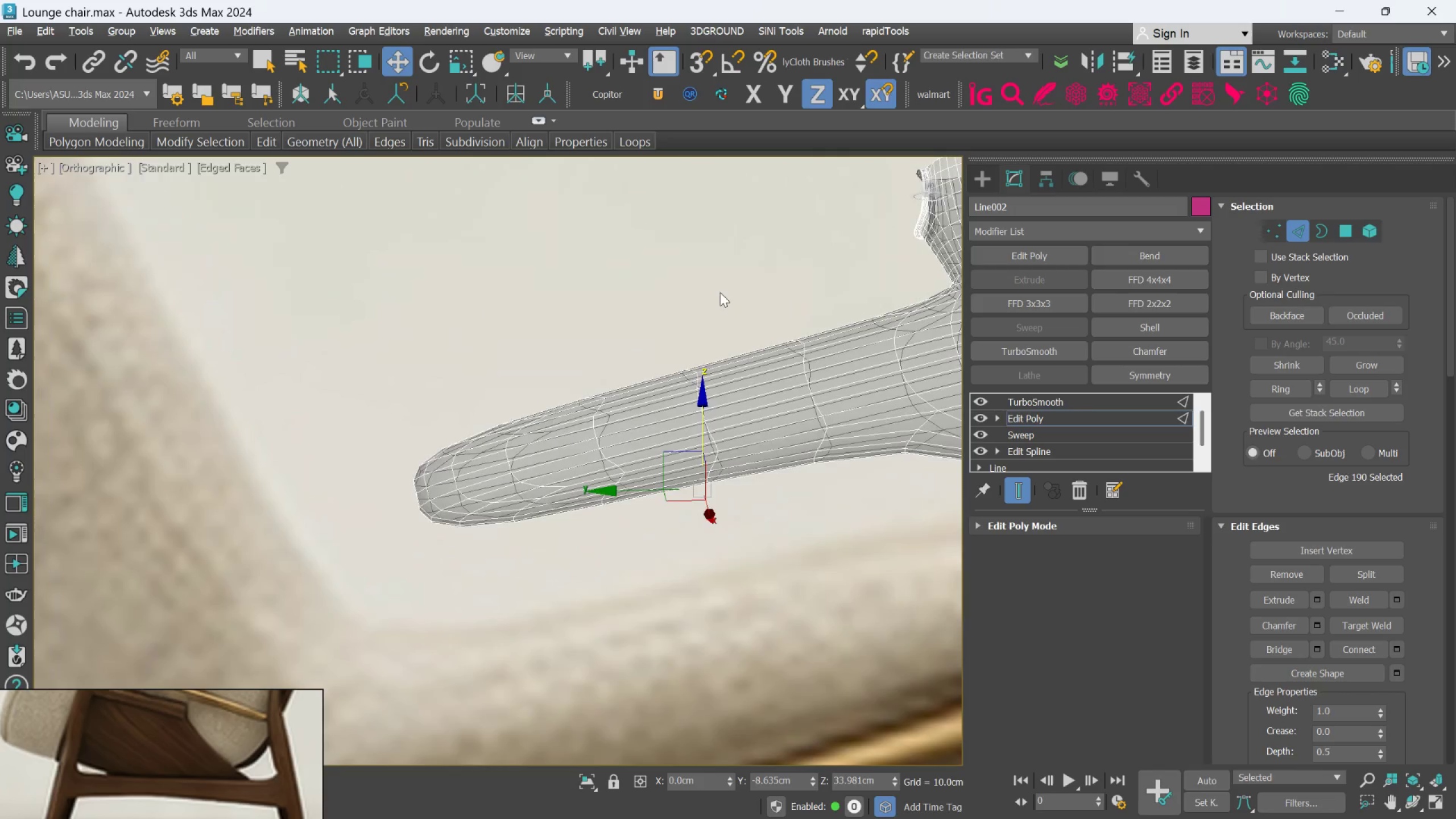 
key(Alt+AltLeft)
 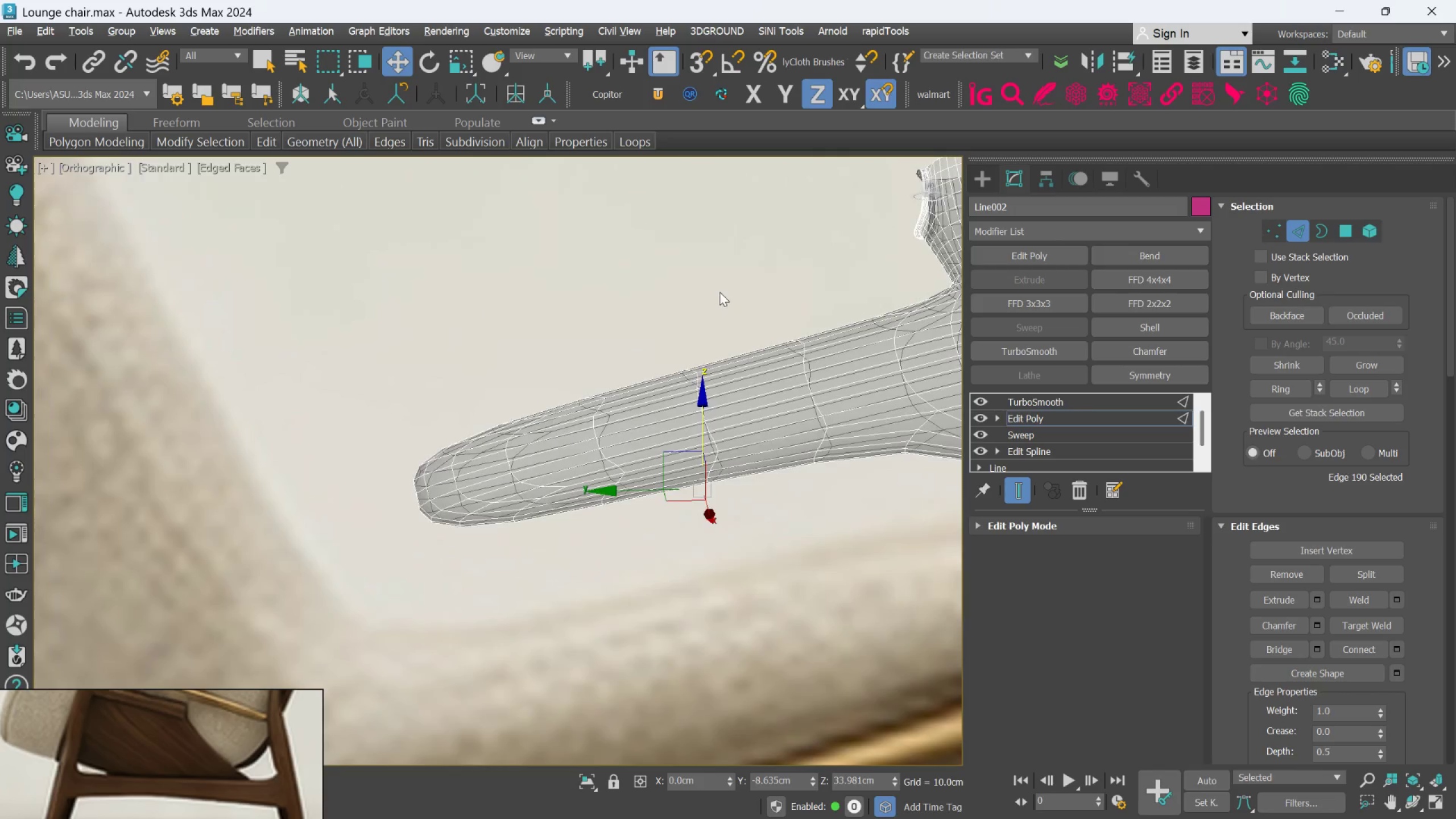 
hold_key(key=AltLeft, duration=1.94)
left_click_drag(start_coordinate=[699, 403], to_coordinate=[704, 411])
 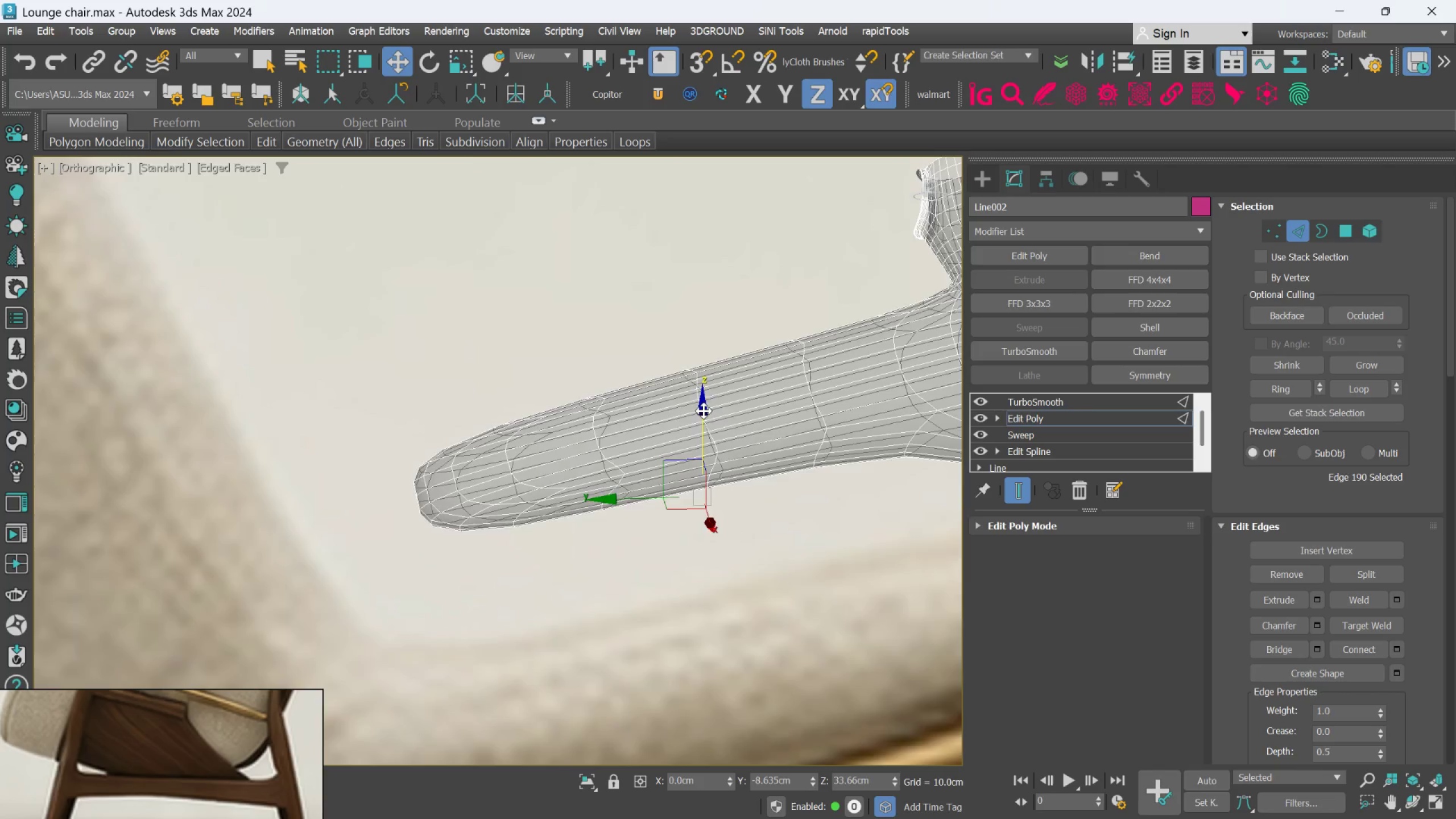 
hold_key(key=AltLeft, duration=1.52)
 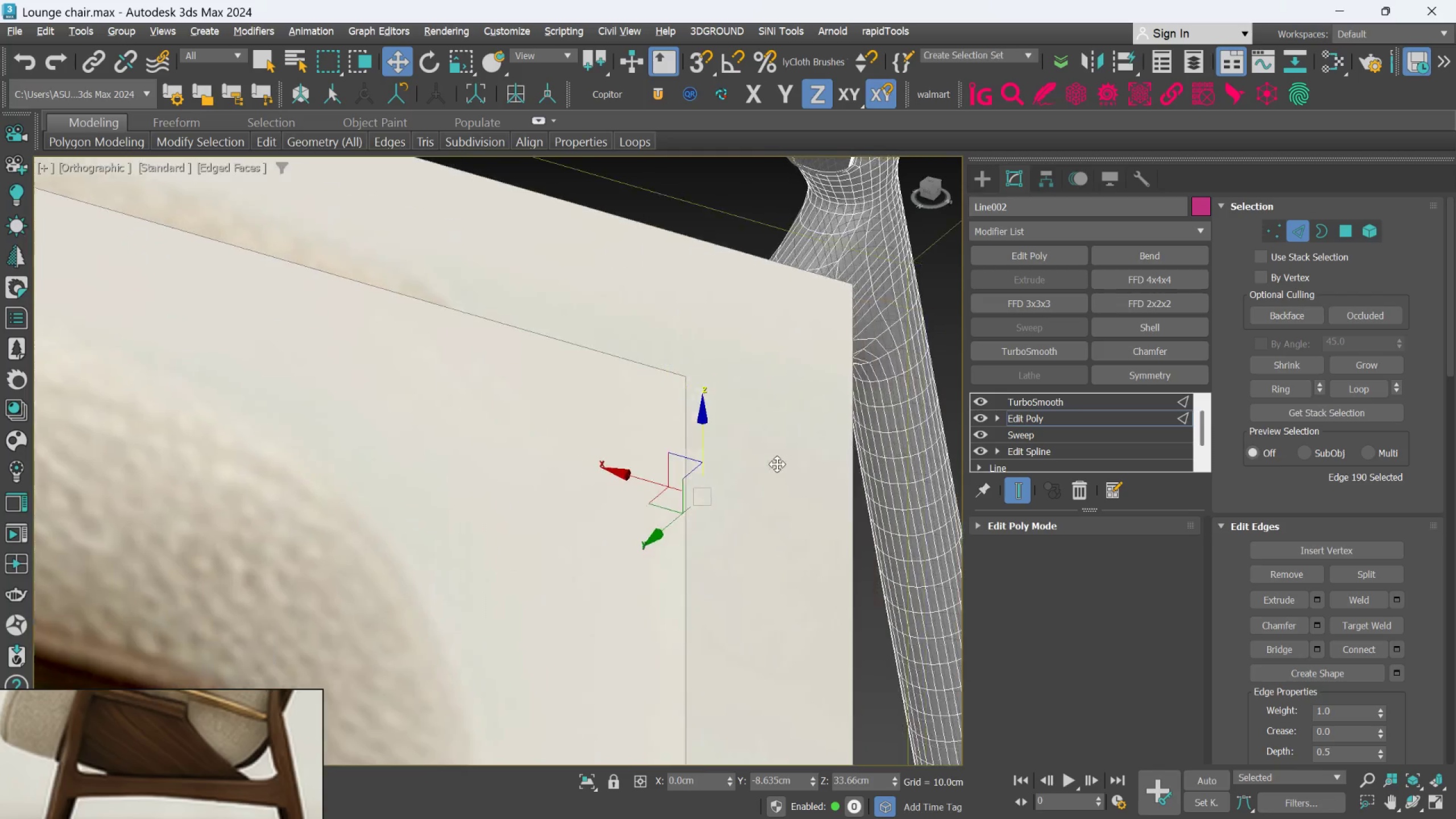 
key(Alt+AltLeft)
 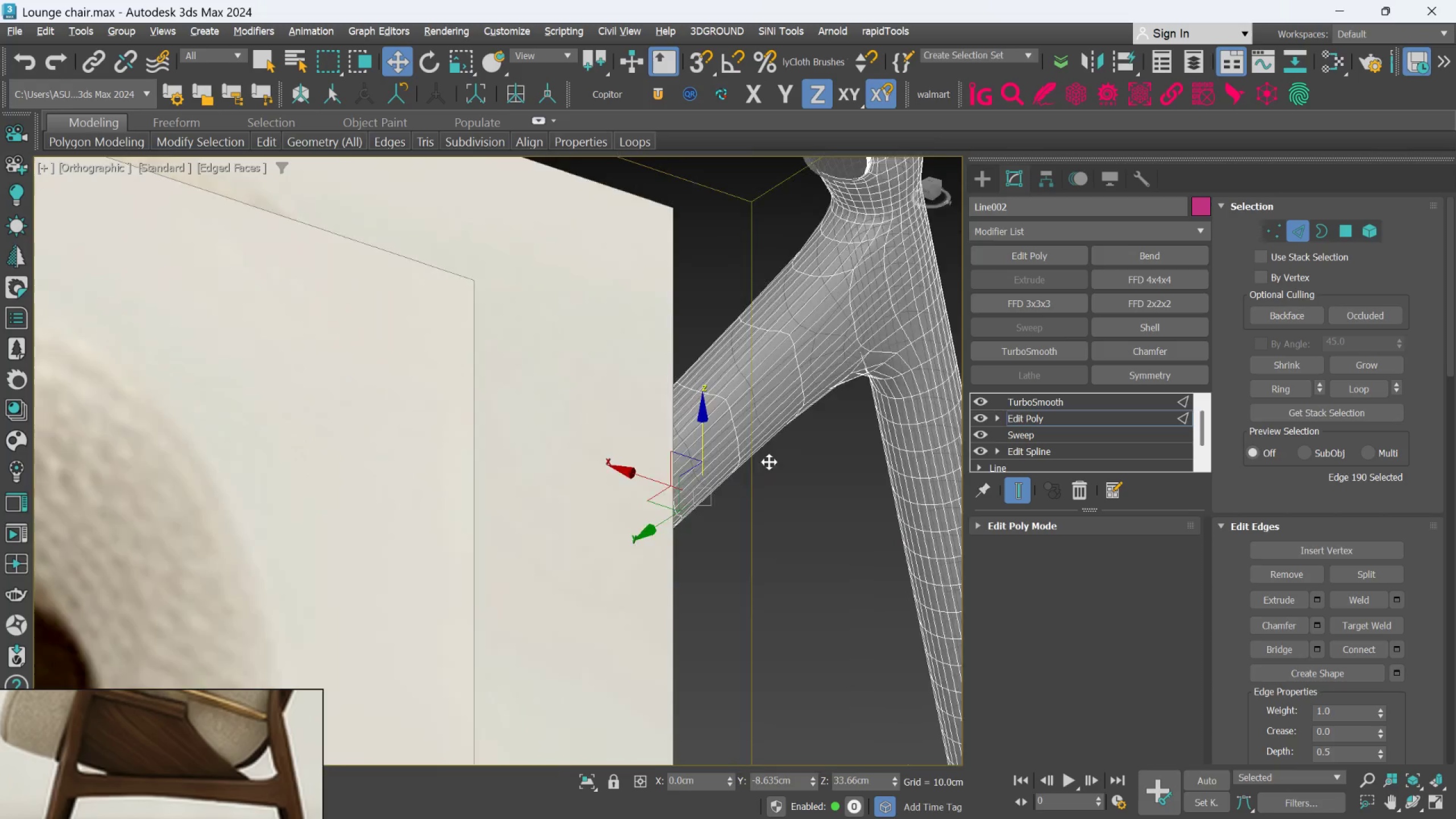 
key(Alt+AltLeft)
 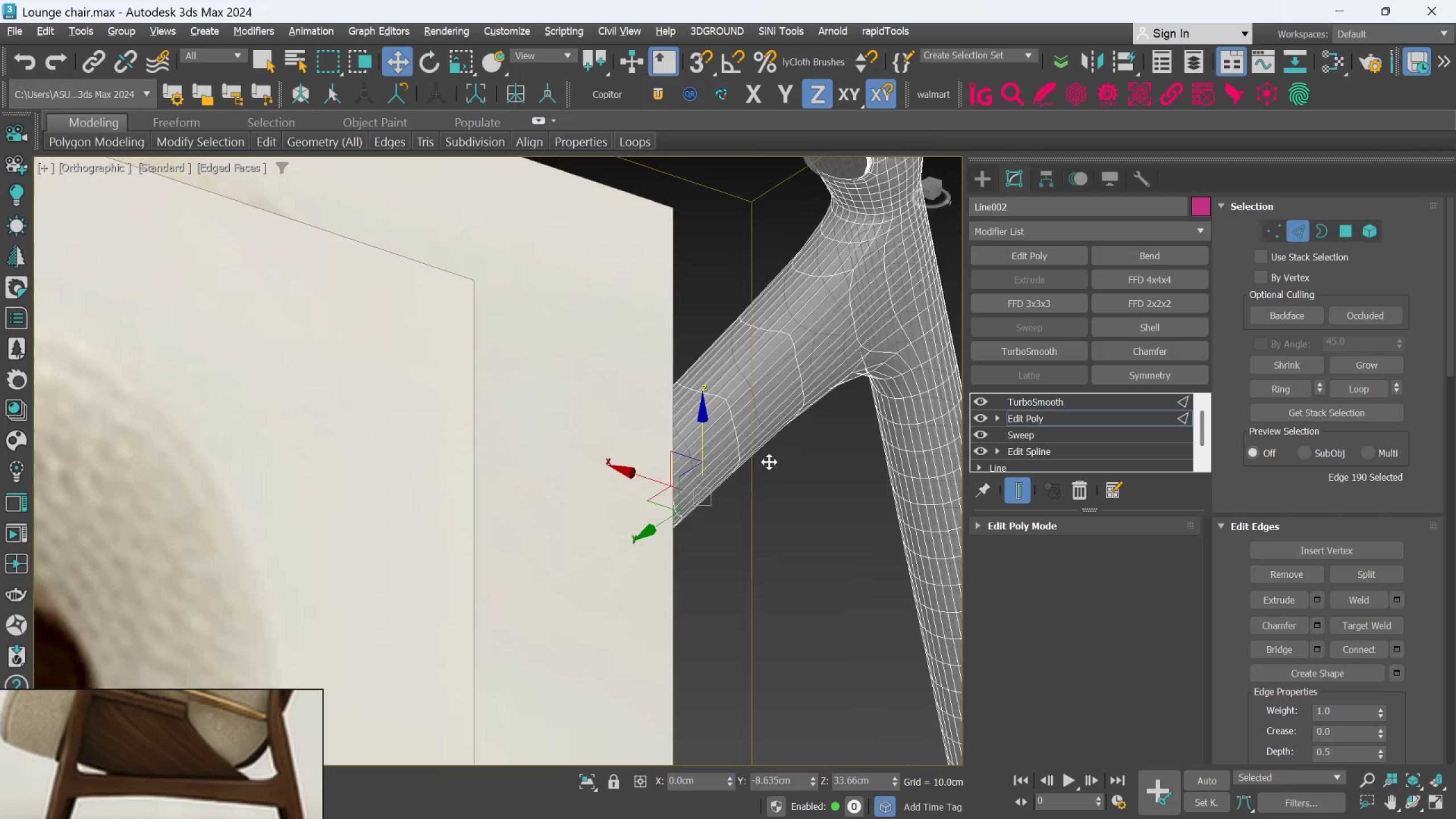 
key(Alt+AltLeft)
 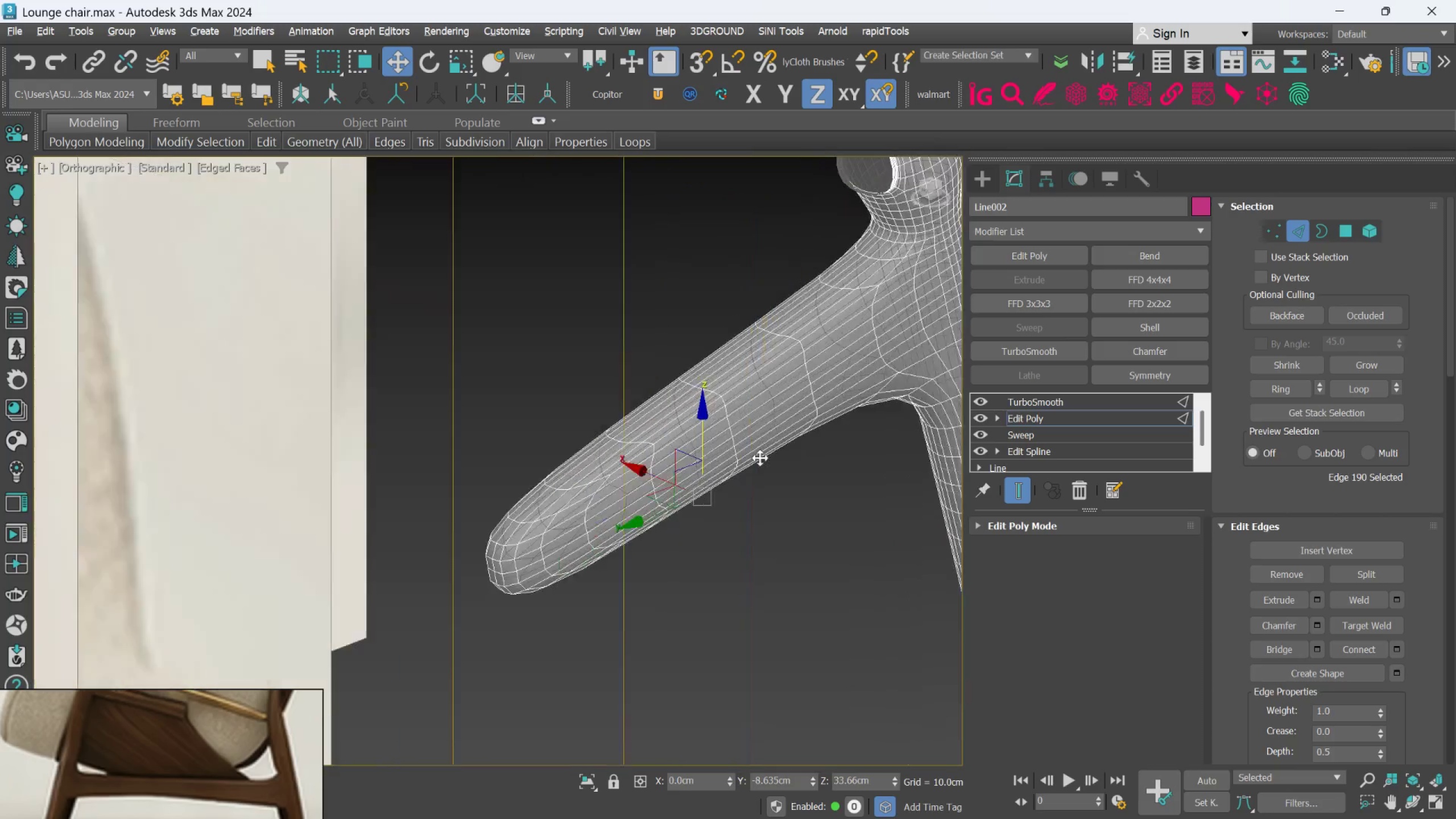 
key(Alt+AltLeft)
 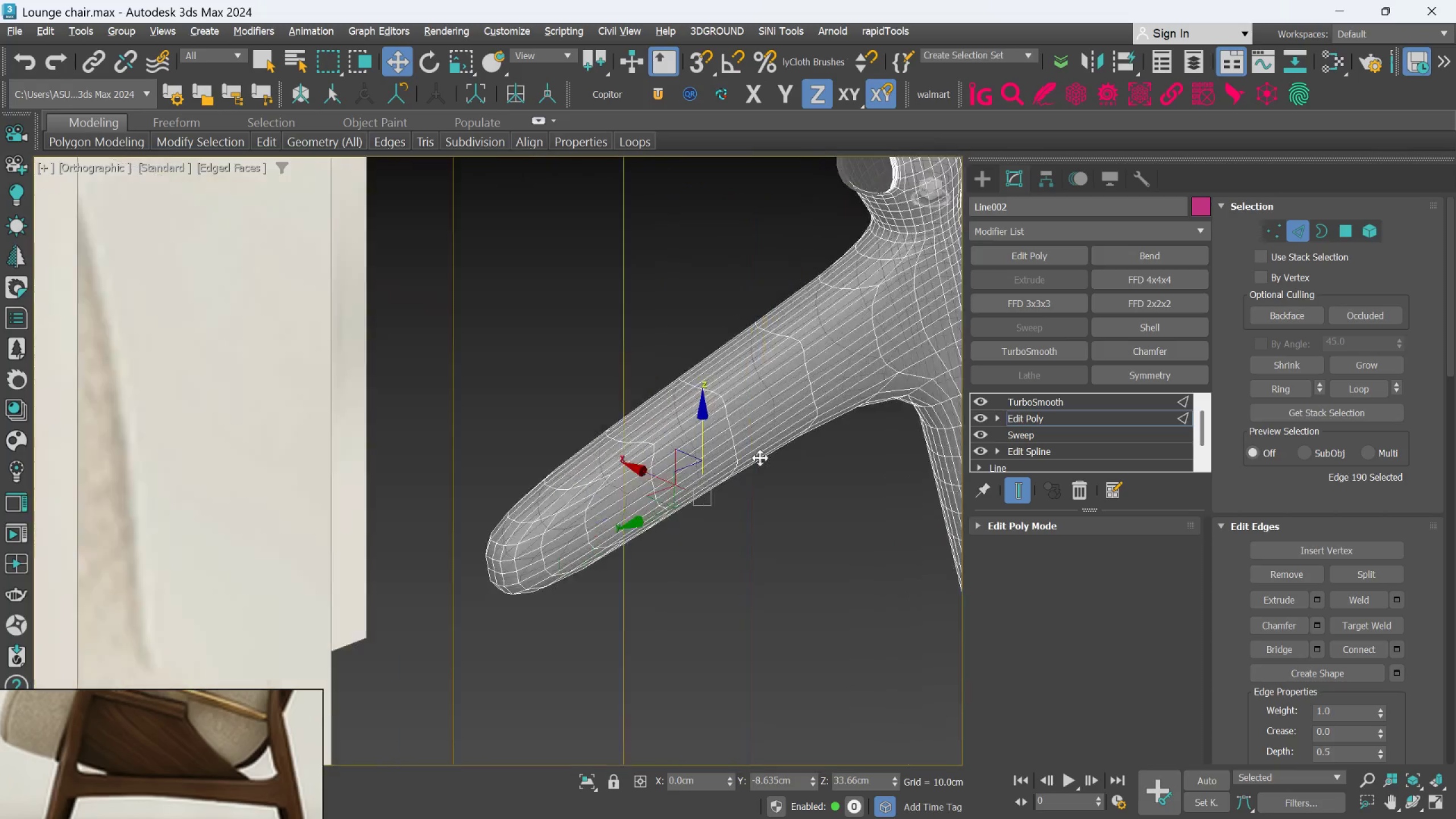 
key(Alt+AltLeft)
 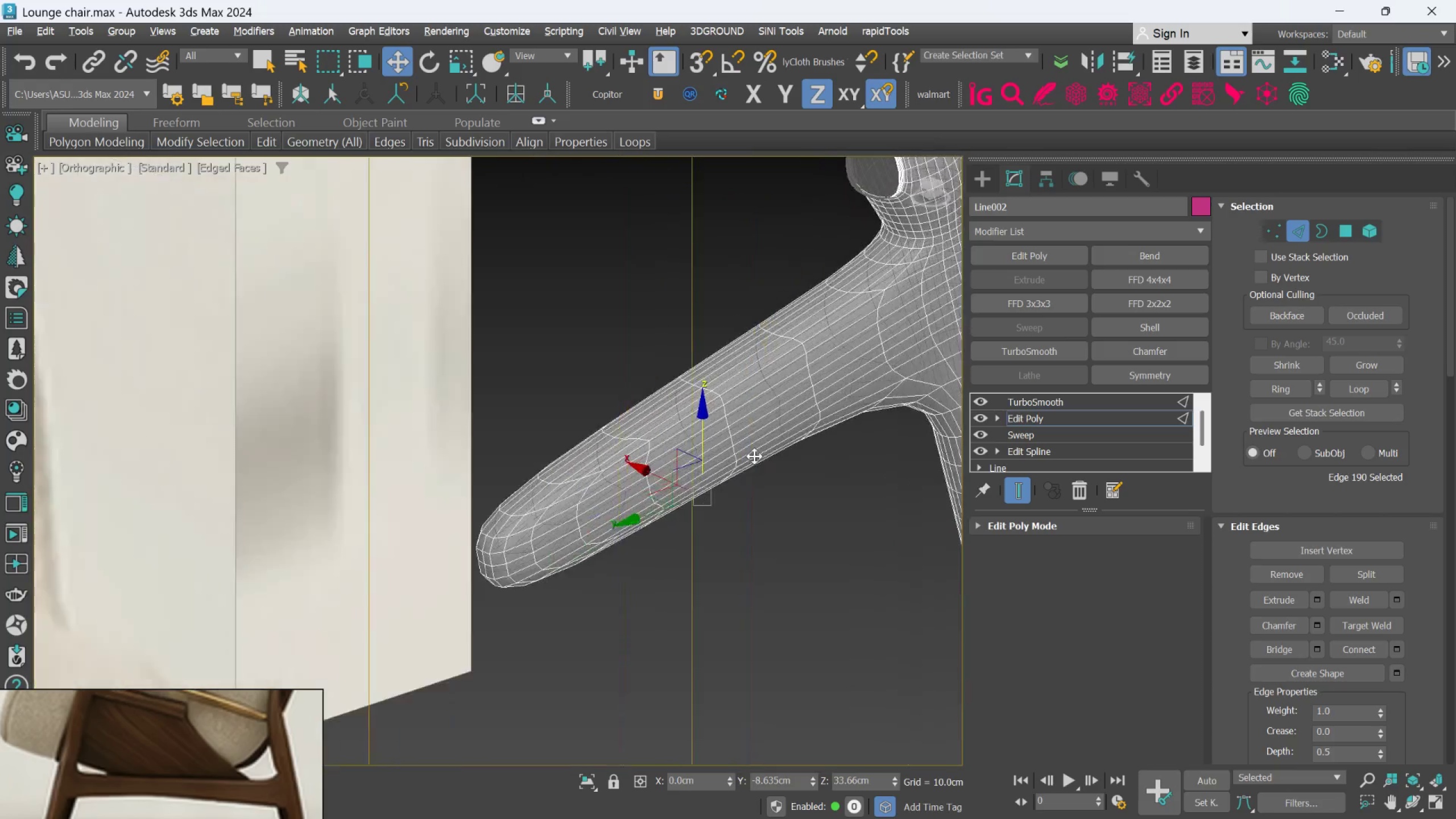 
key(Alt+AltLeft)
 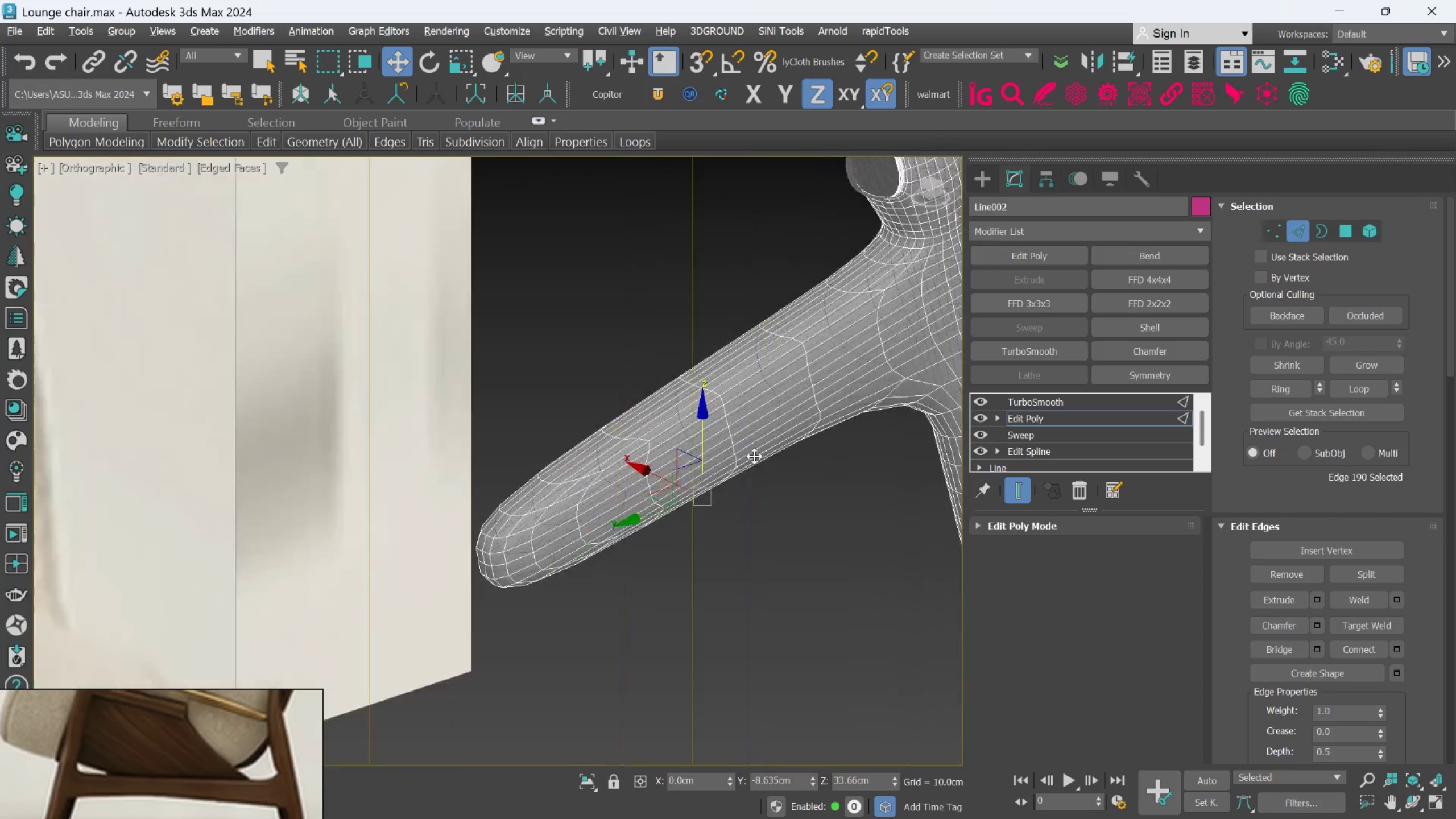 
key(Alt+AltLeft)
 